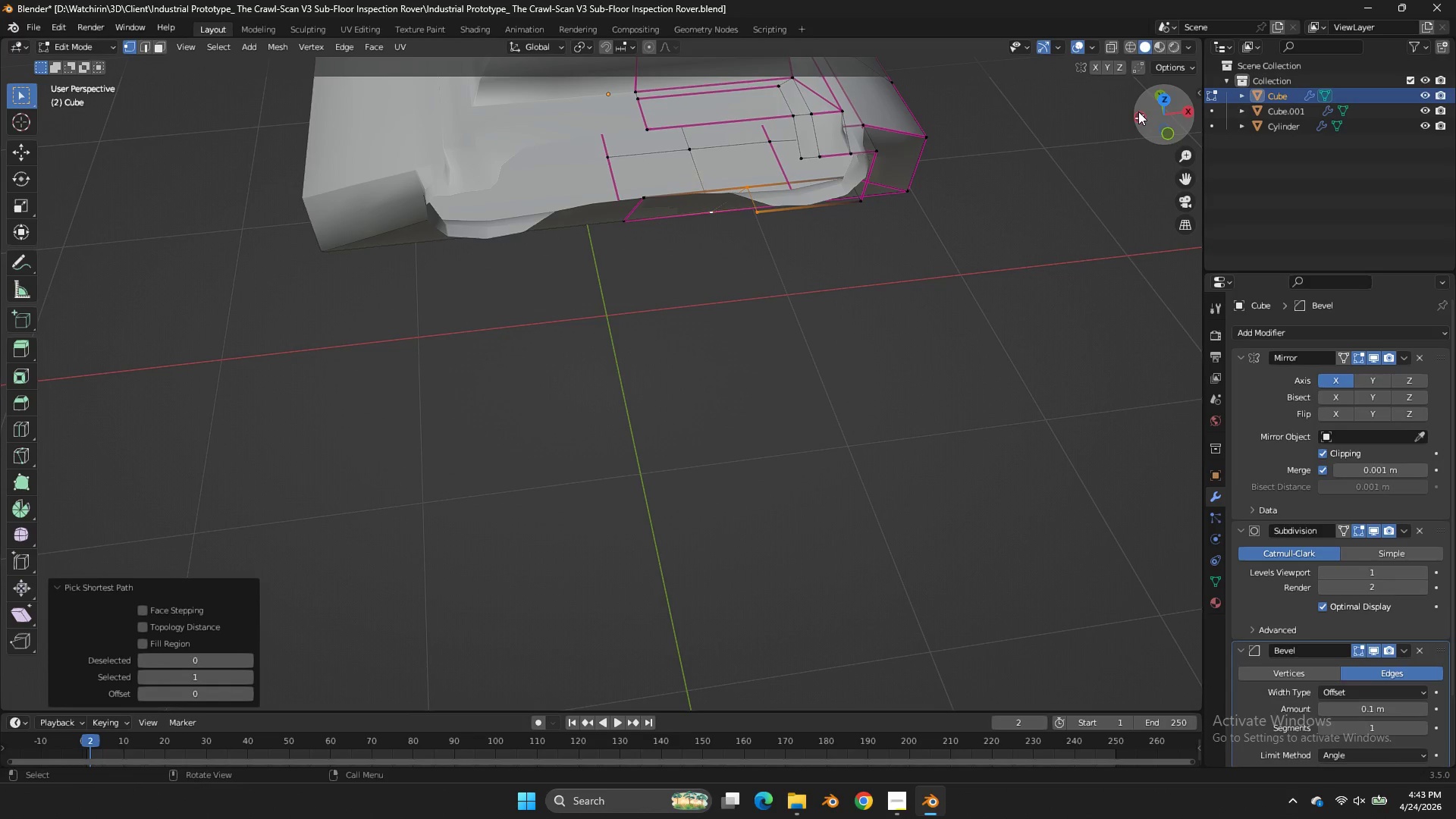 
left_click_drag(start_coordinate=[1124, 111], to_coordinate=[1070, 100])
 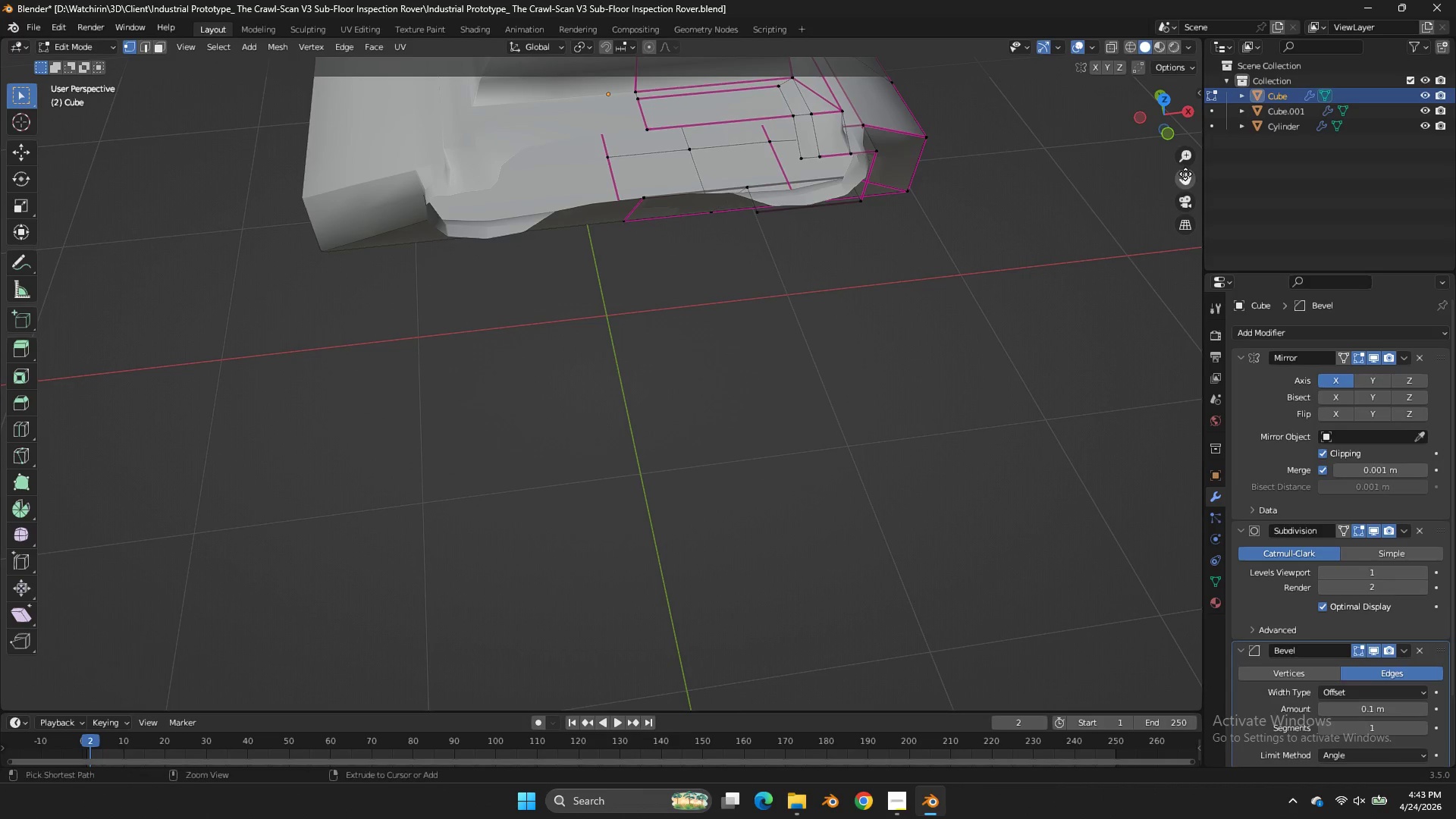 
key(Control+ControlLeft)
 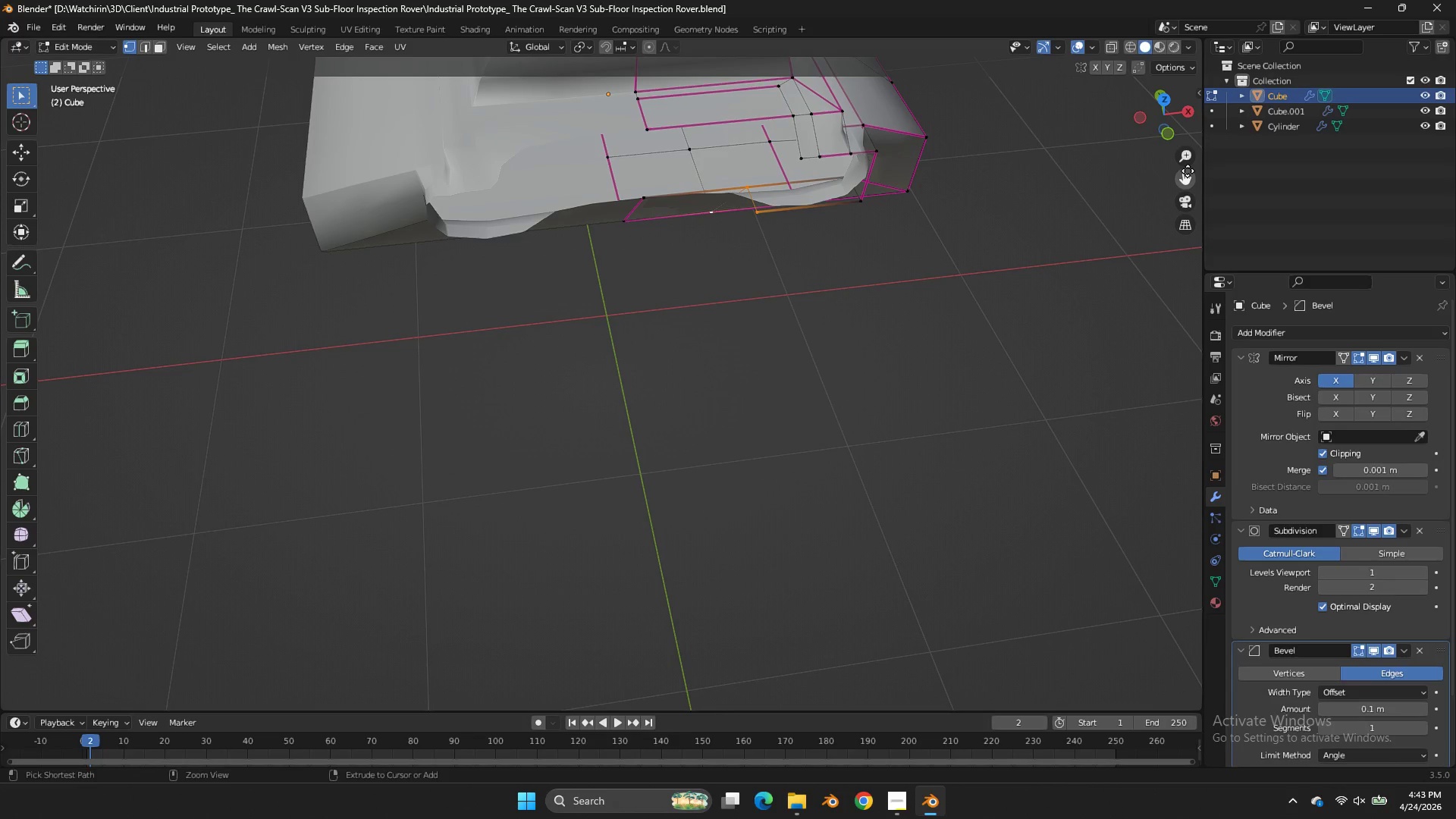 
key(Control+Z)
 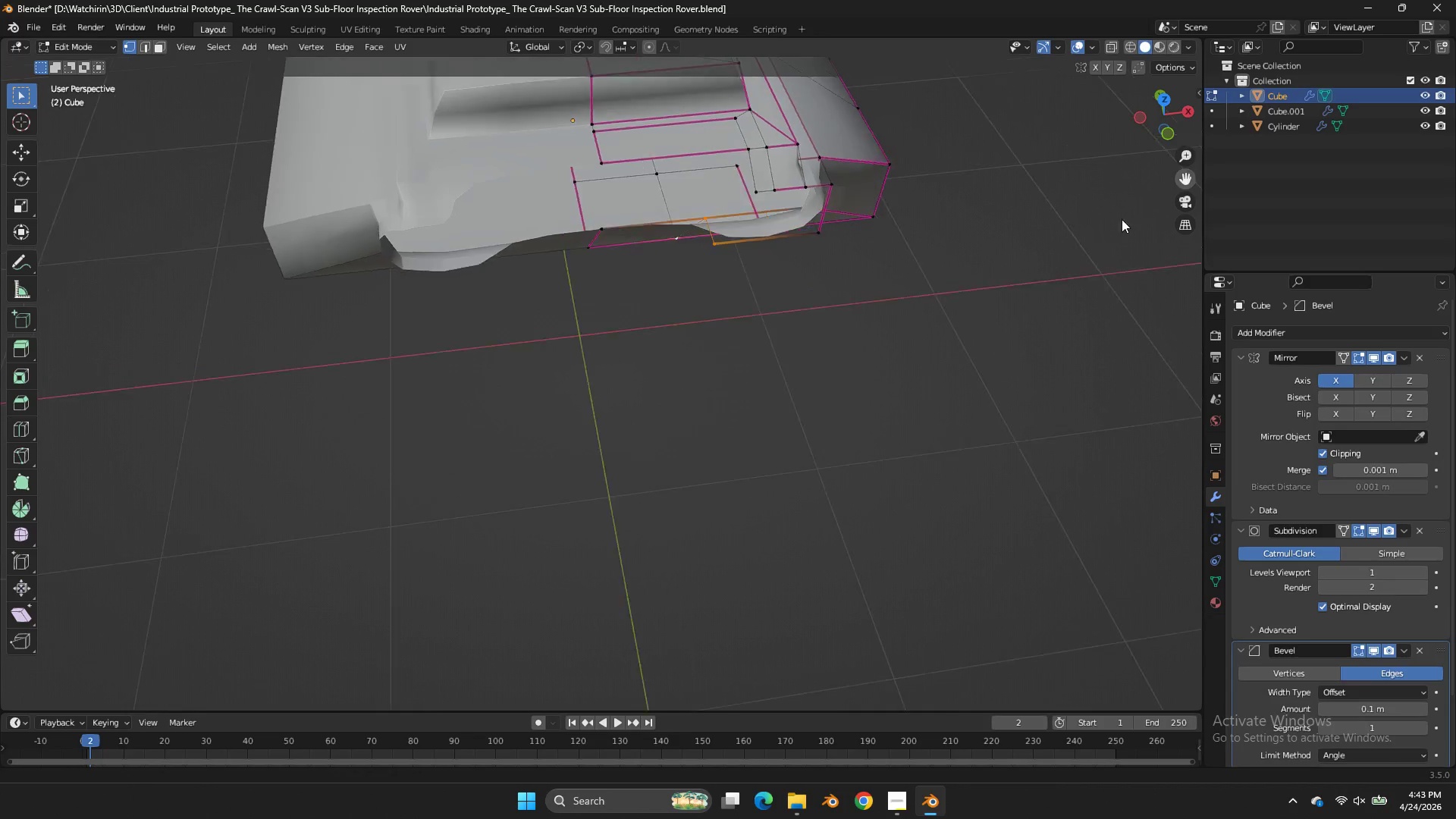 
left_click_drag(start_coordinate=[1188, 171], to_coordinate=[955, 444])
 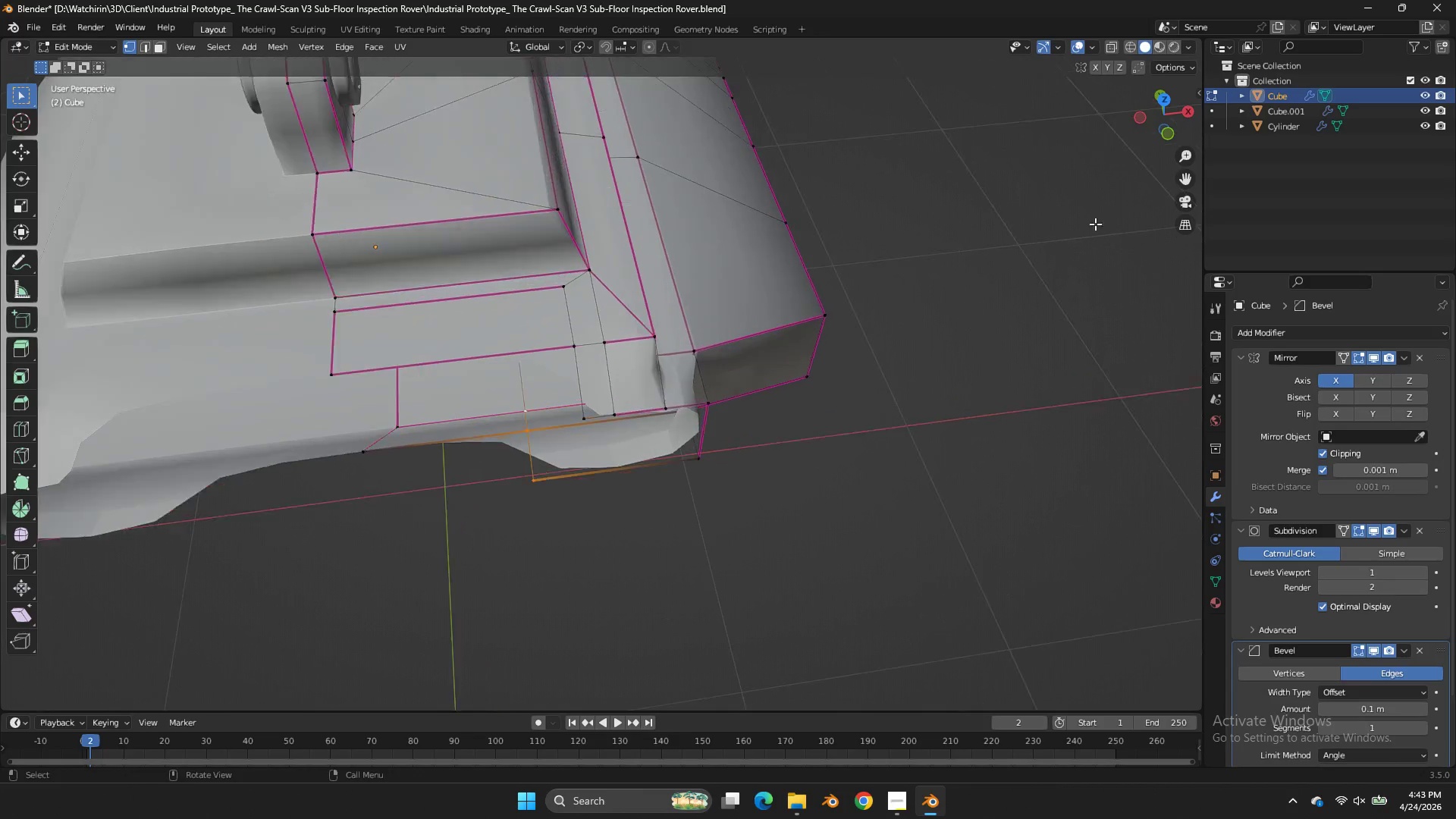 
scroll: coordinate [1087, 228], scroll_direction: up, amount: 4.0
 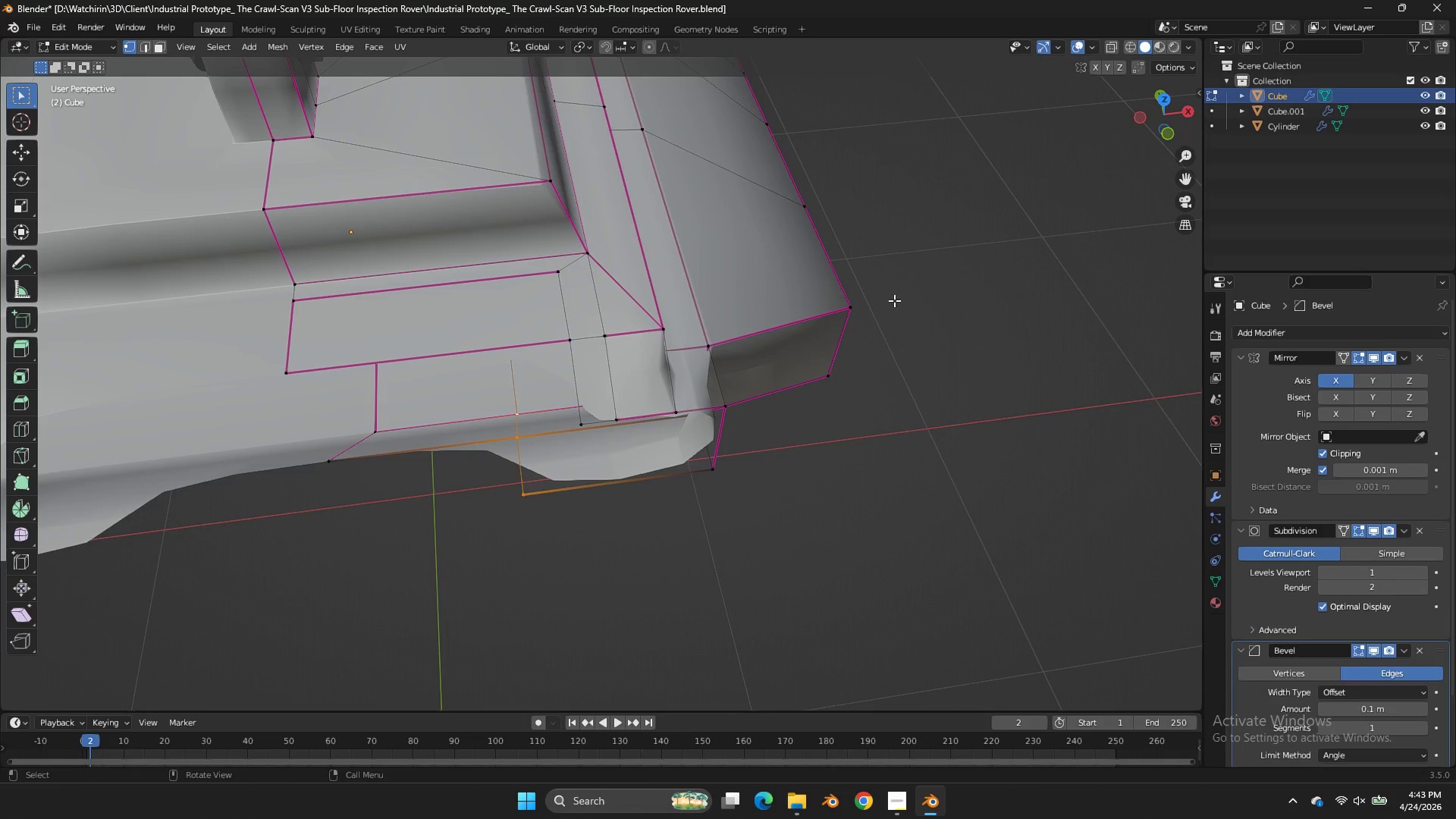 
type(gx)
 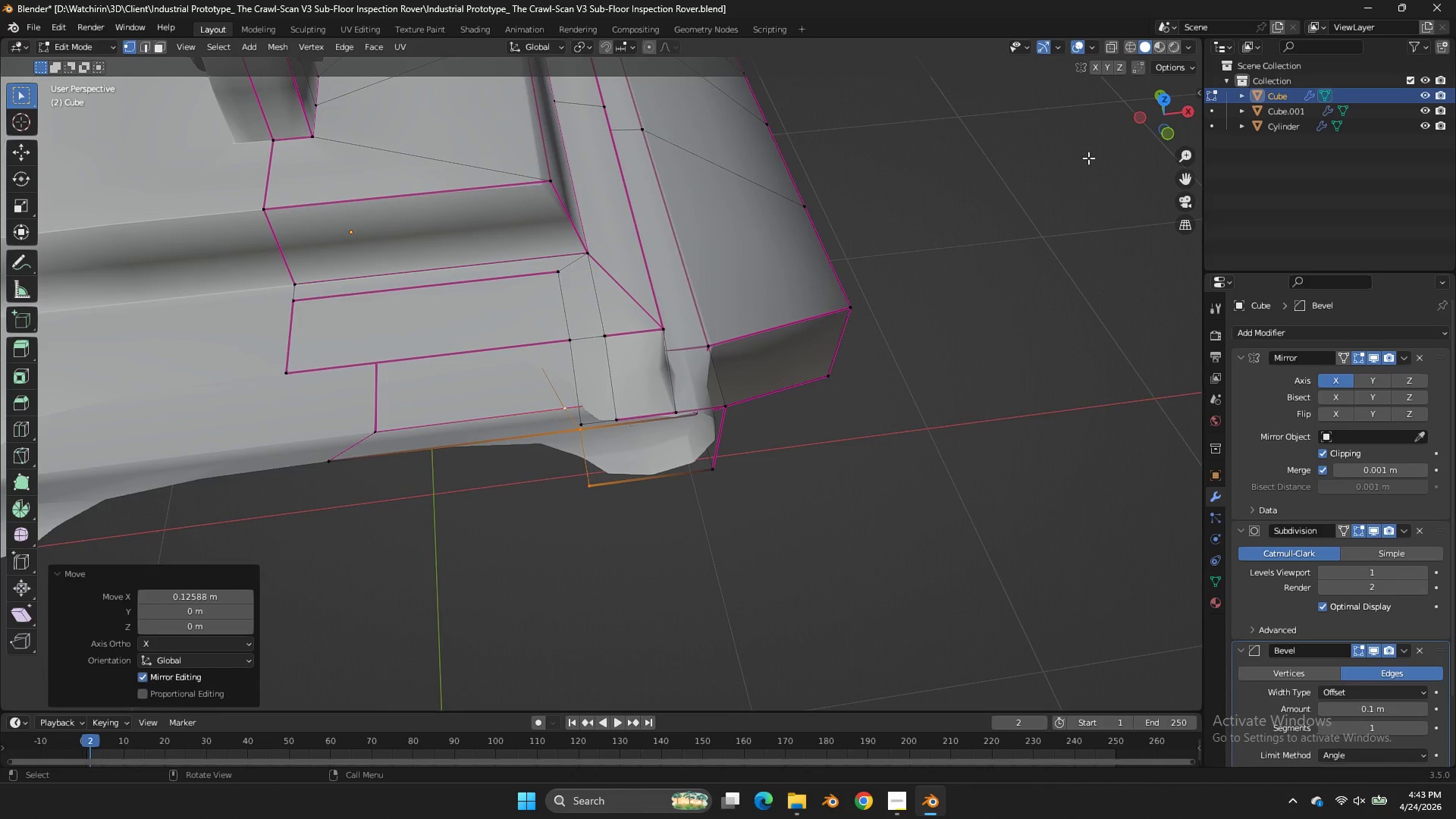 
left_click_drag(start_coordinate=[1157, 120], to_coordinate=[1136, 80])
 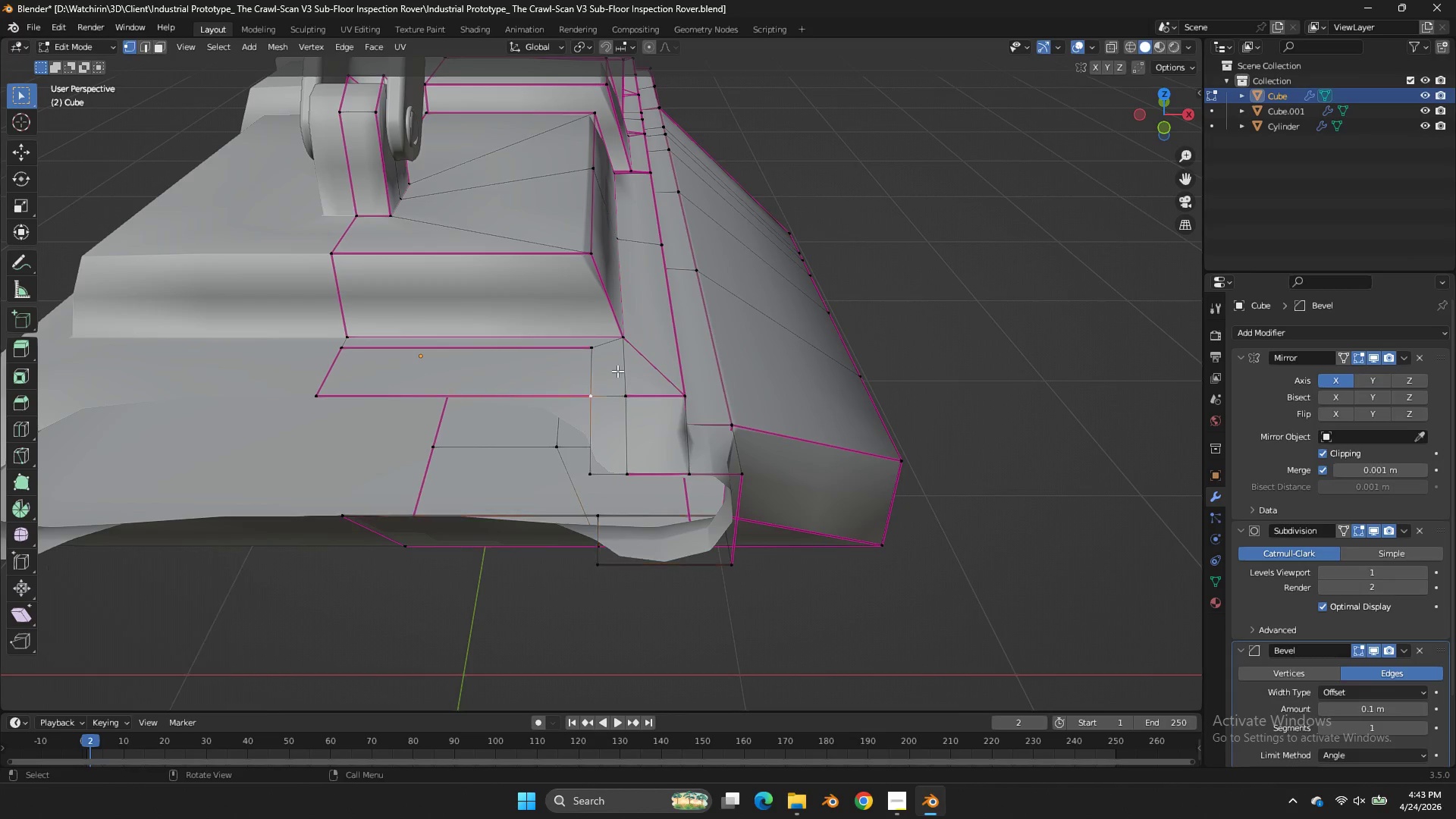 
double_click([633, 344])
 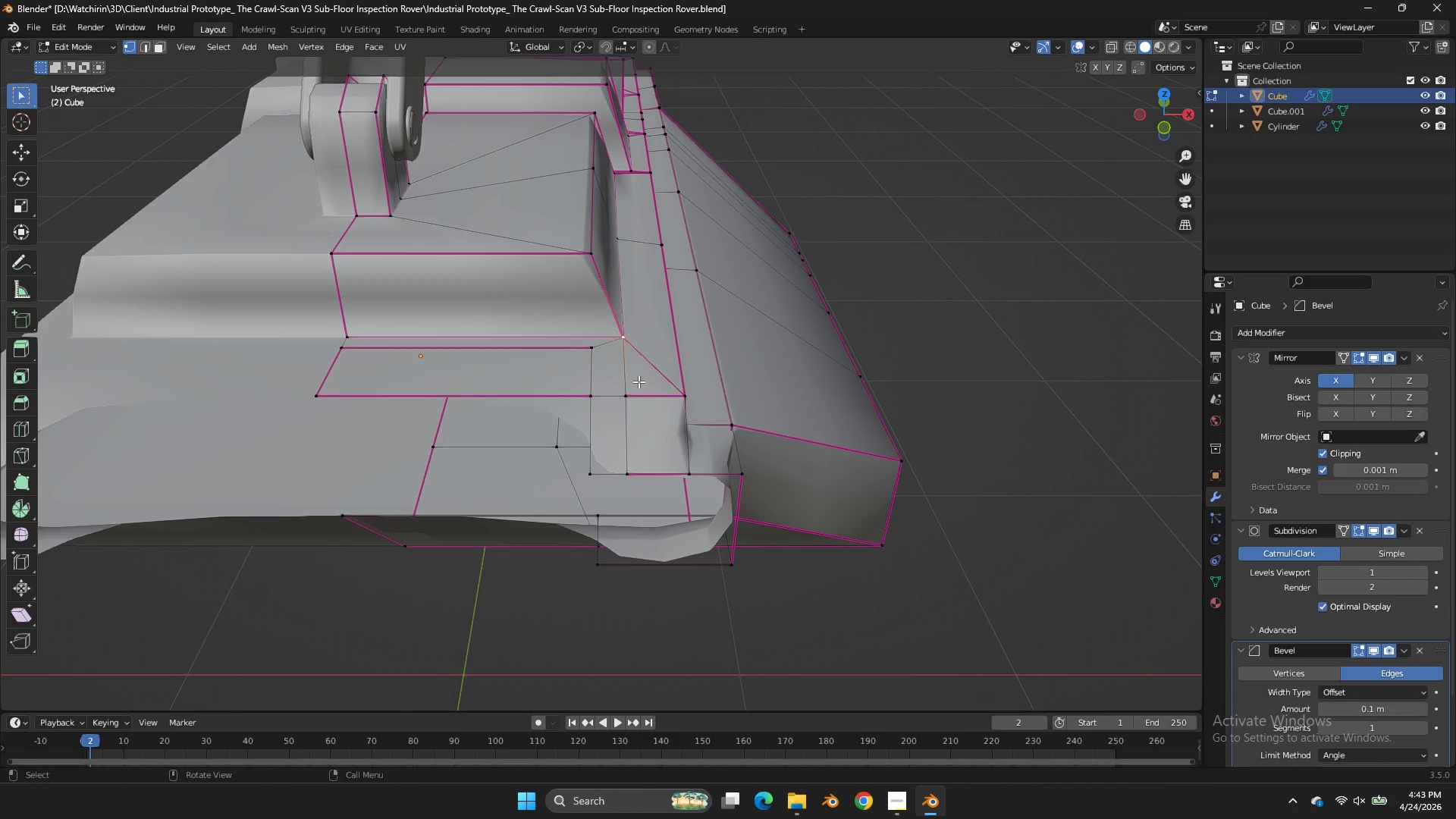 
triple_click([639, 381])
 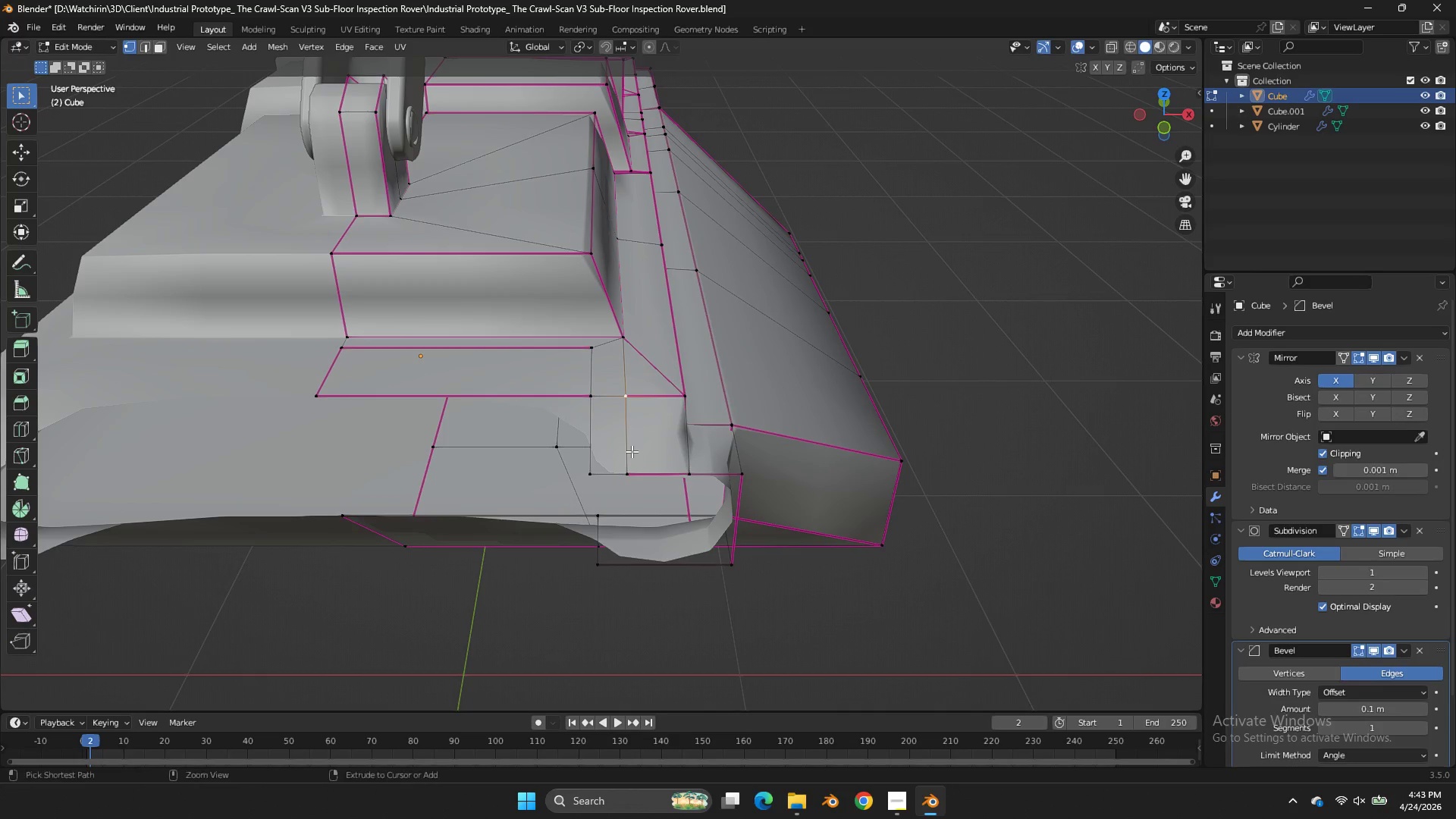 
hold_key(key=ControlLeft, duration=0.52)
left_click([632, 452])
 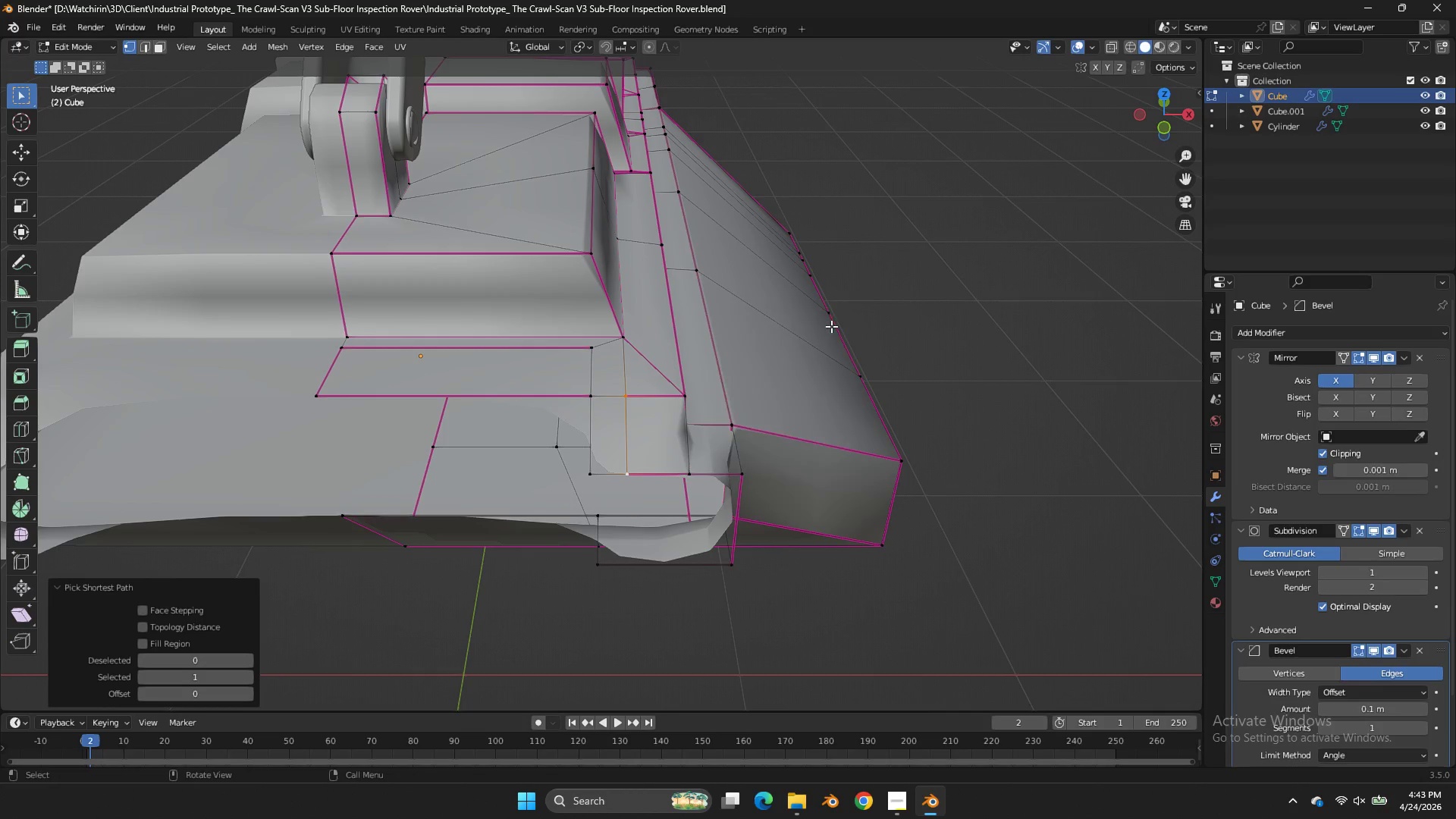 
key(X)
 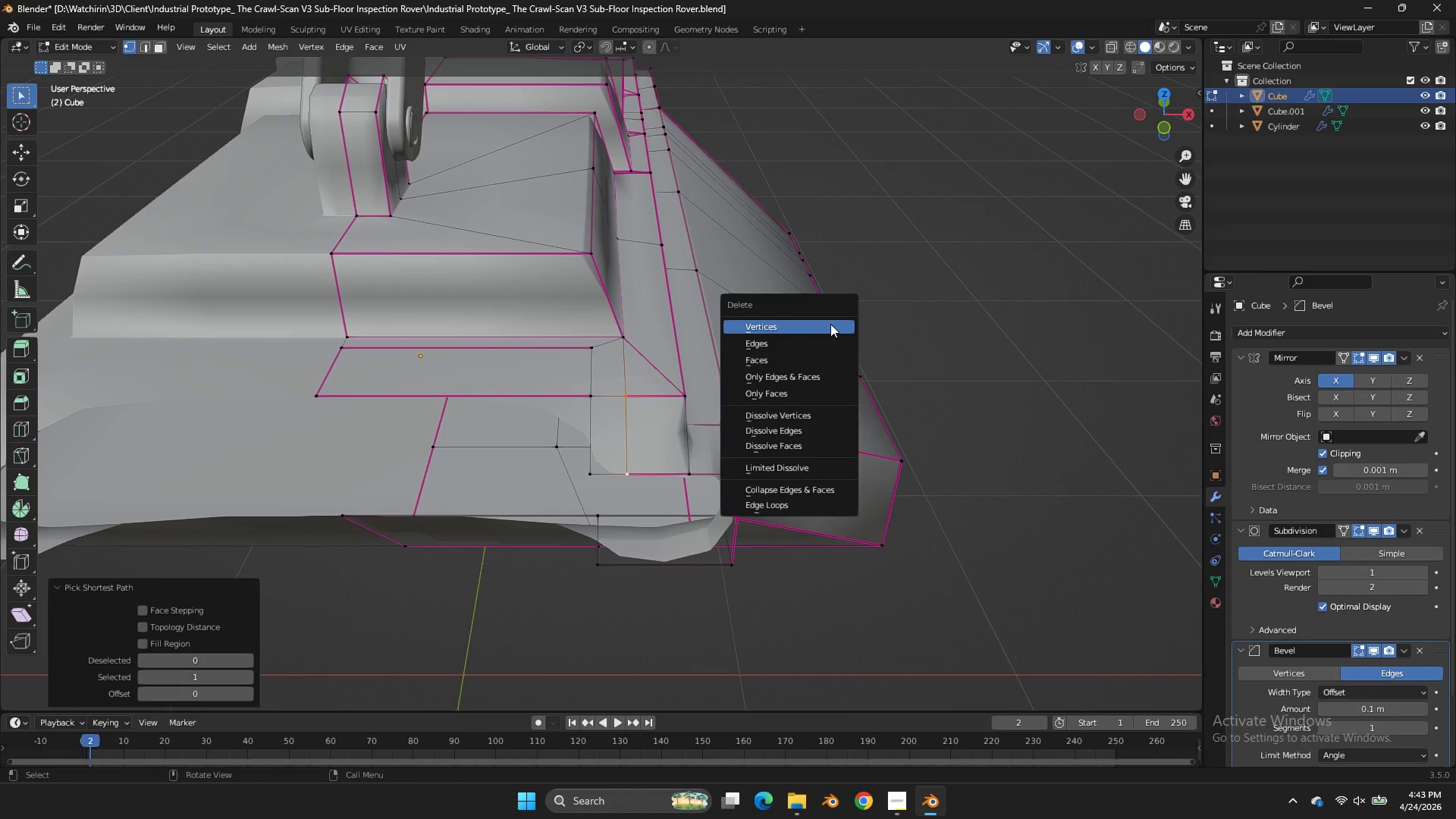 
left_click([830, 324])
 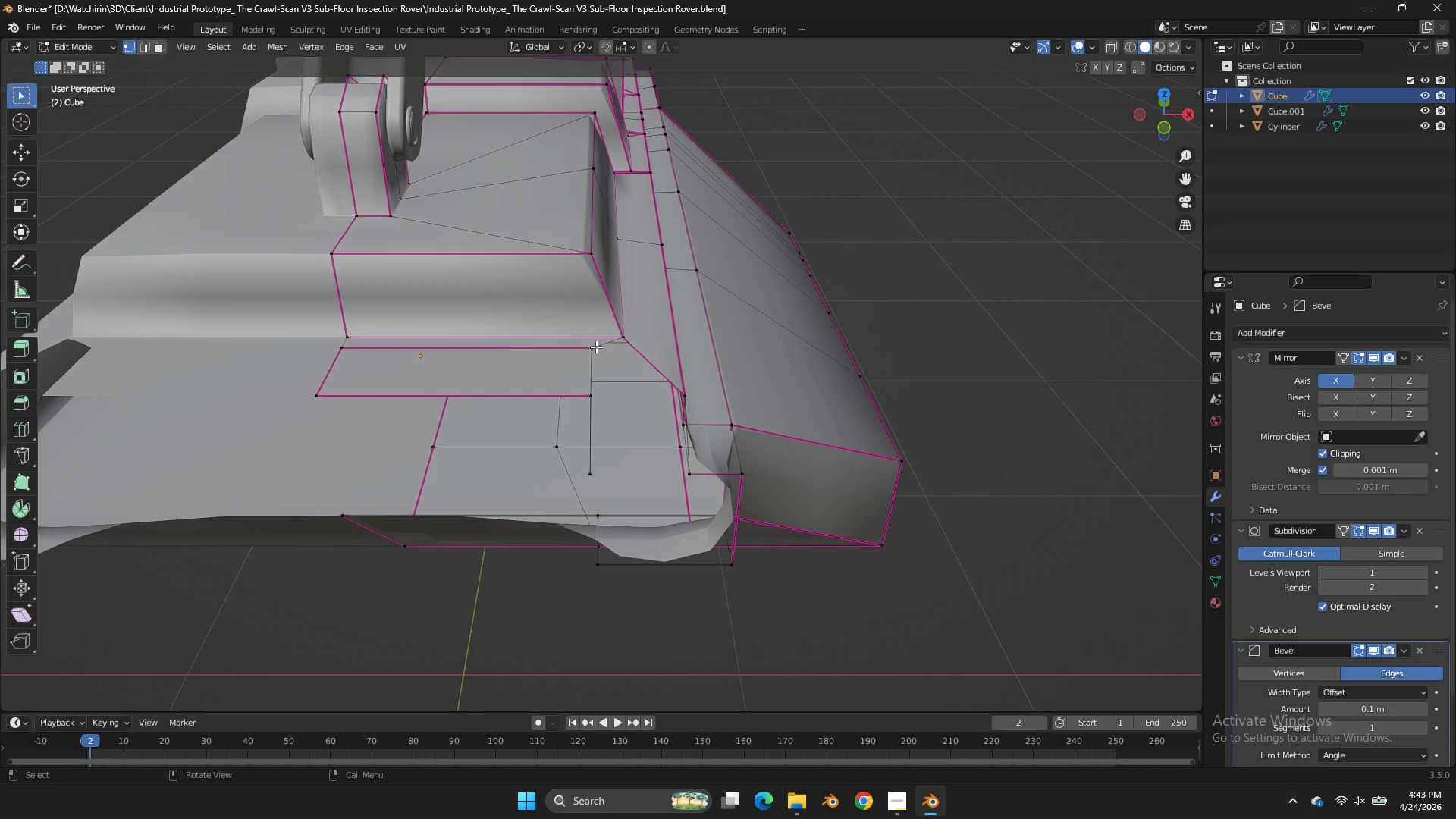 
hold_key(key=ShiftLeft, duration=0.39)
double_click([636, 338])
 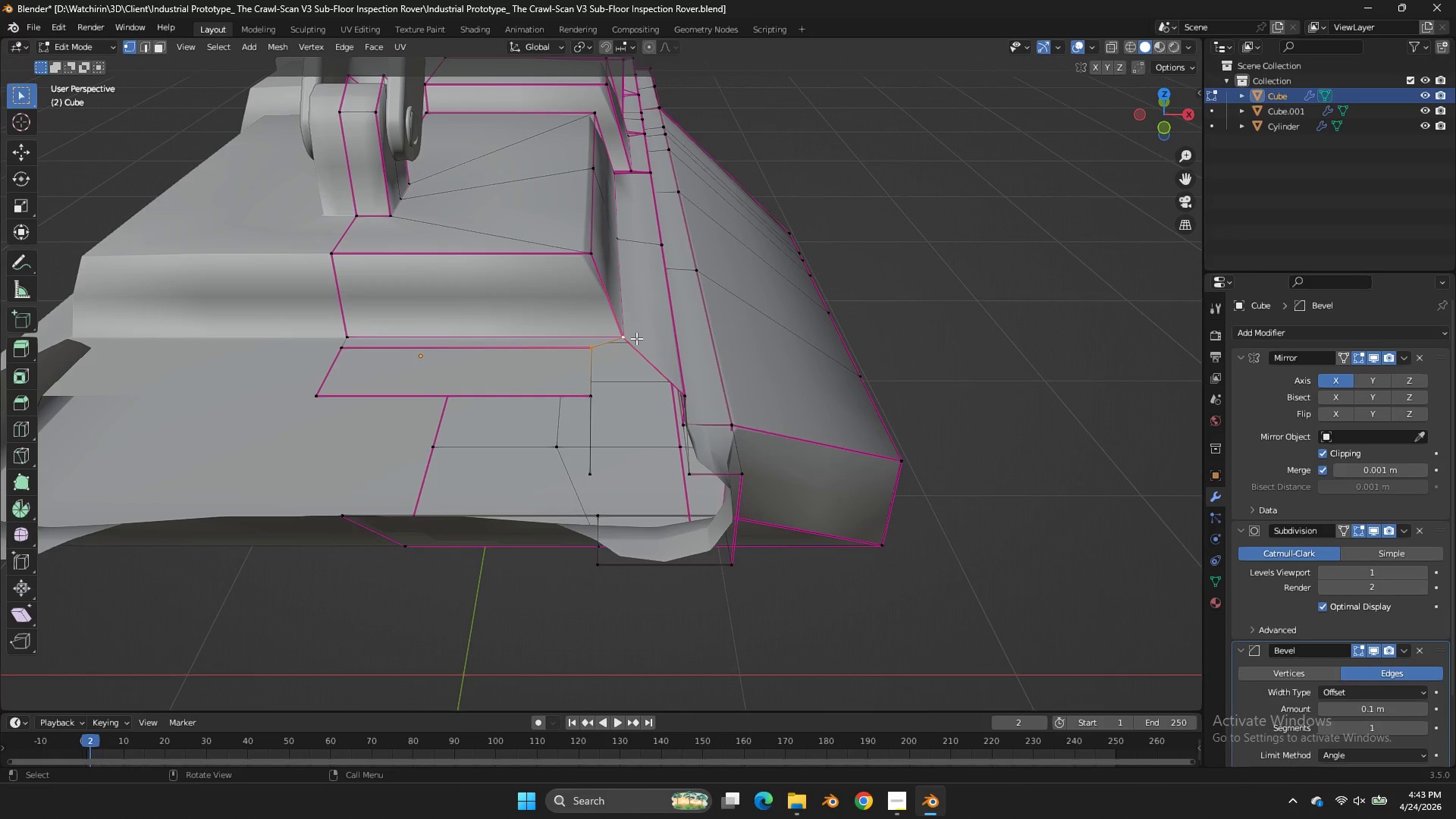 
key(F)
 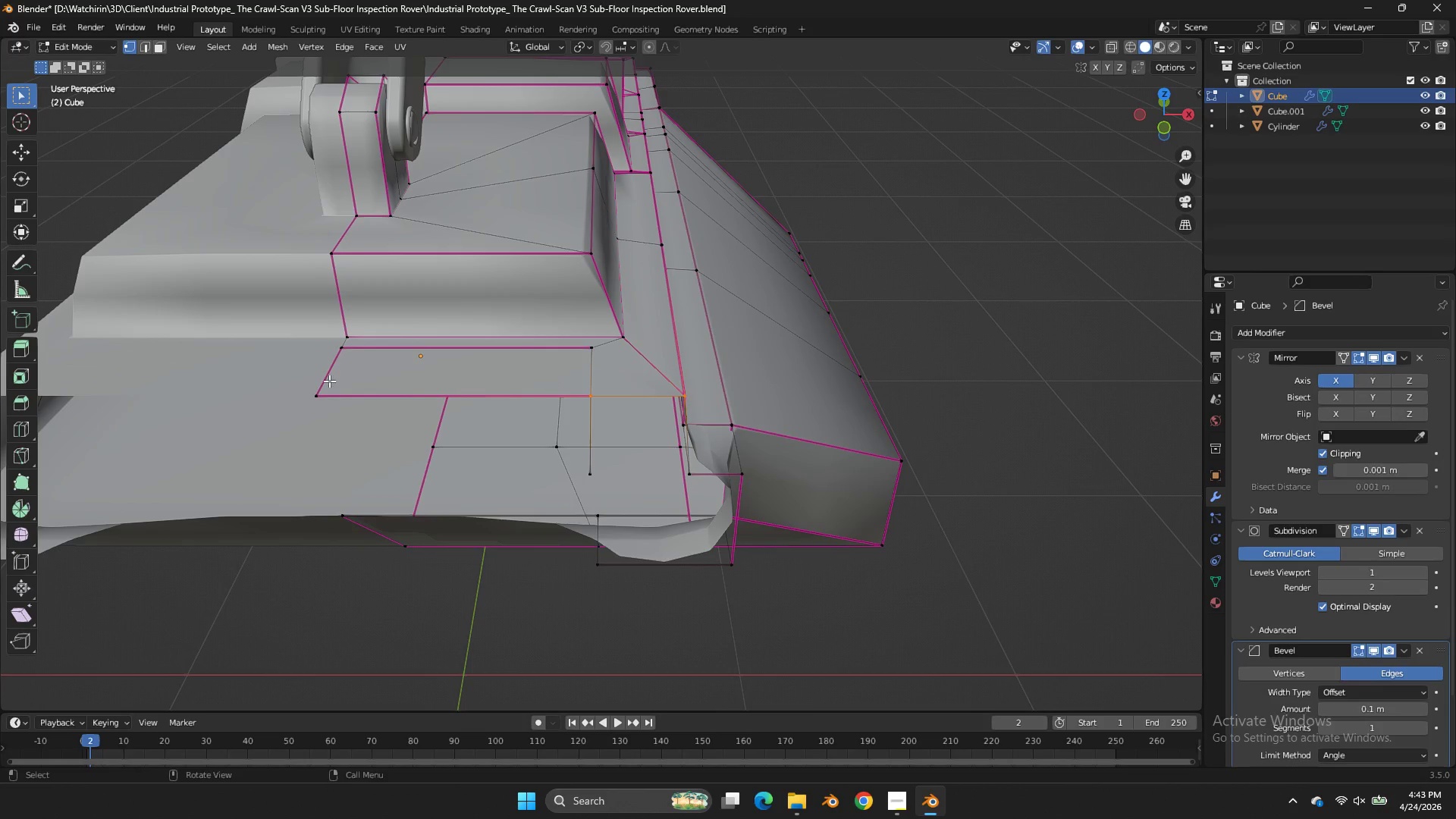 
left_click([320, 387])
 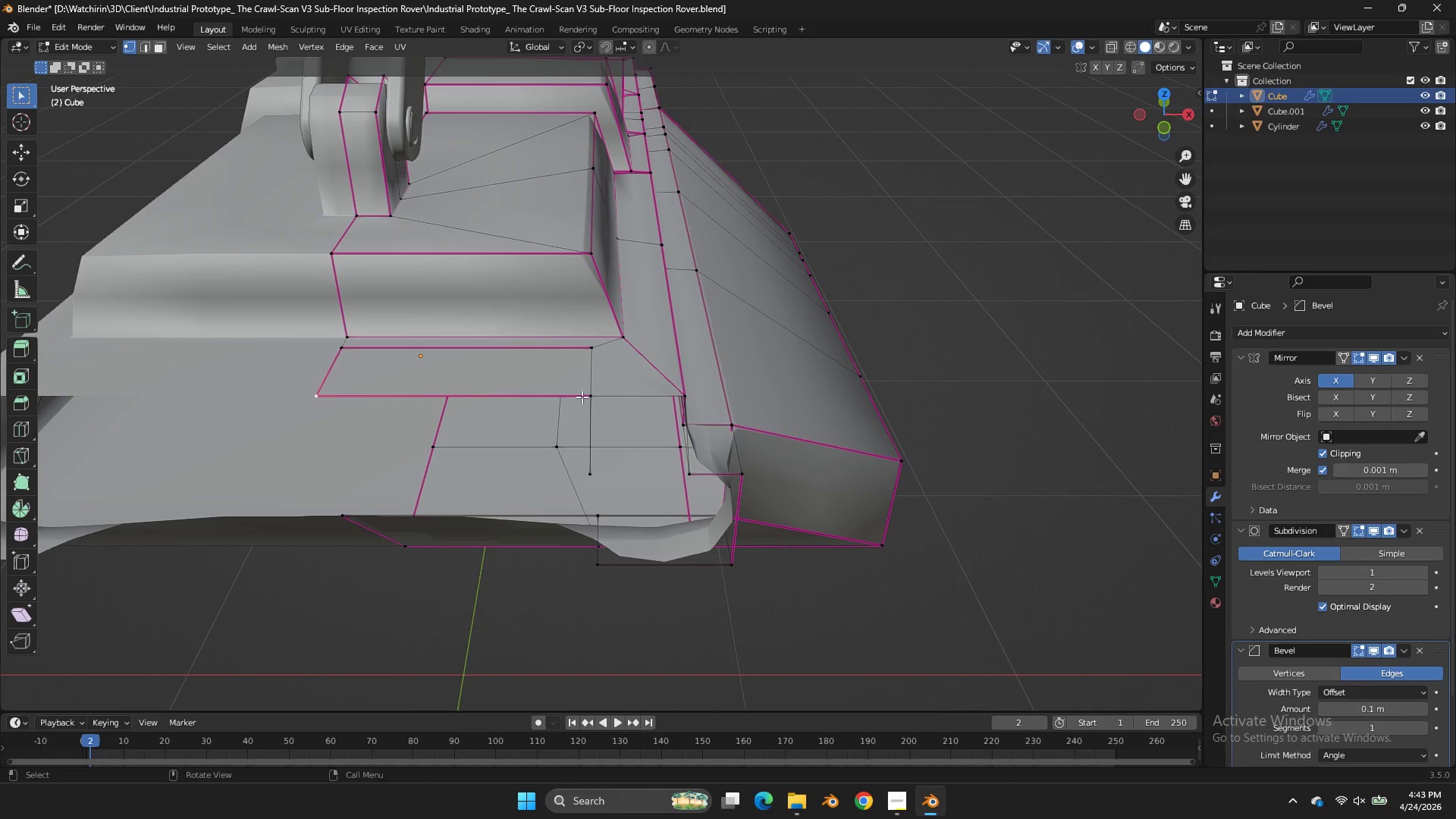 
left_click([582, 397])
 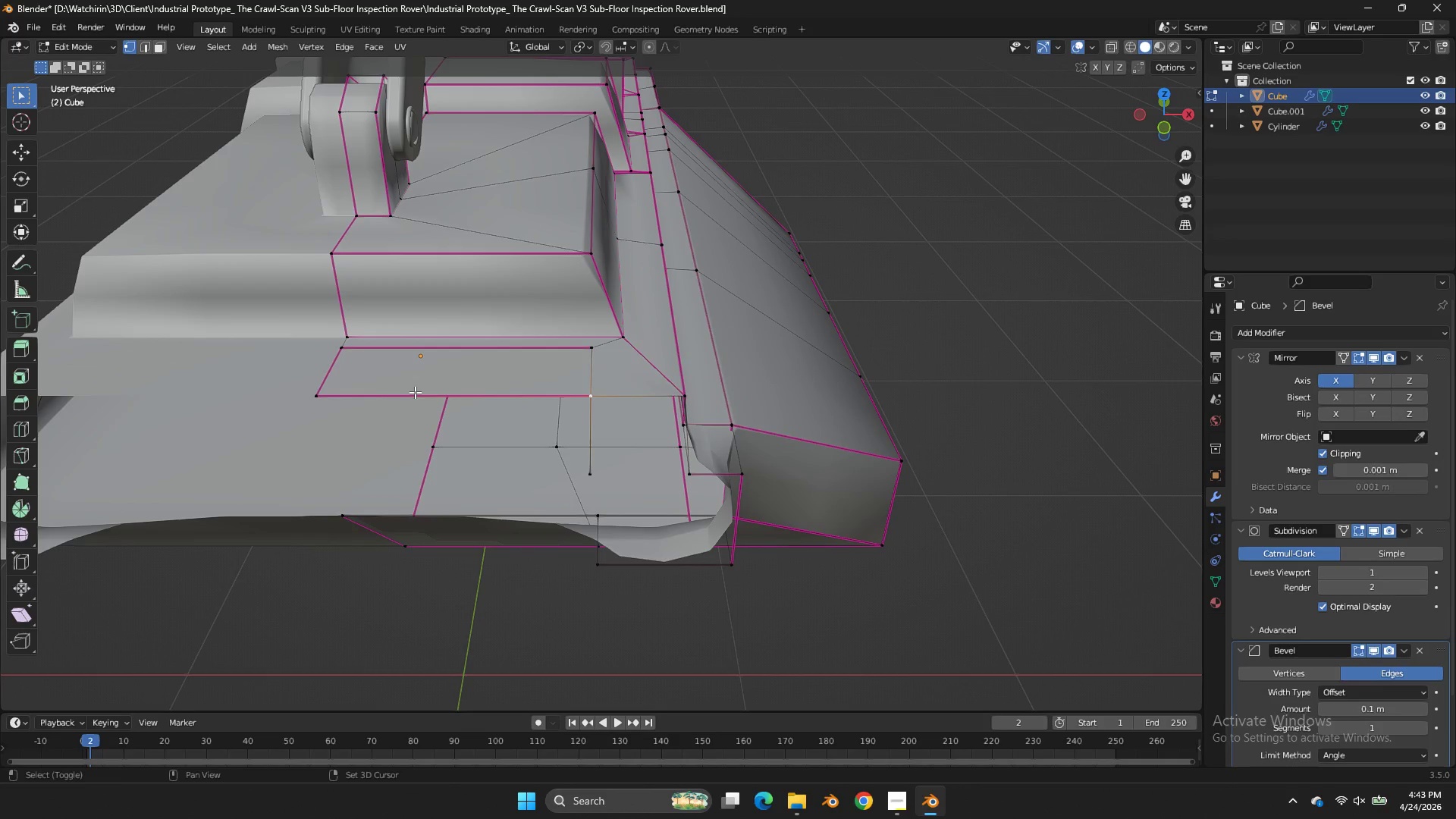 
hold_key(key=ShiftLeft, duration=1.19)
left_click([349, 387])
 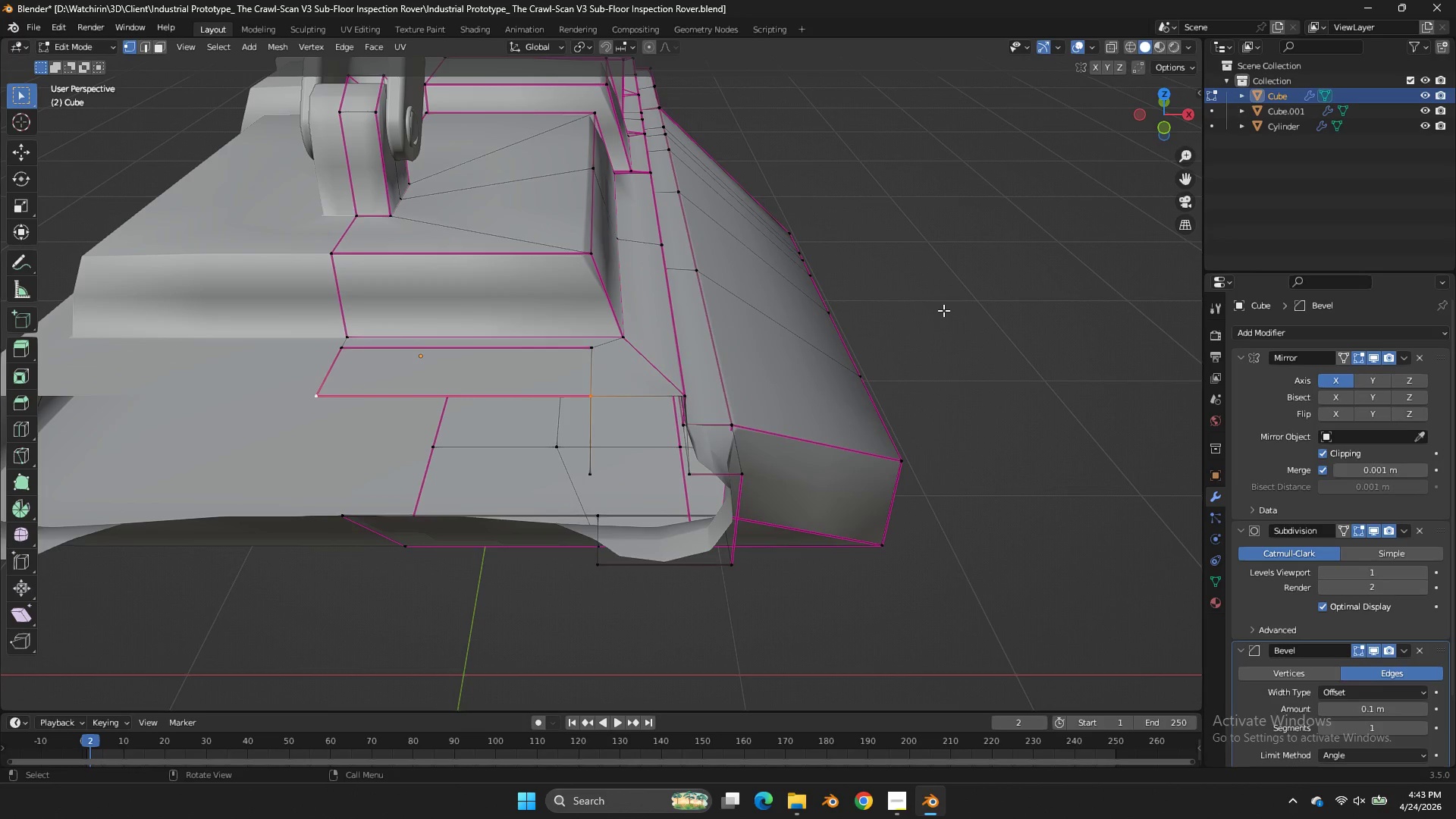 
scroll: coordinate [946, 293], scroll_direction: down, amount: 2.0
 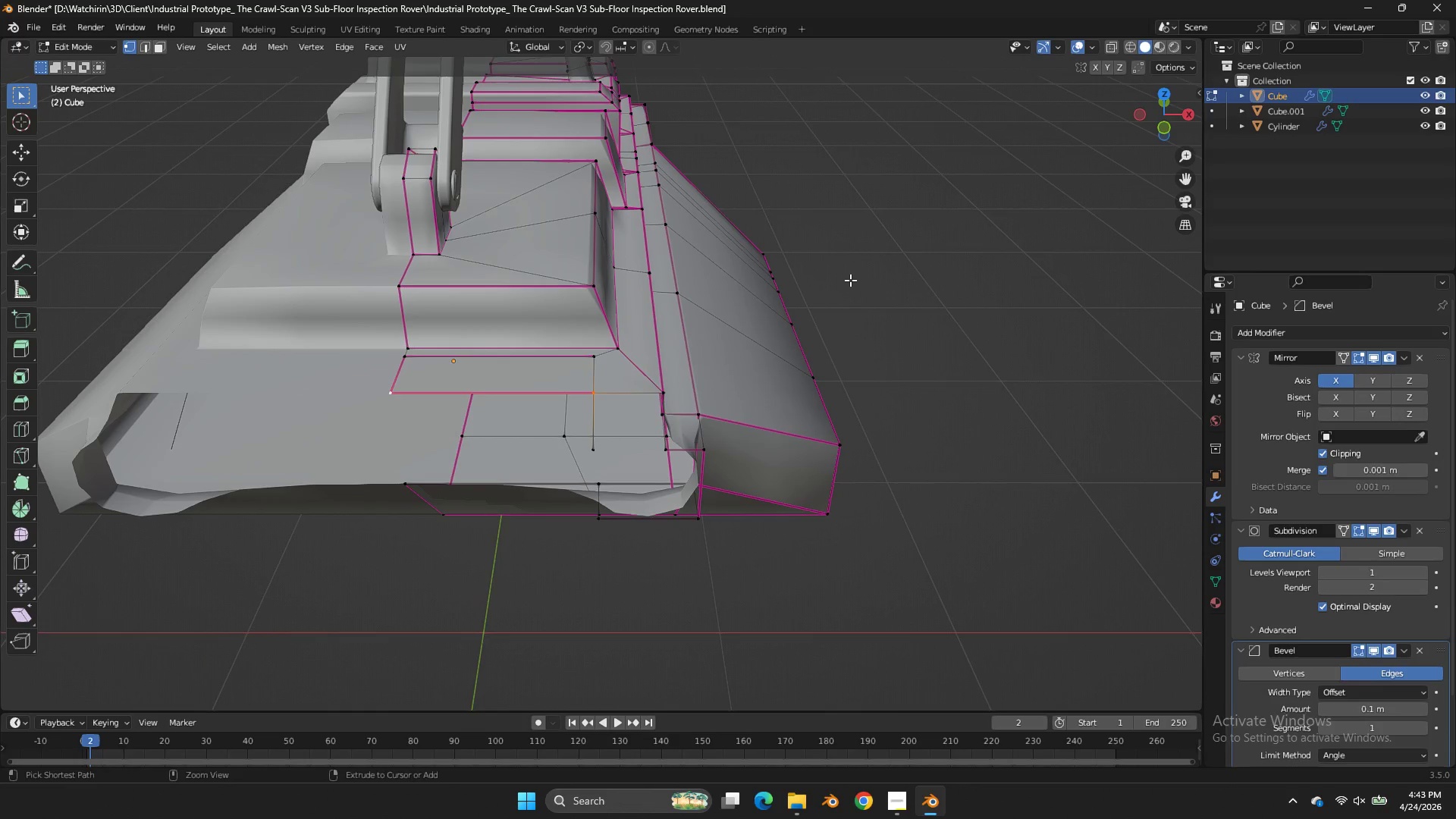 
key(Control+Z)
 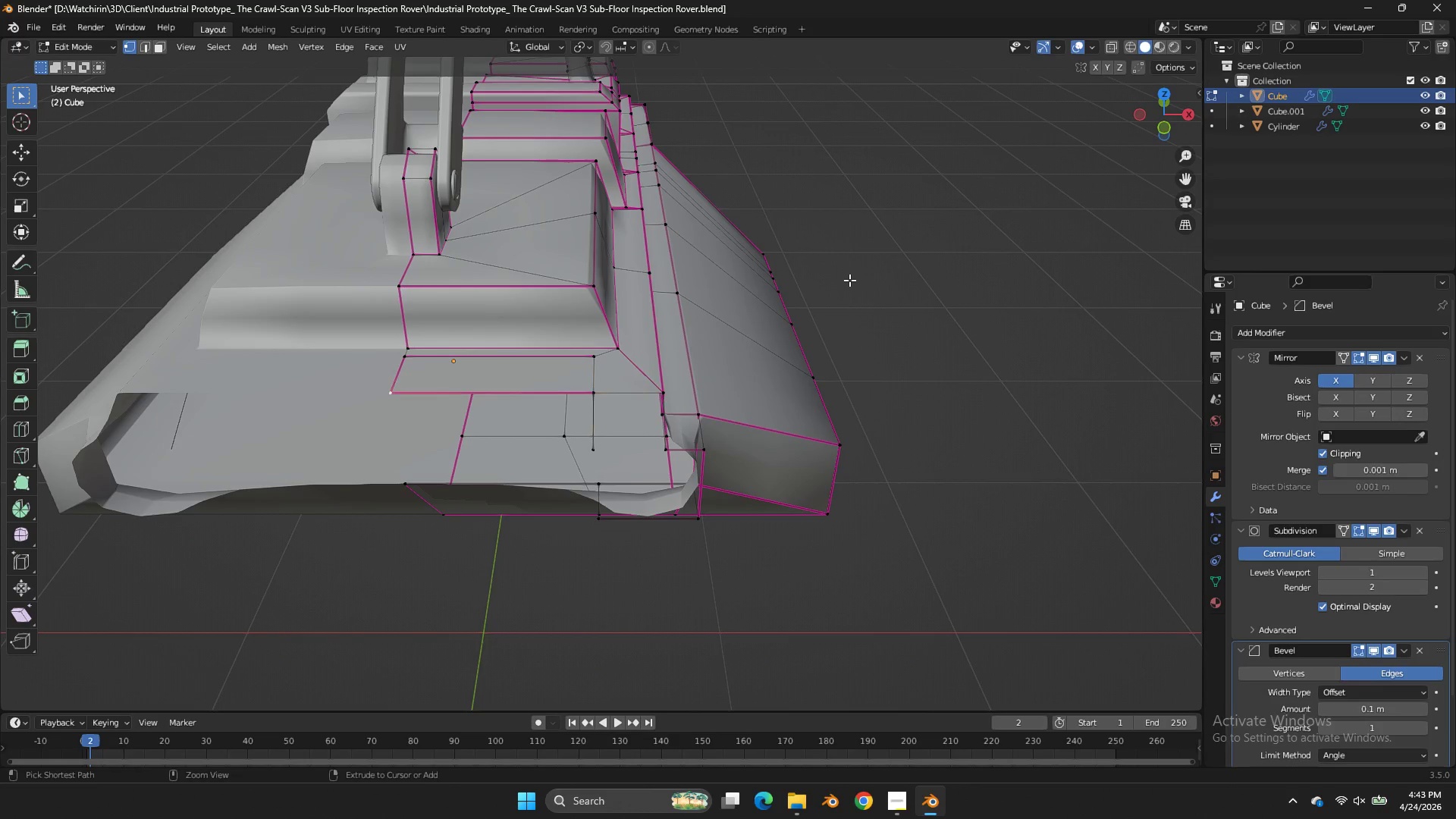 
key(Control+Z)
 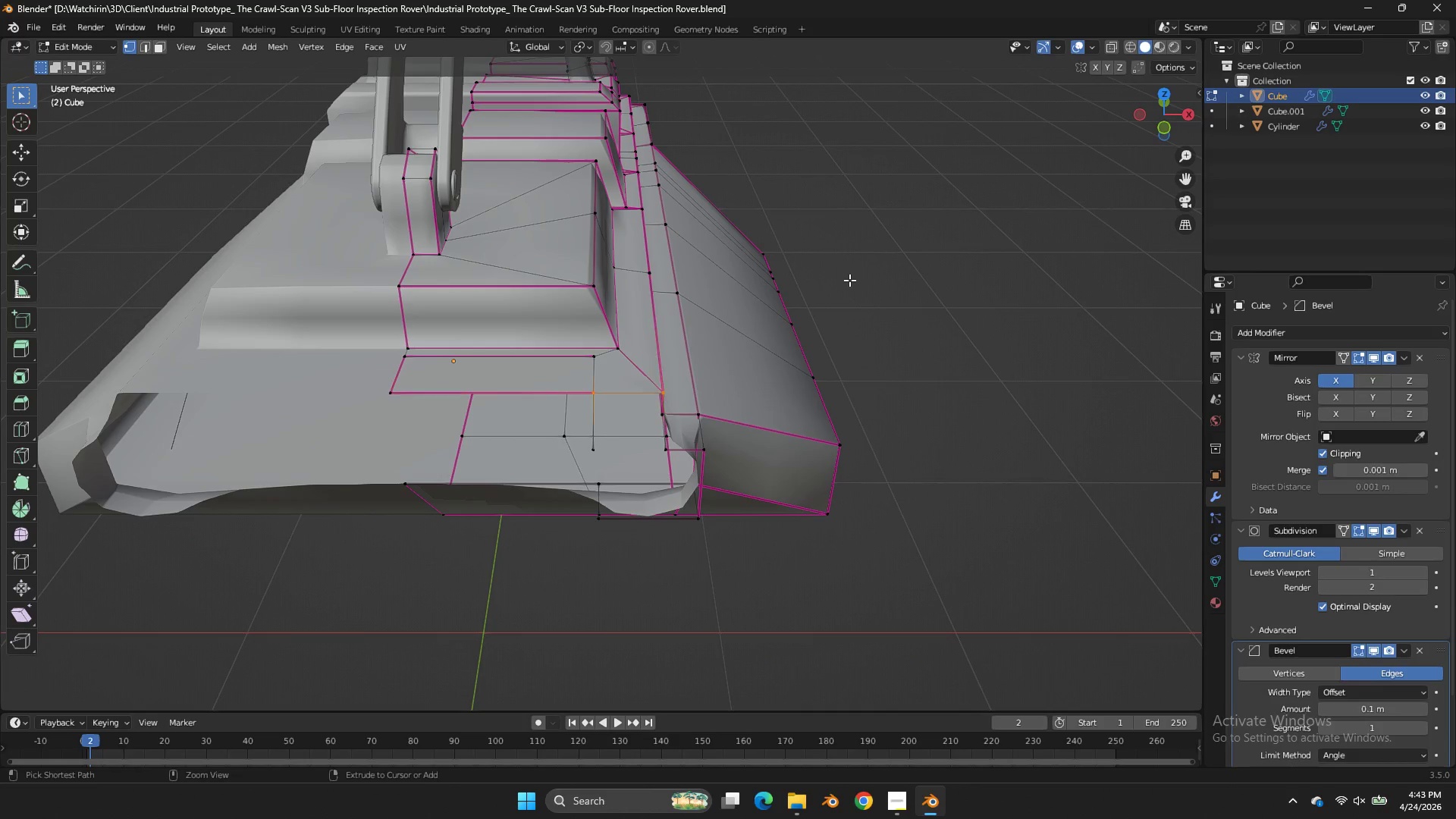 
key(Control+Z)
 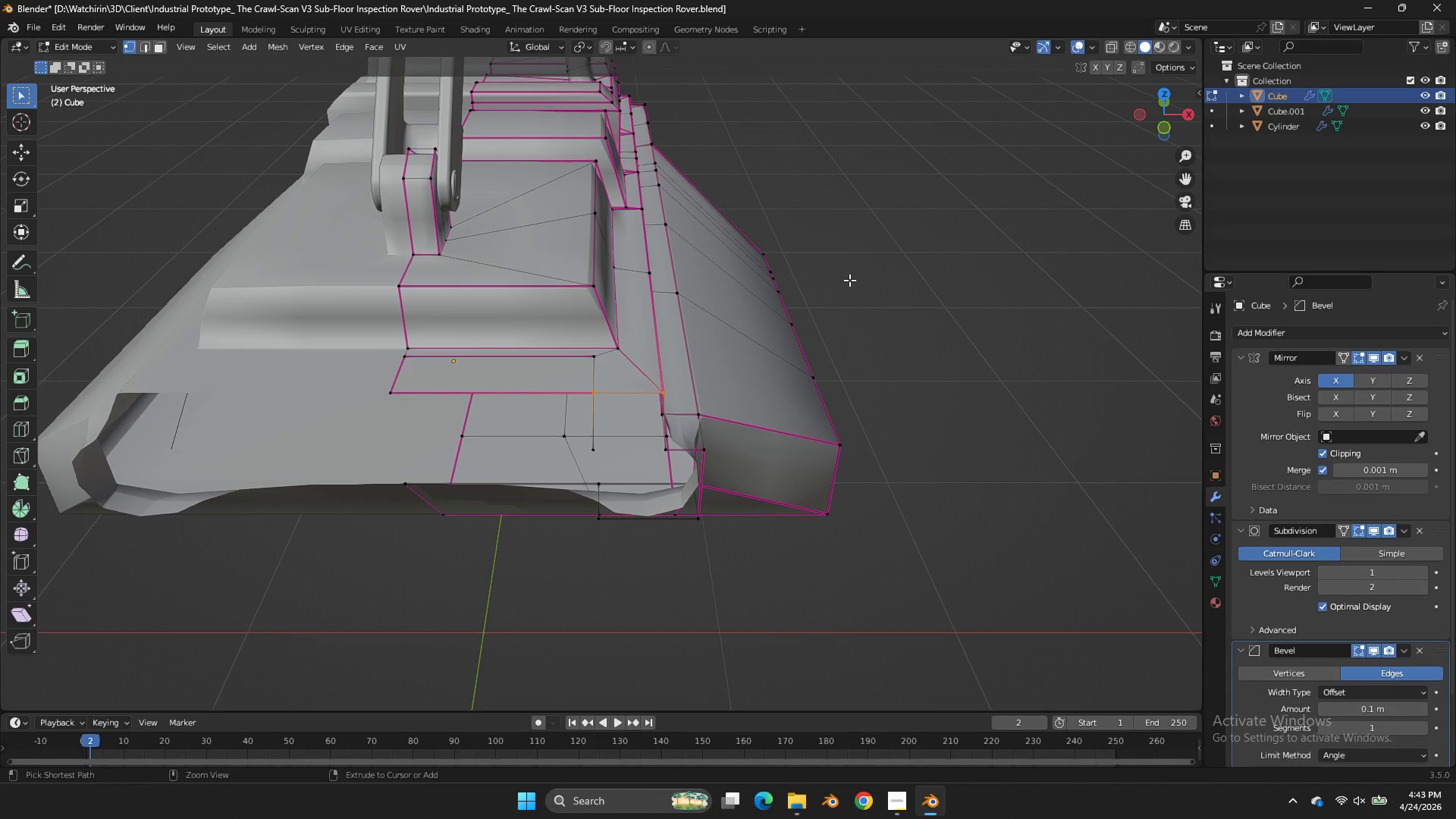 
key(Control+Z)
 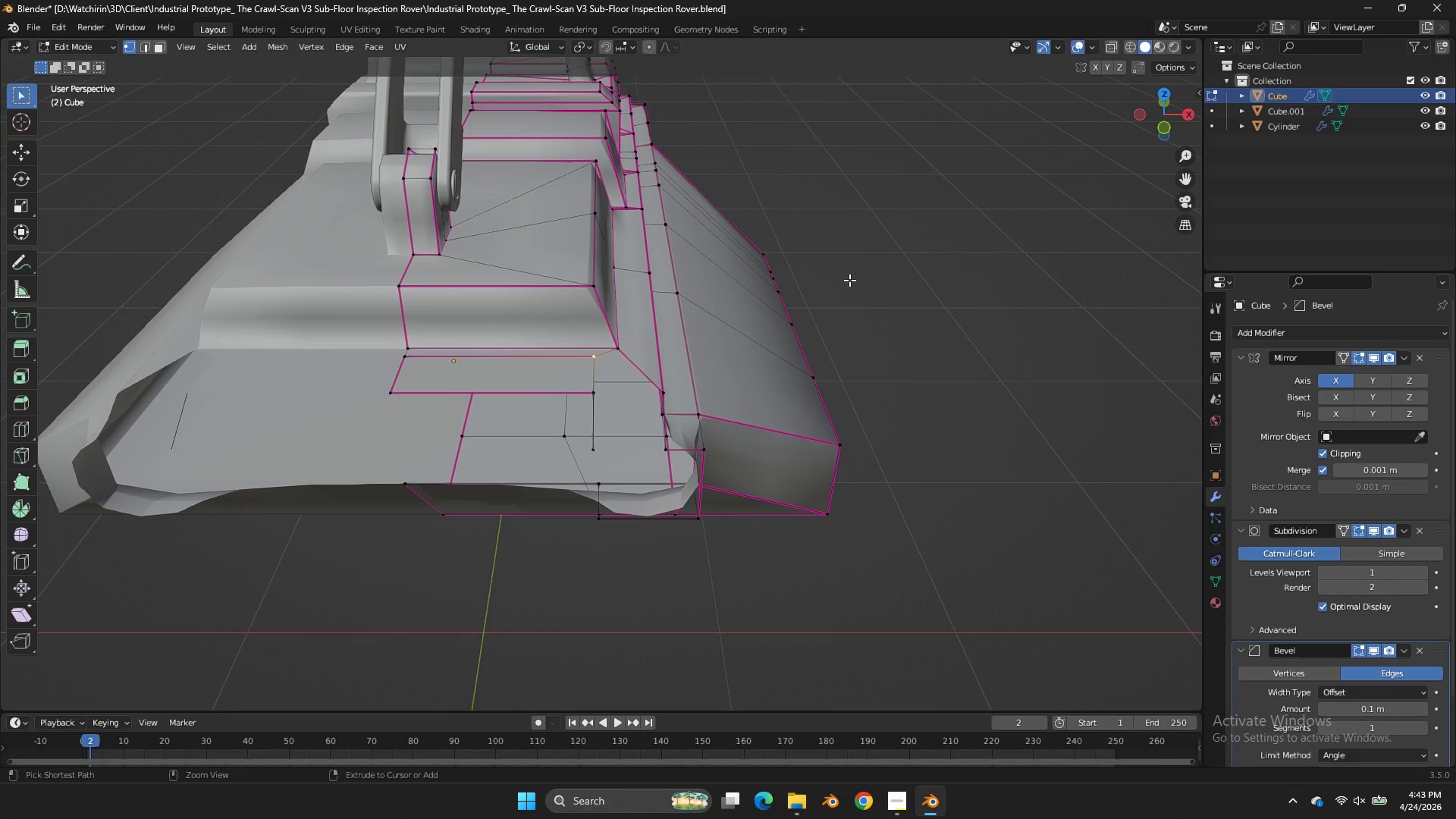 
key(Control+Z)
 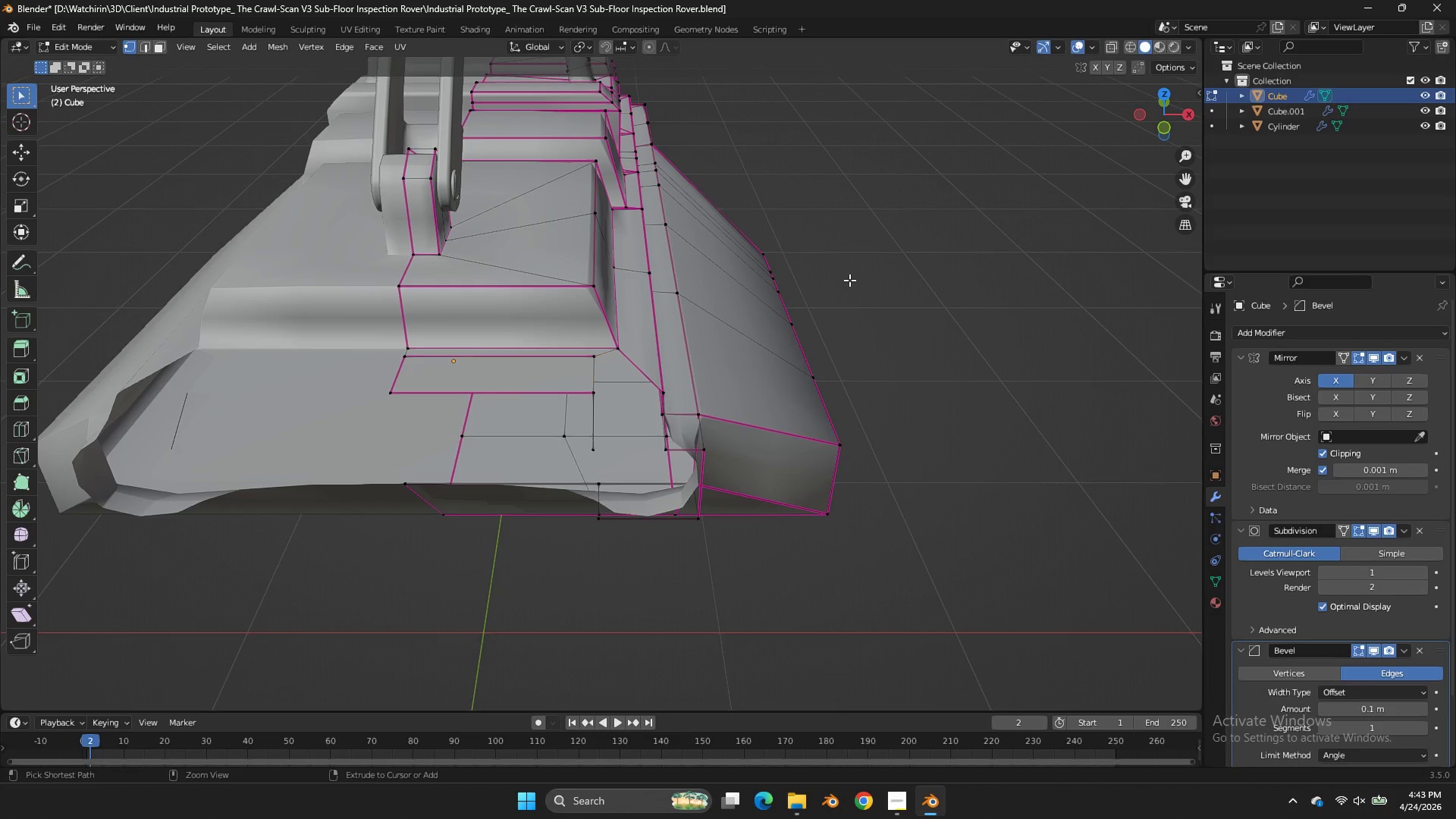 
key(Control+Z)
 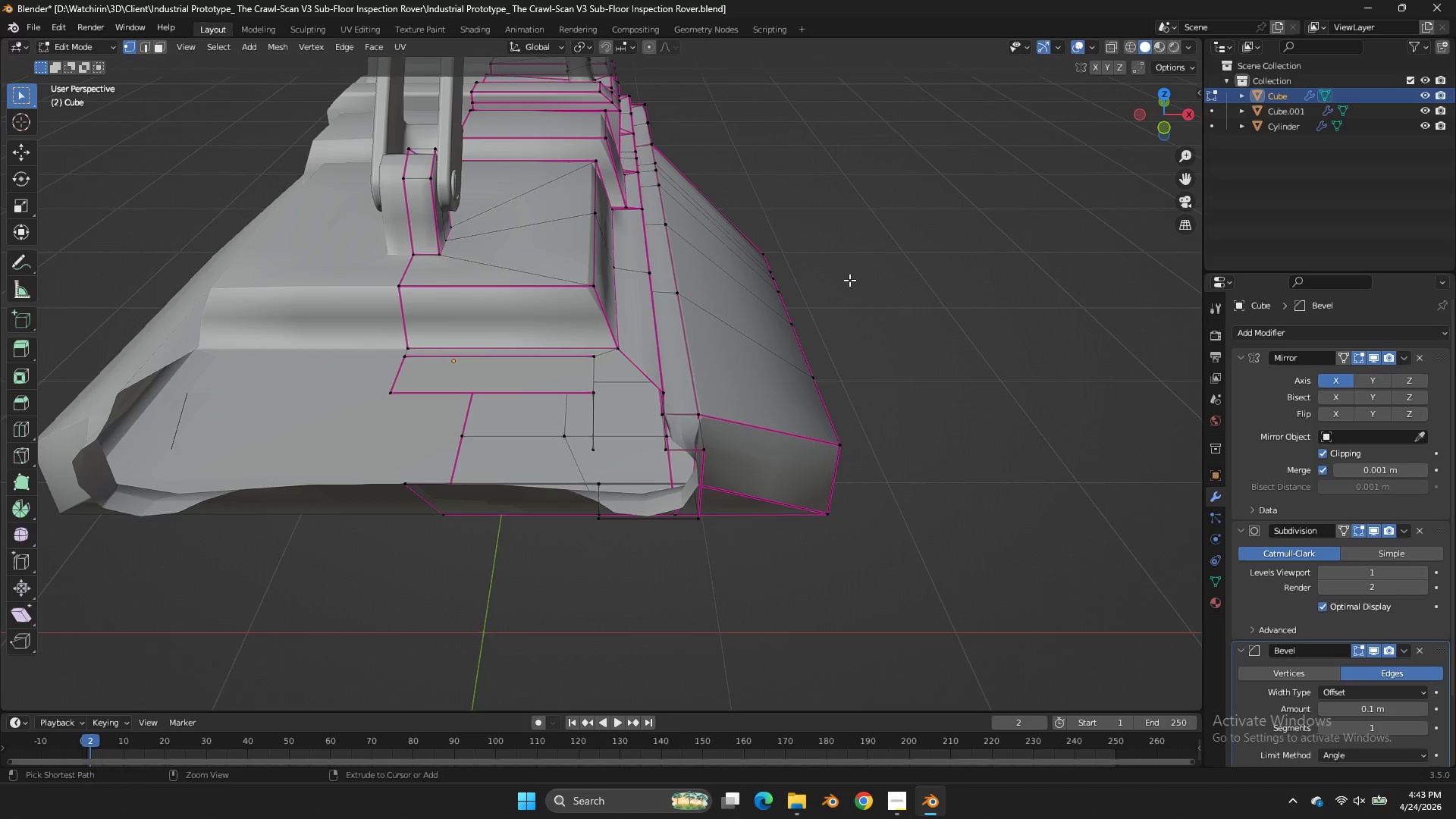 
key(Control+Z)
 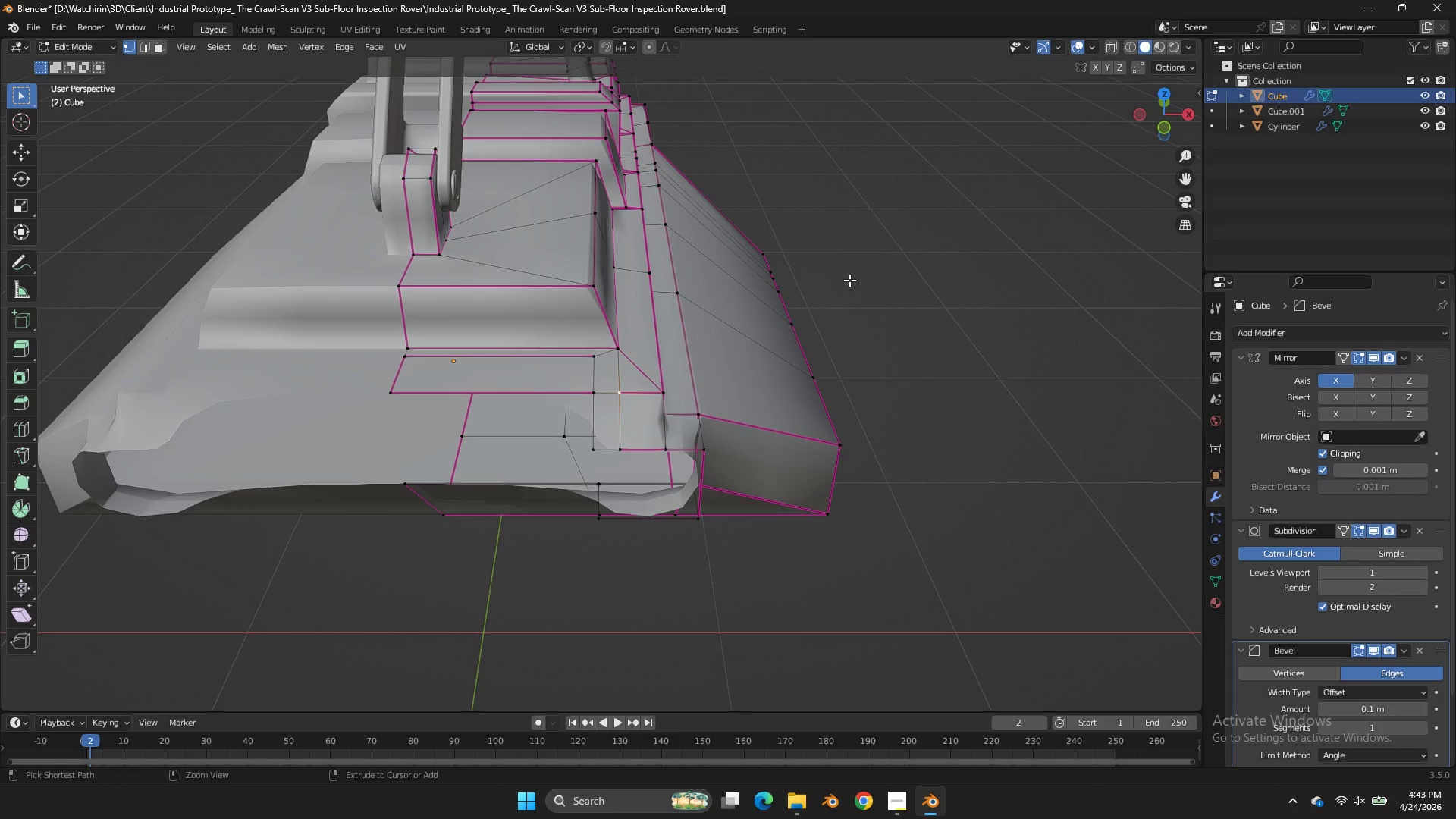 
key(Control+Z)
 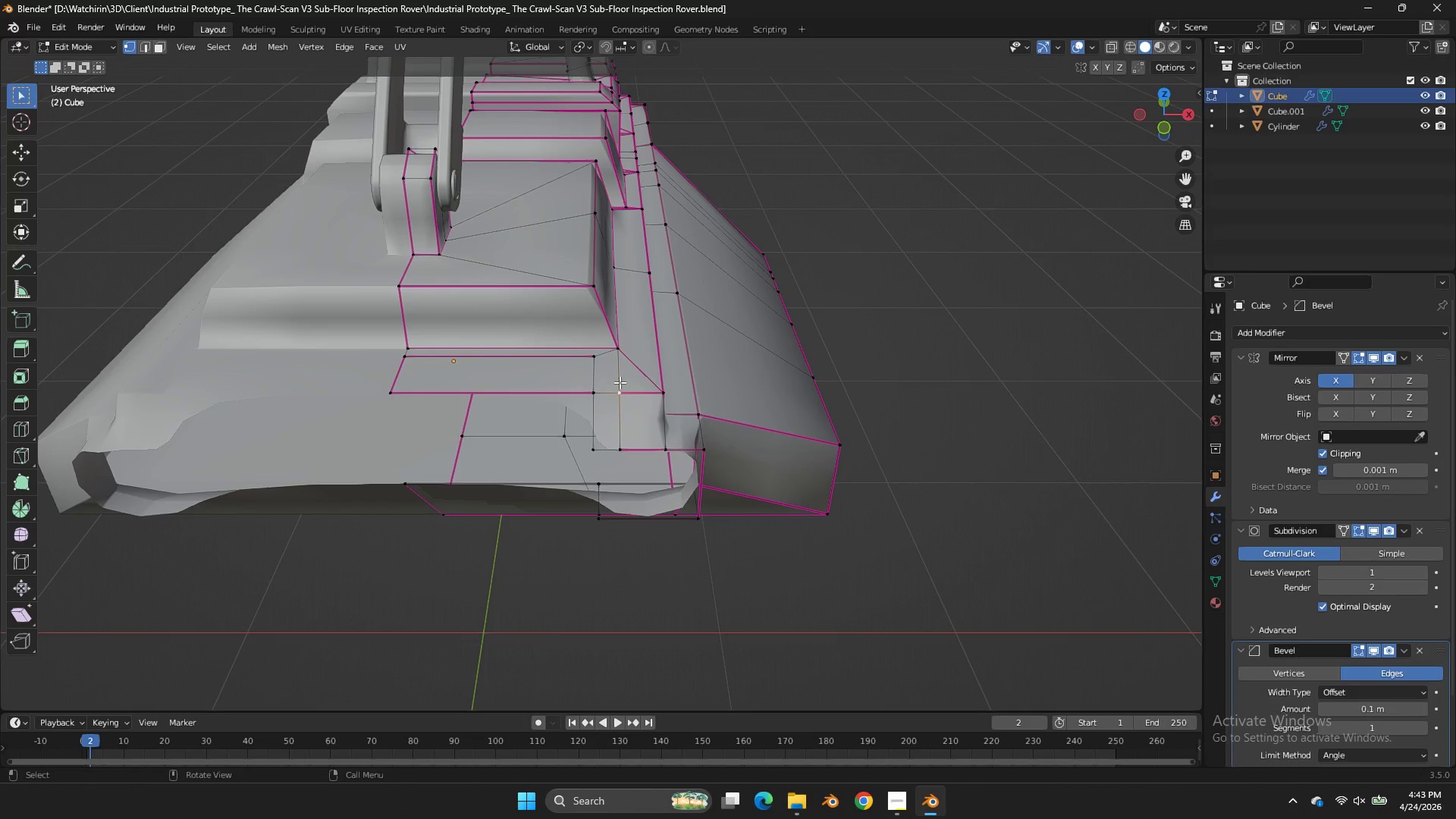 
left_click([620, 382])
 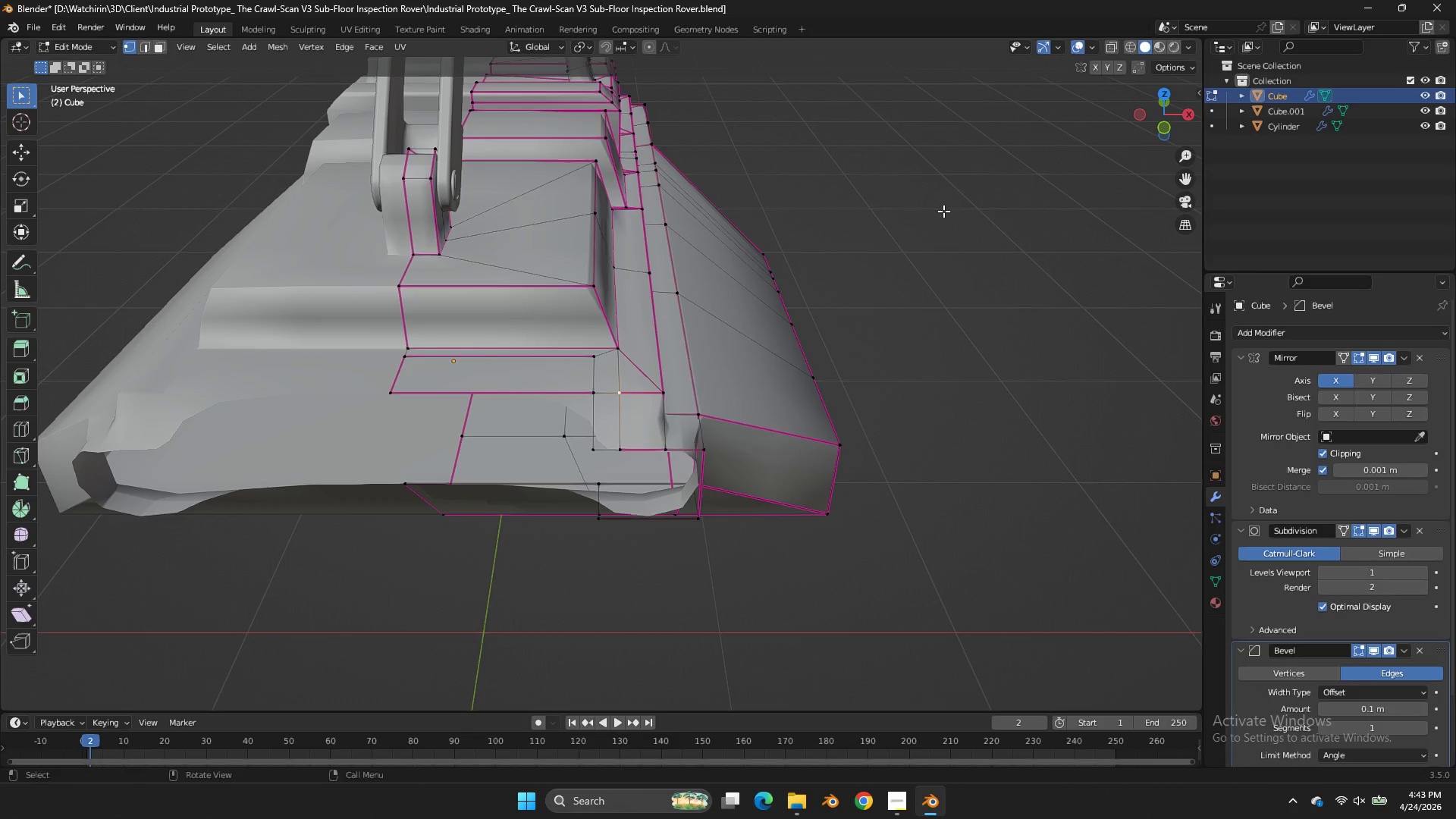 
key(Tab)
 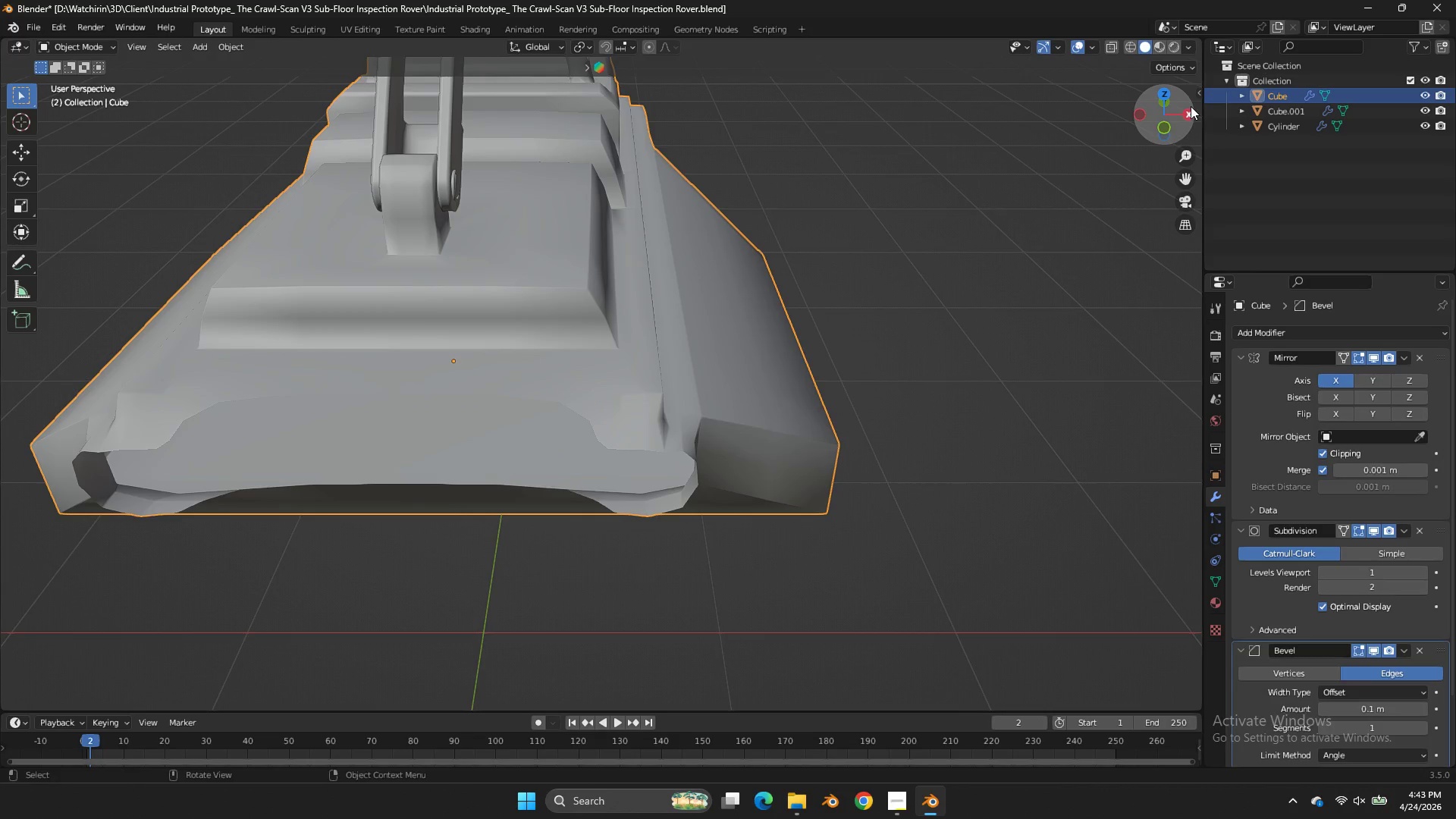 
left_click_drag(start_coordinate=[1161, 105], to_coordinate=[1086, 106])
 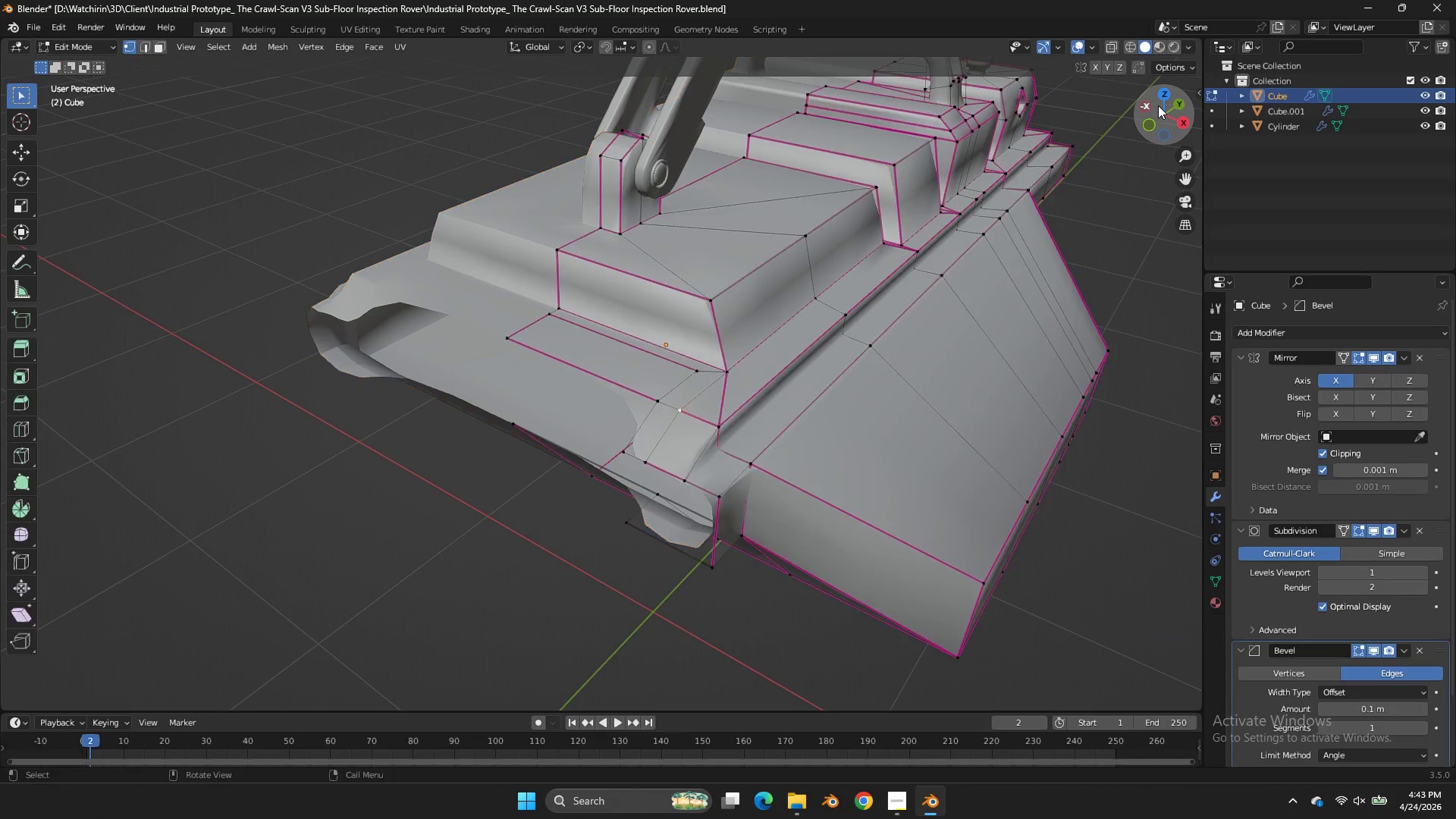 
key(Tab)
 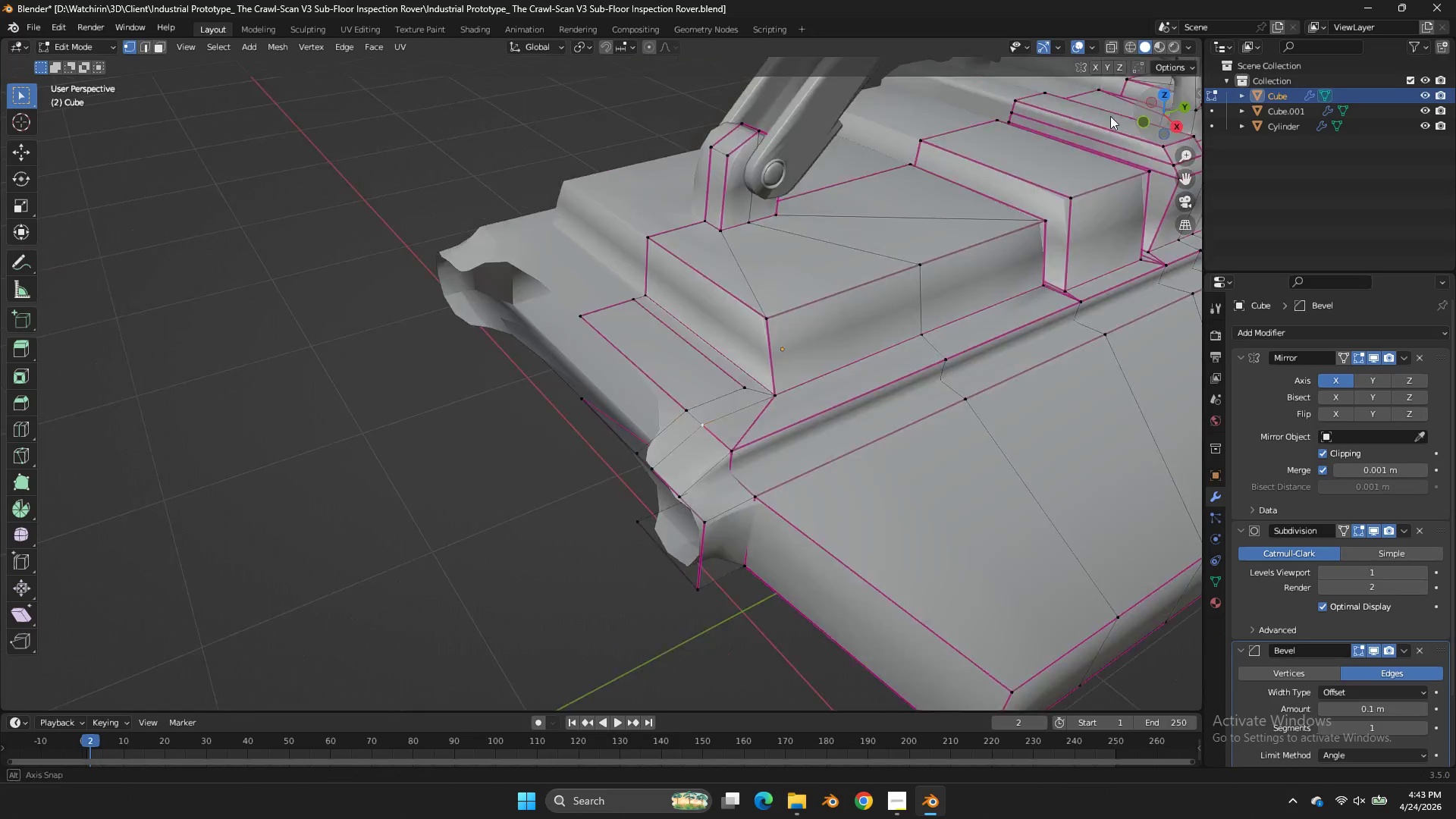 
left_click_drag(start_coordinate=[1158, 105], to_coordinate=[1090, 116])
 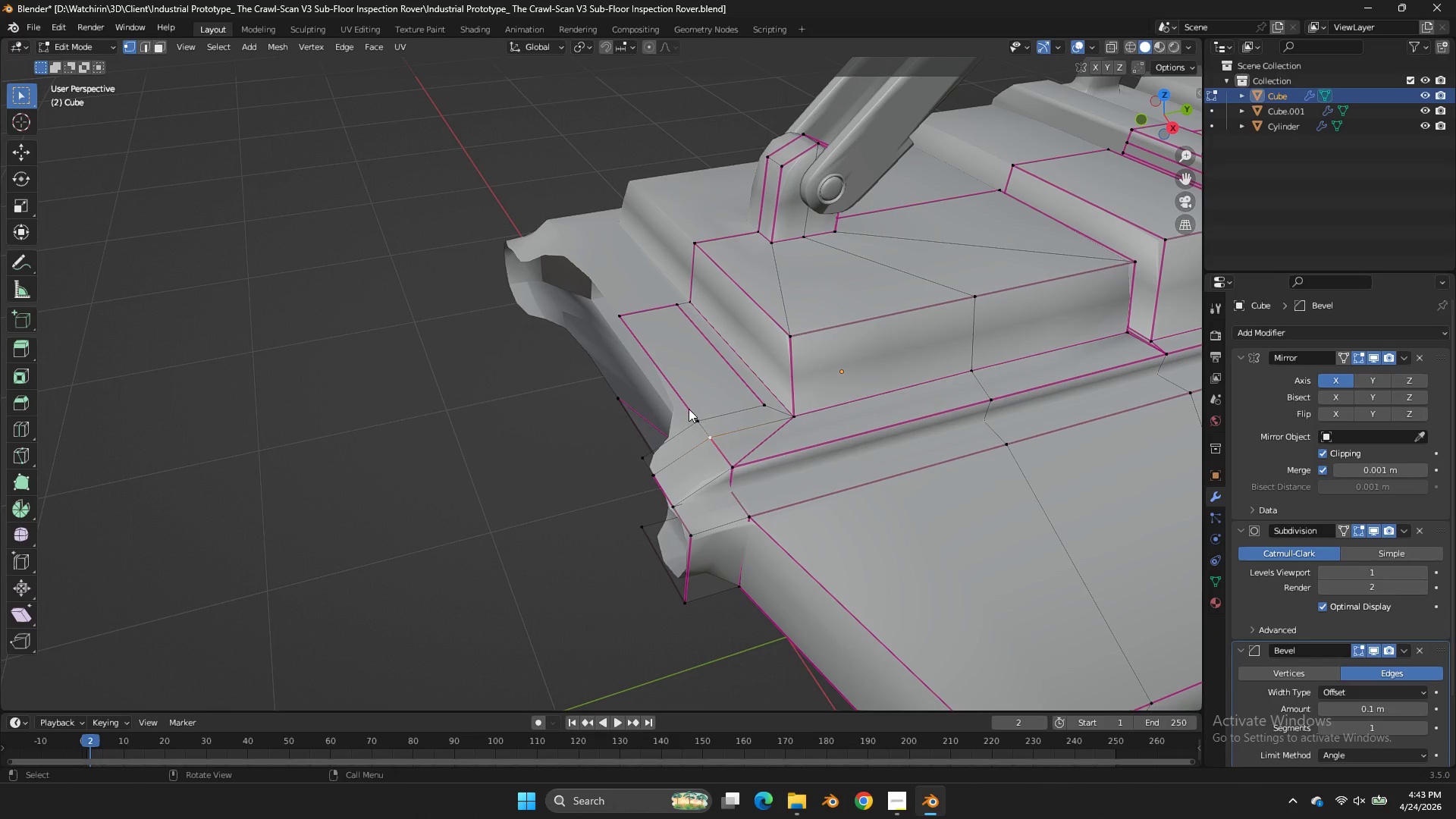 
left_click([689, 409])
 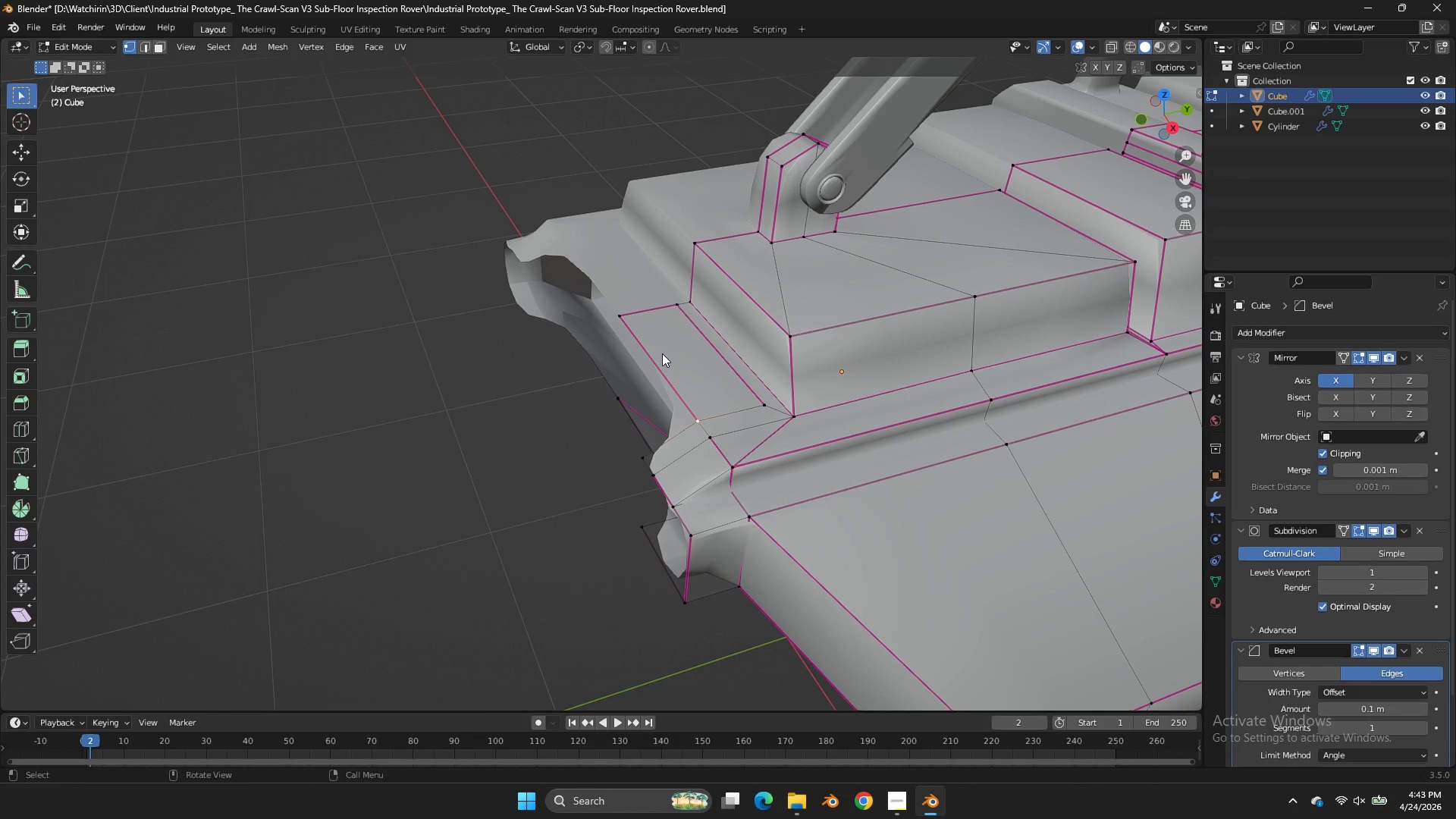 
hold_key(key=ShiftLeft, duration=0.64)
left_click([640, 318])
 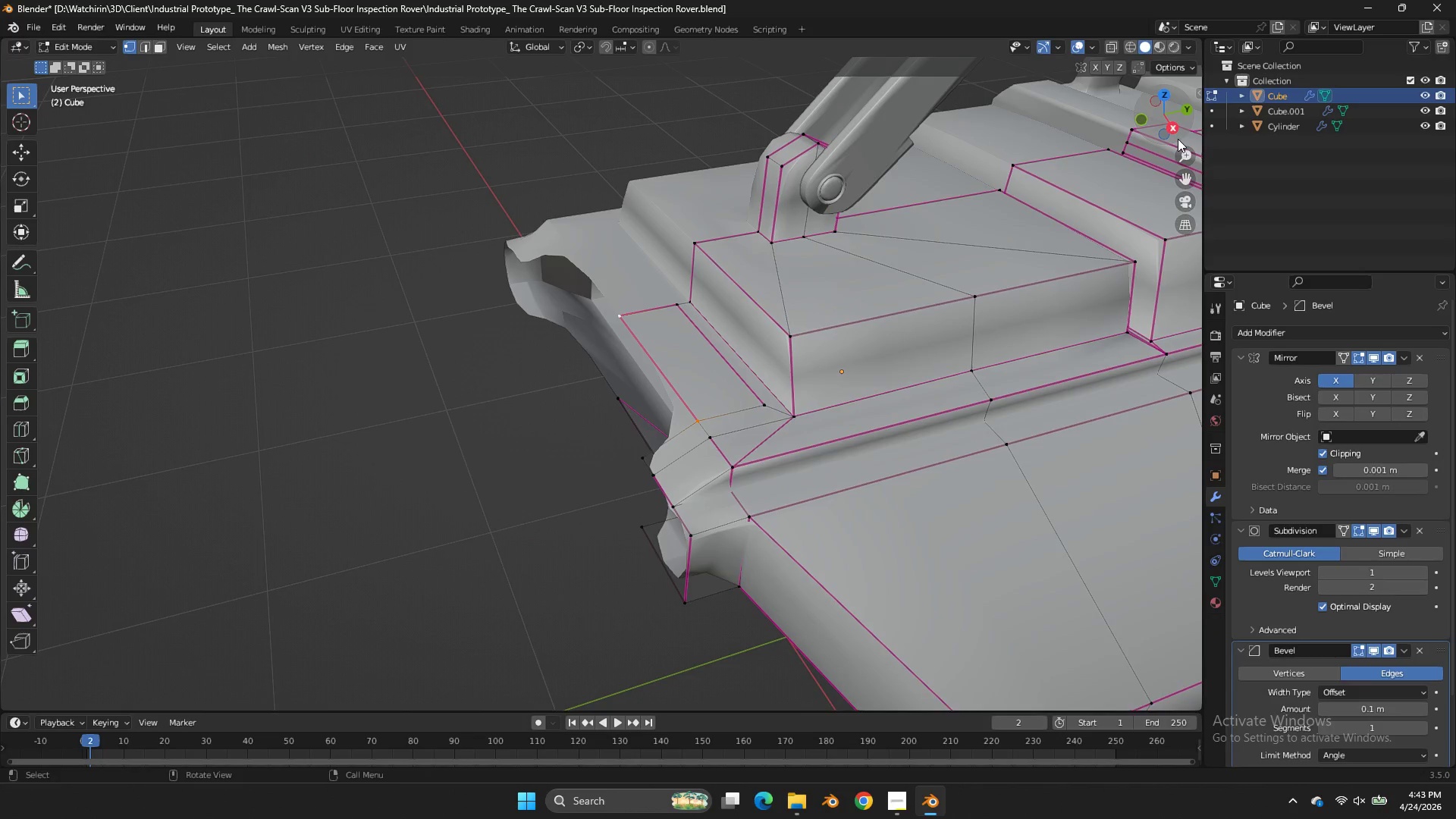 
left_click_drag(start_coordinate=[1185, 133], to_coordinate=[143, 138])
 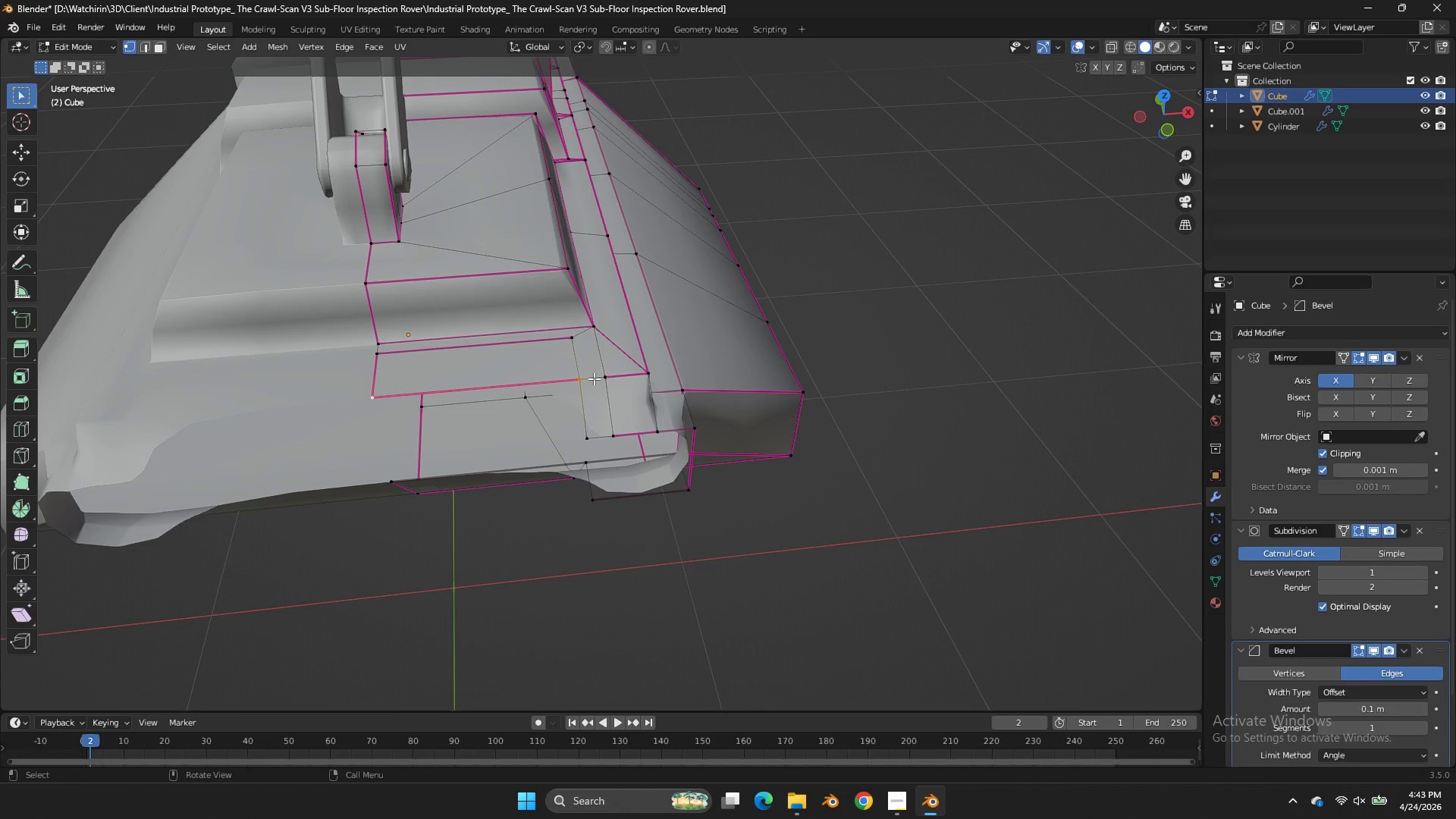 
hold_key(key=ShiftLeft, duration=1.48)
double_click([607, 376])
 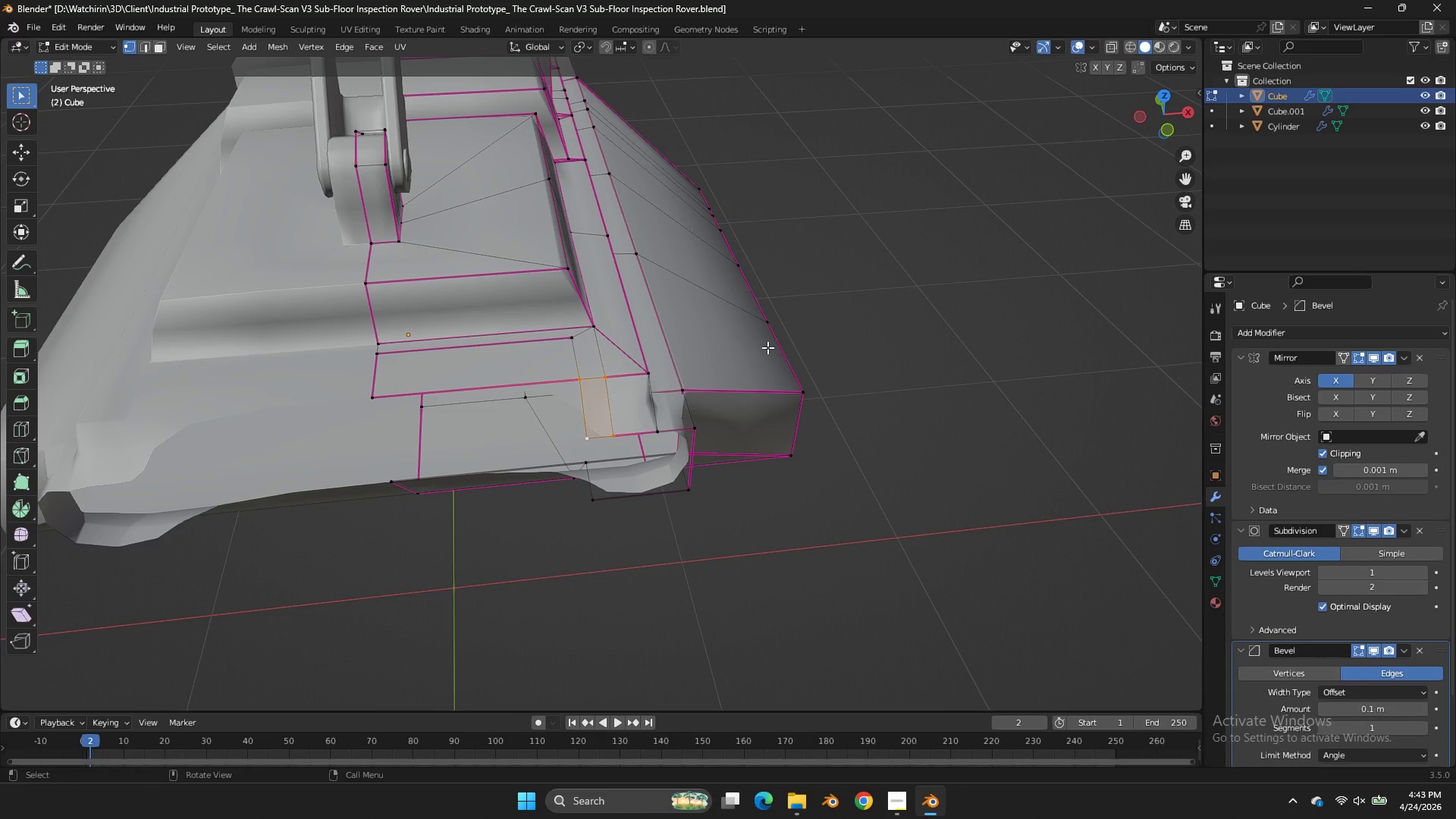 
key(X)
 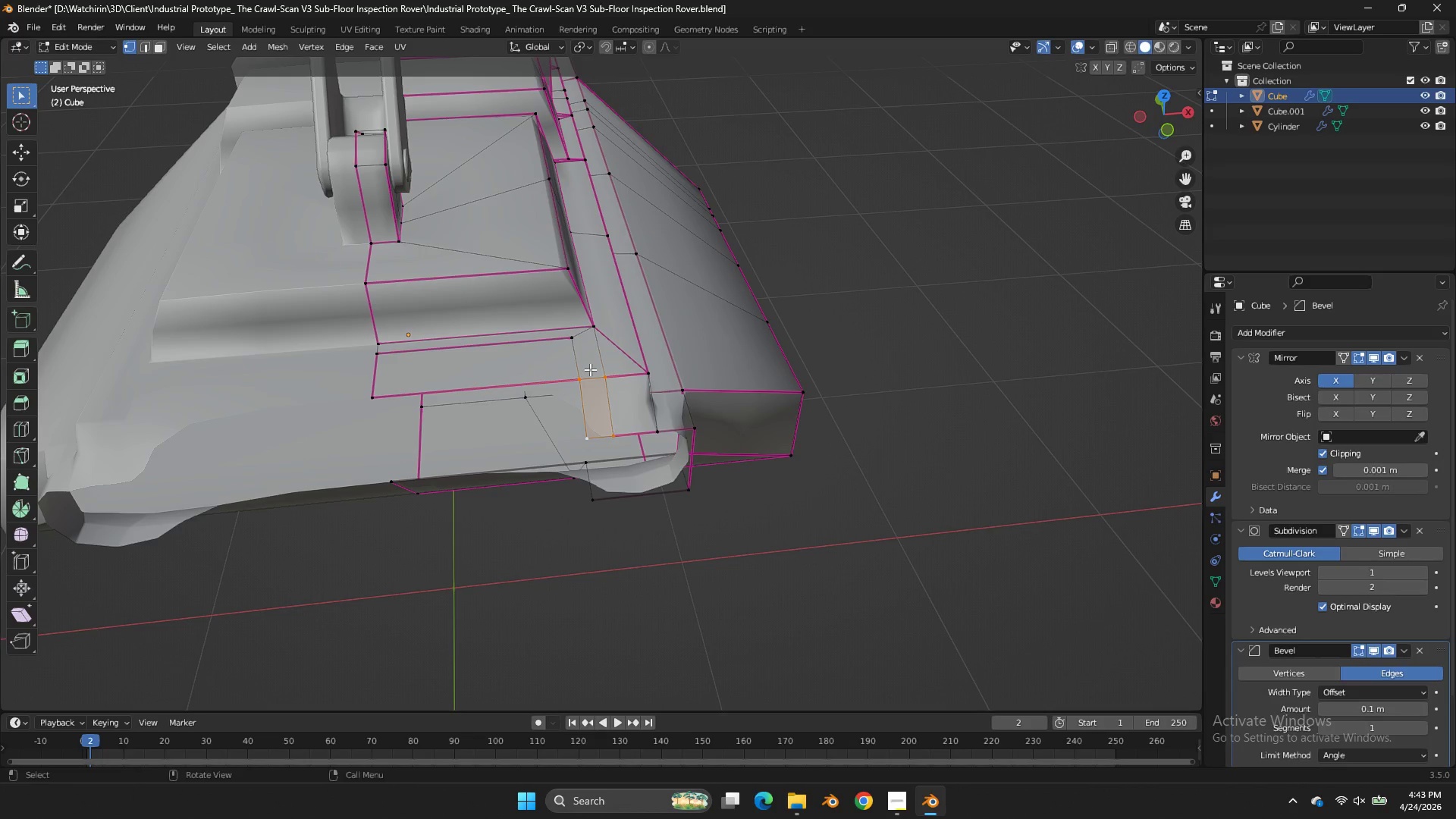 
double_click([584, 384])
 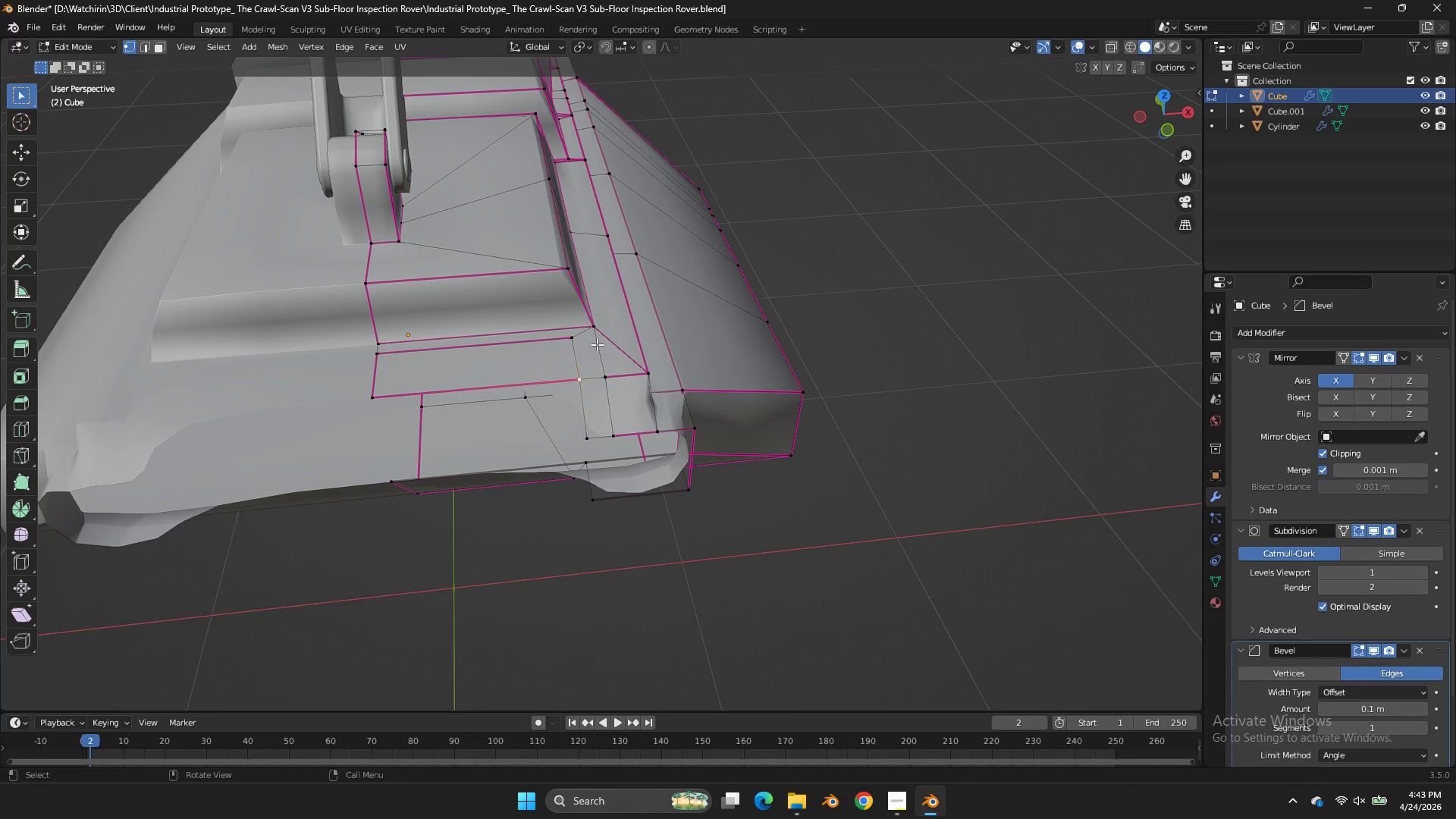 
triple_click([597, 344])
 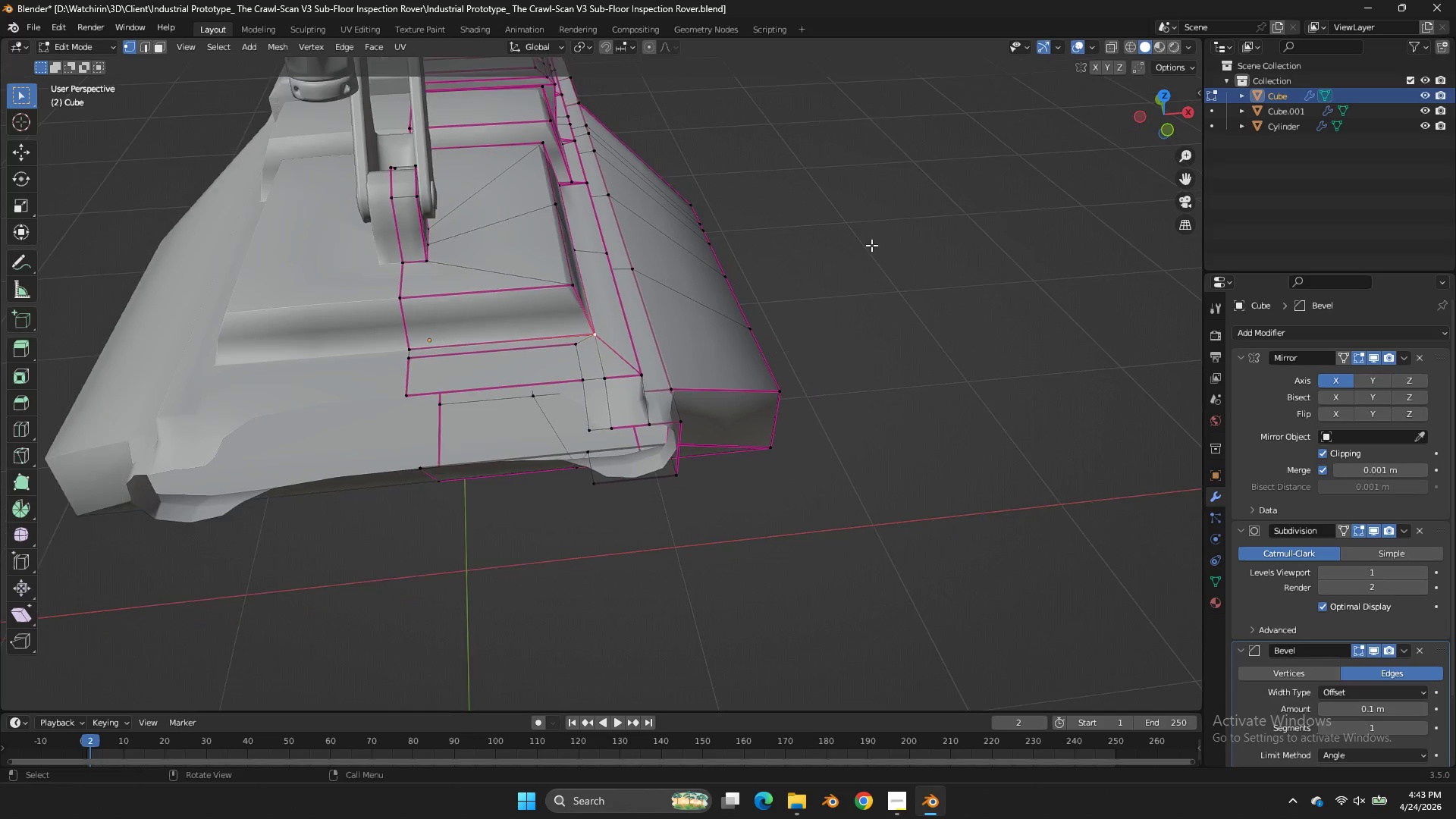 
scroll: coordinate [821, 257], scroll_direction: down, amount: 1.0
 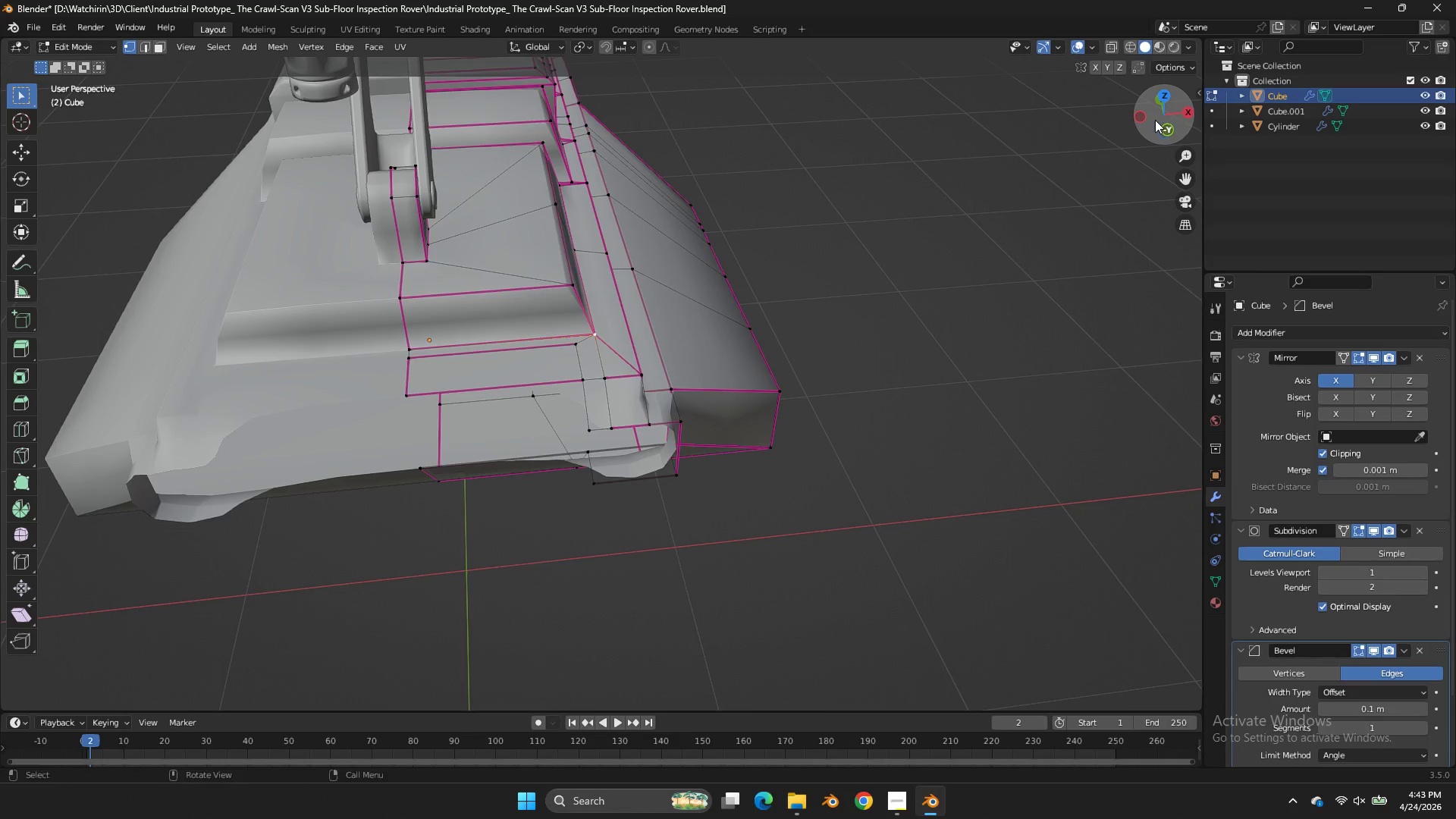 
left_click_drag(start_coordinate=[1155, 120], to_coordinate=[943, 123])
 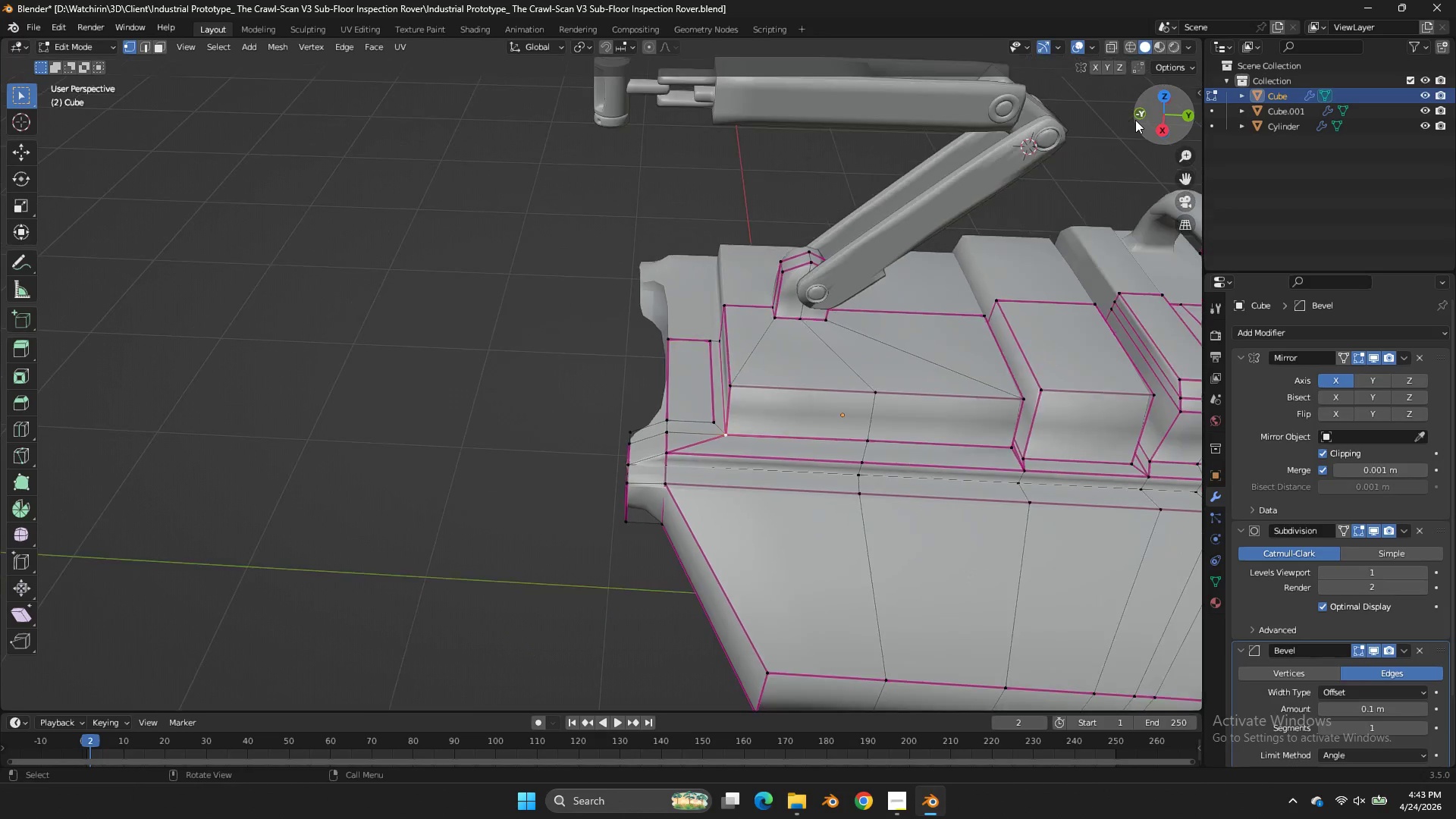 
scroll: coordinate [1135, 120], scroll_direction: down, amount: 2.0
 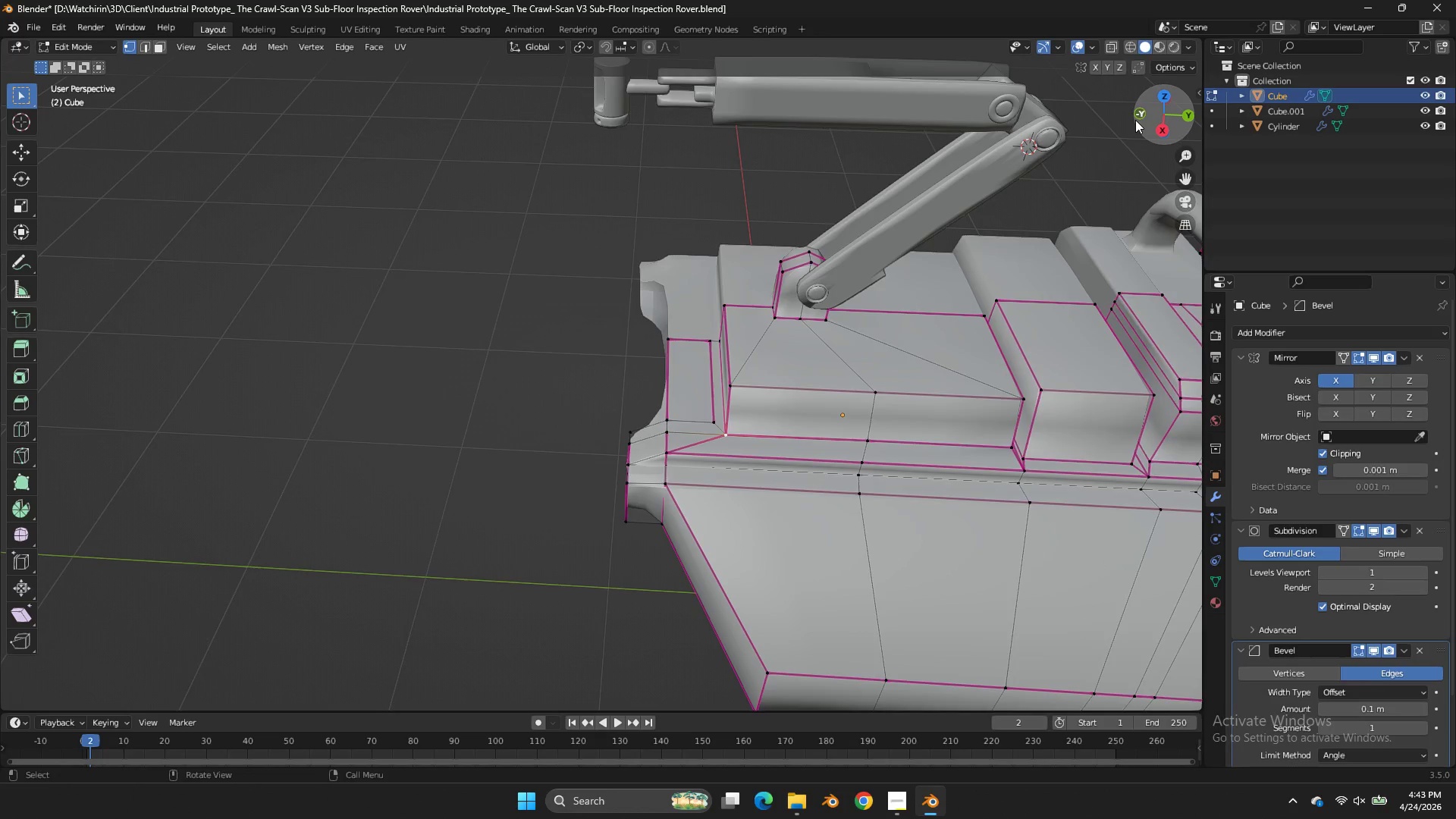 
scroll: coordinate [1135, 120], scroll_direction: up, amount: 3.0
 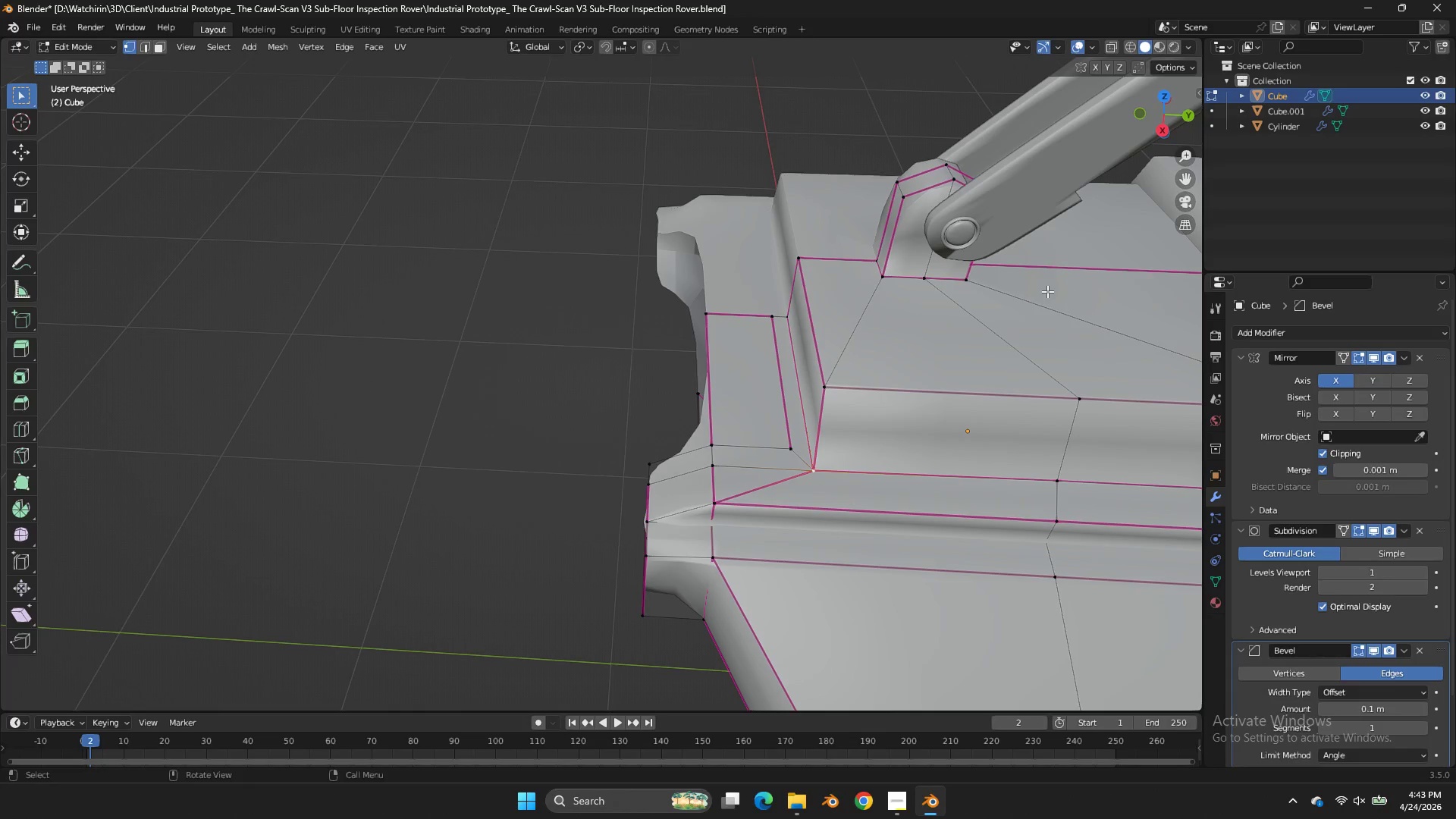 
left_click([639, 466])
 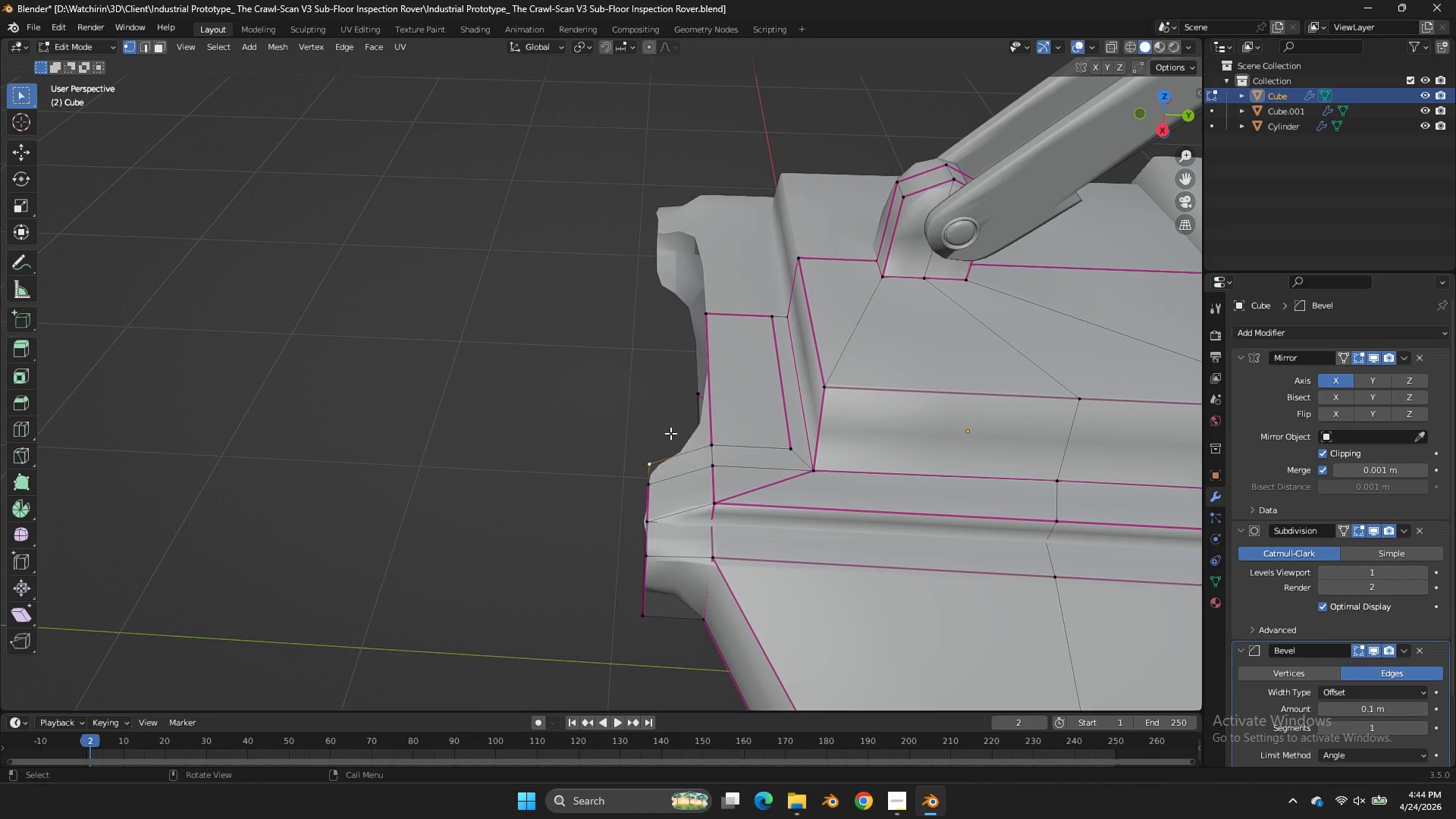 
key(X)
 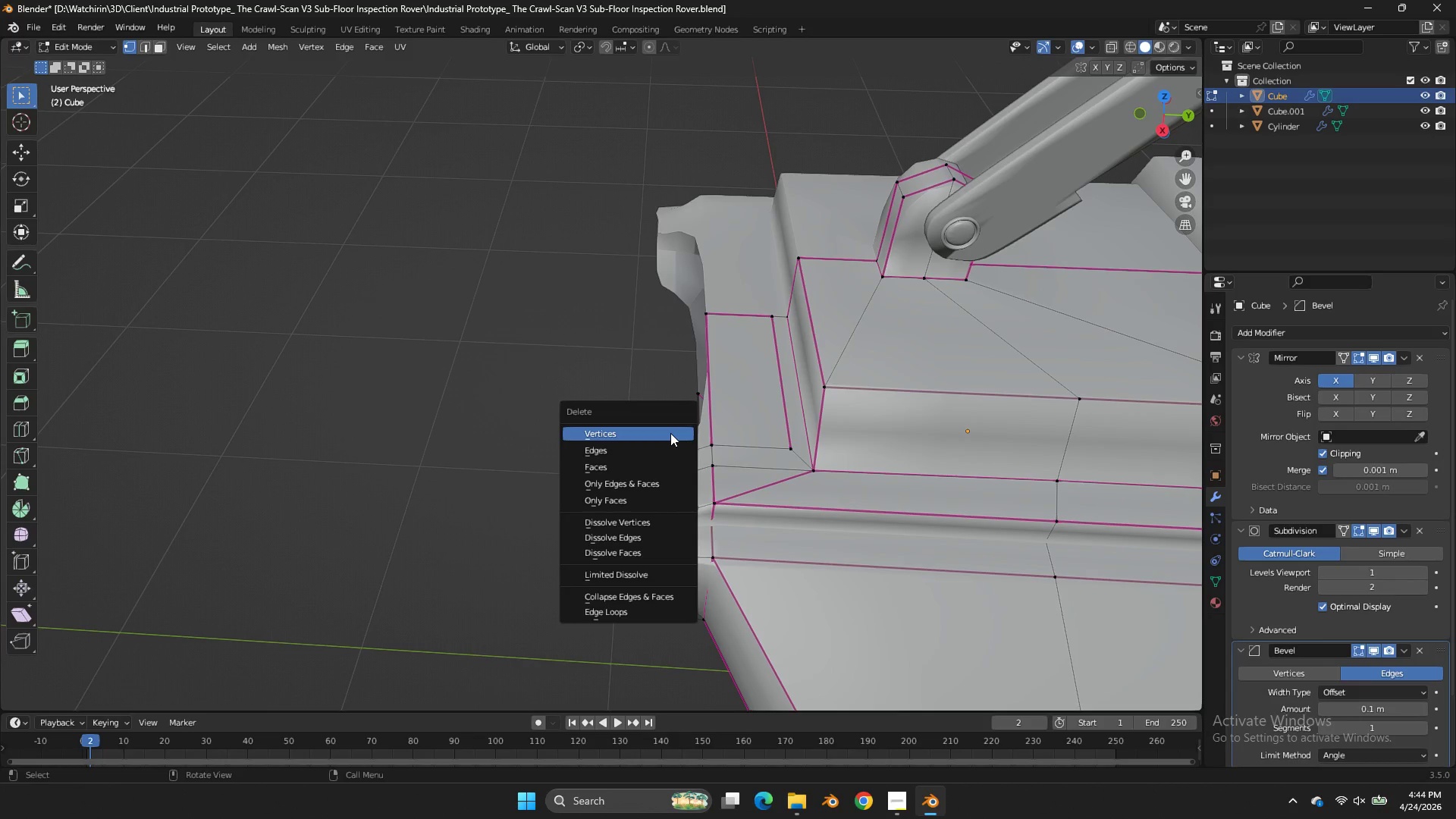 
left_click([670, 433])
 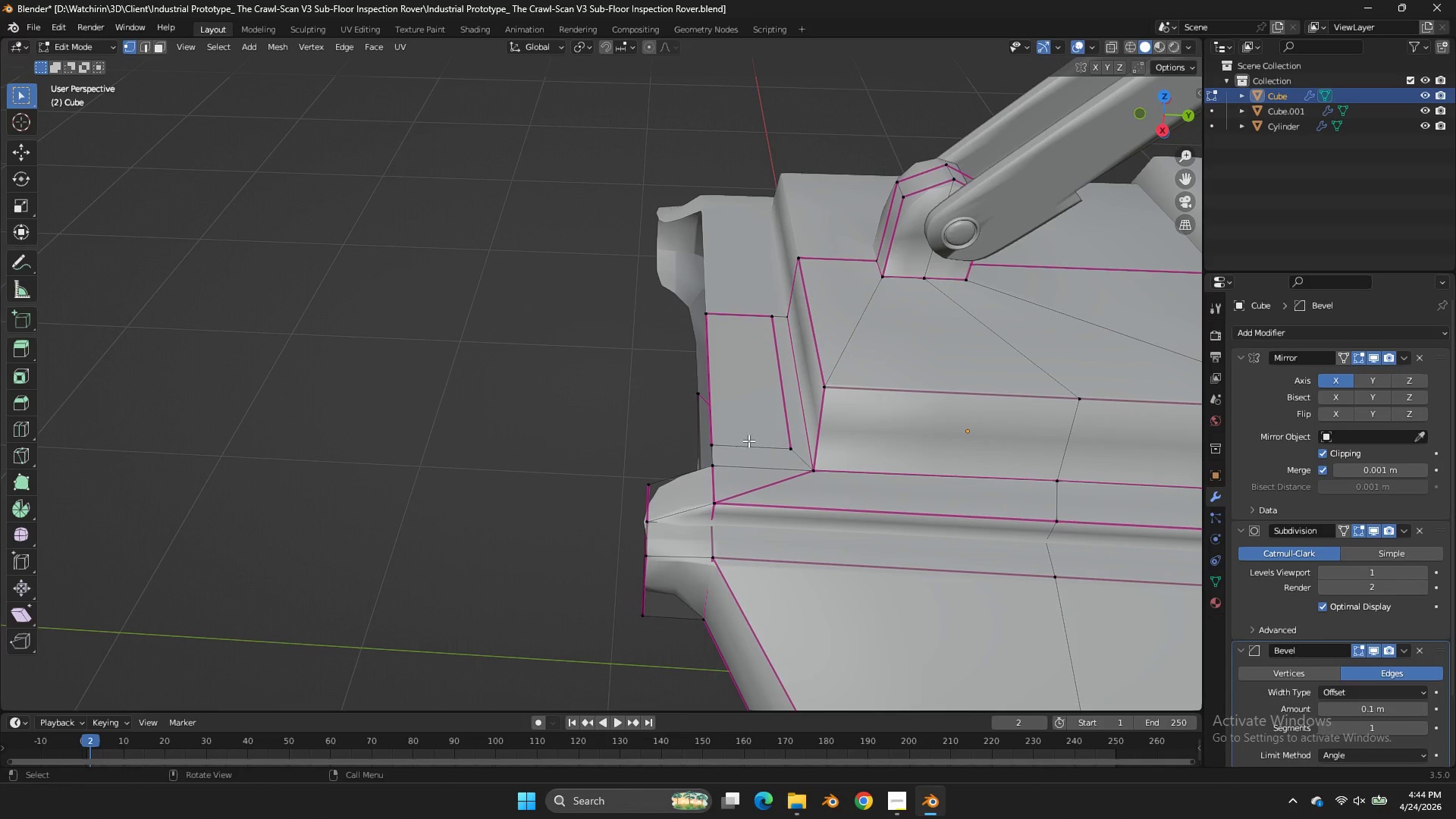 
left_click([738, 444])
 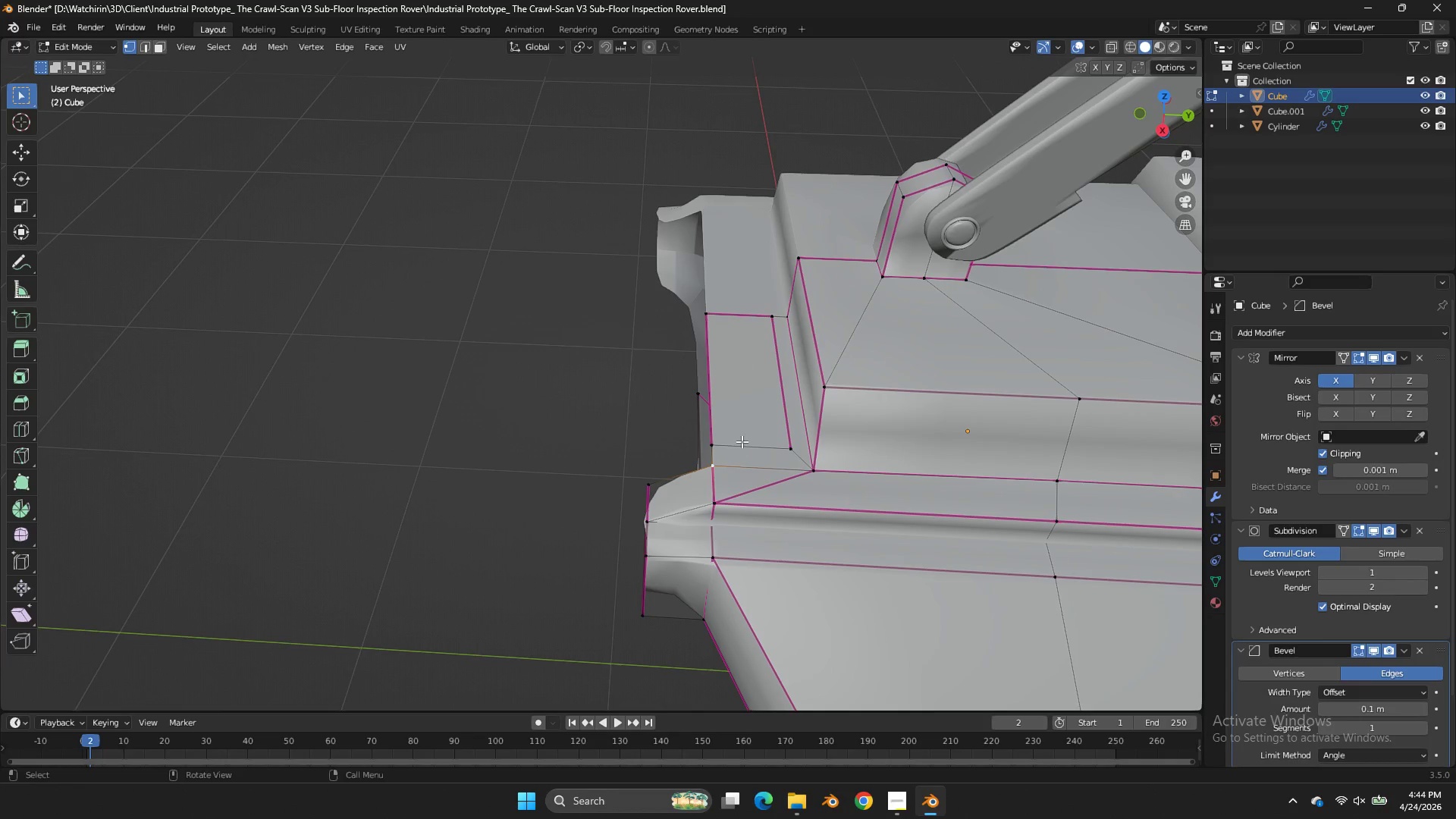 
left_click([740, 444])
 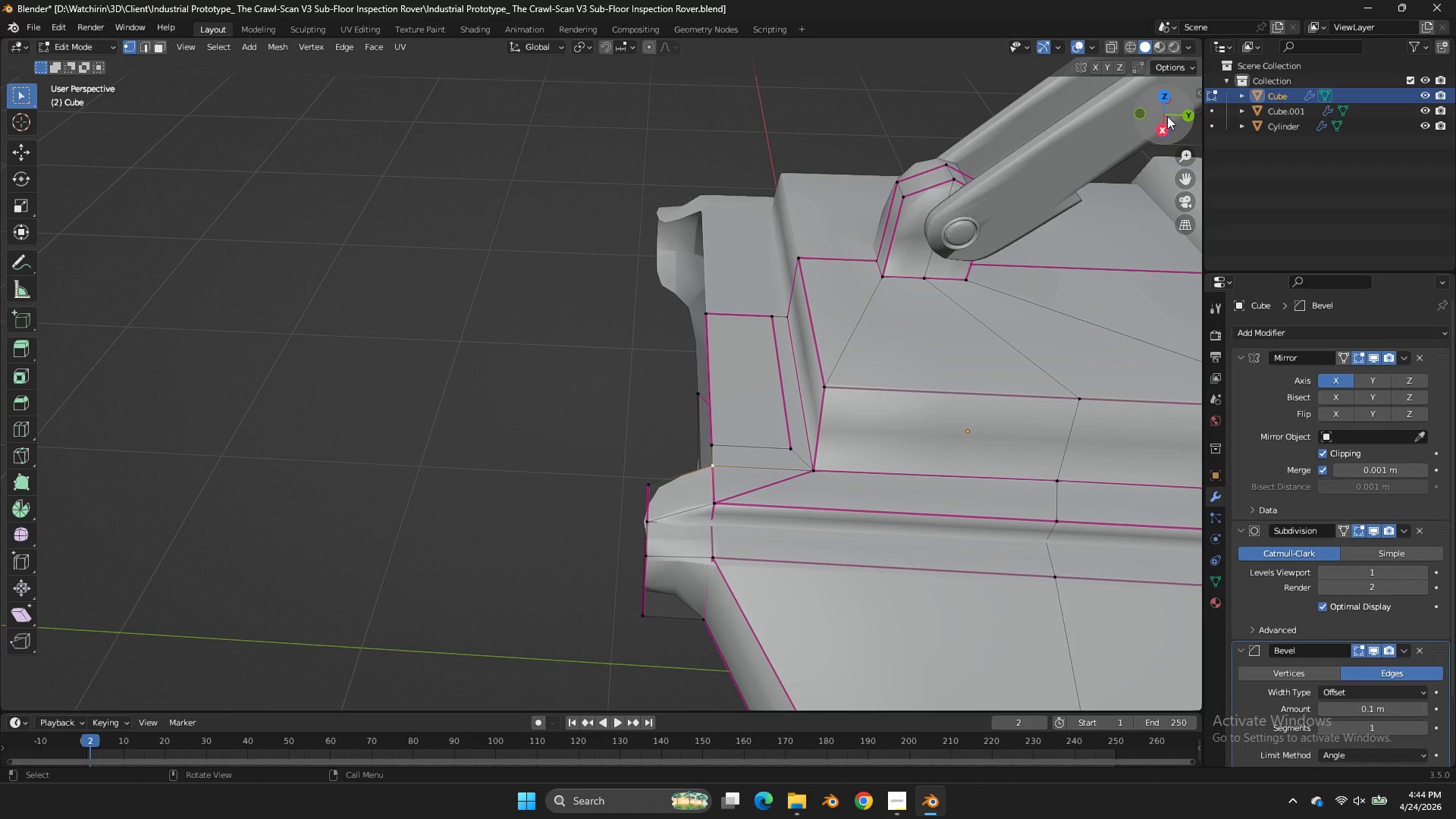 
left_click_drag(start_coordinate=[1181, 116], to_coordinate=[175, 121])
 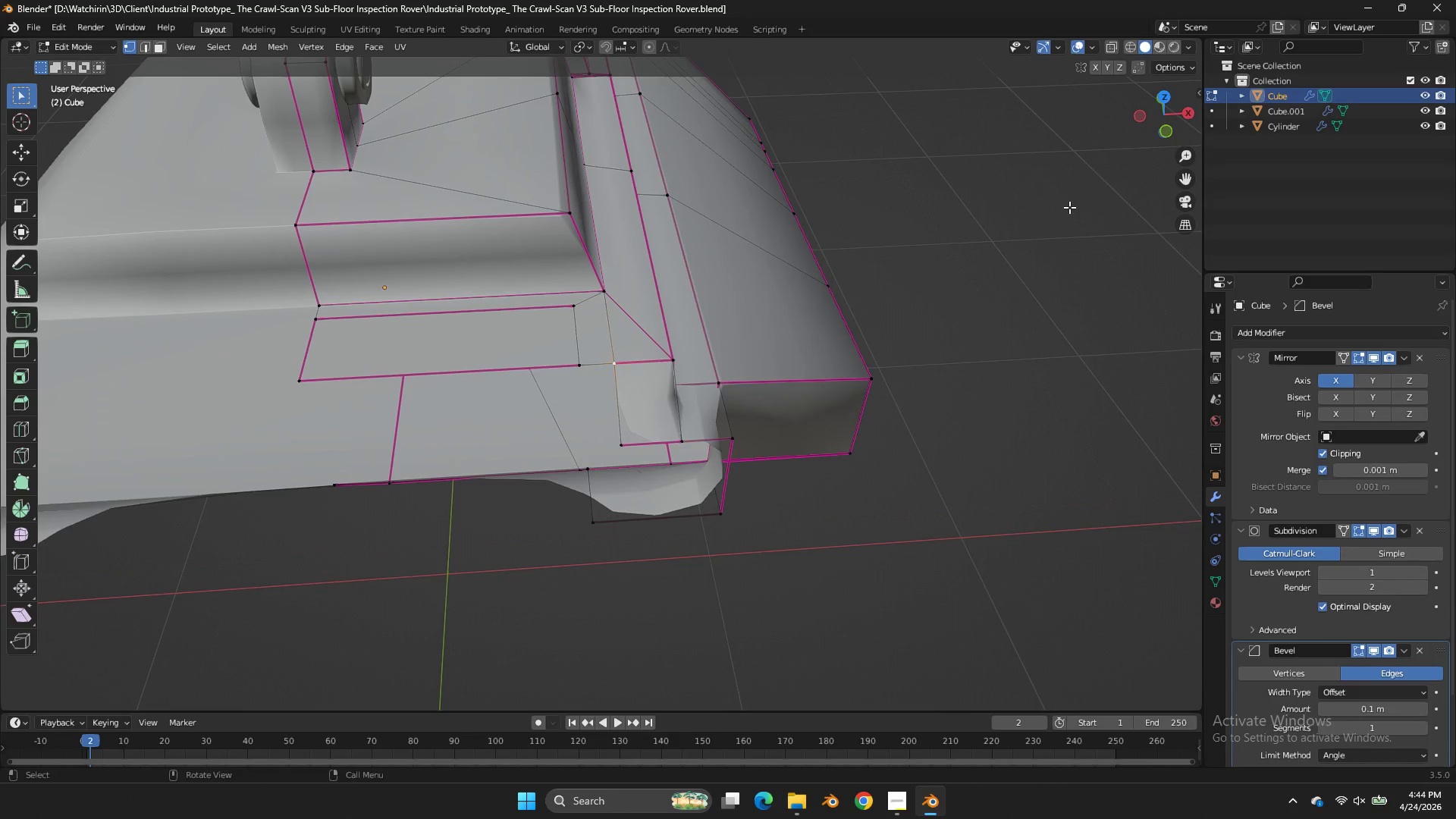 
scroll: coordinate [1069, 207], scroll_direction: up, amount: 2.0
 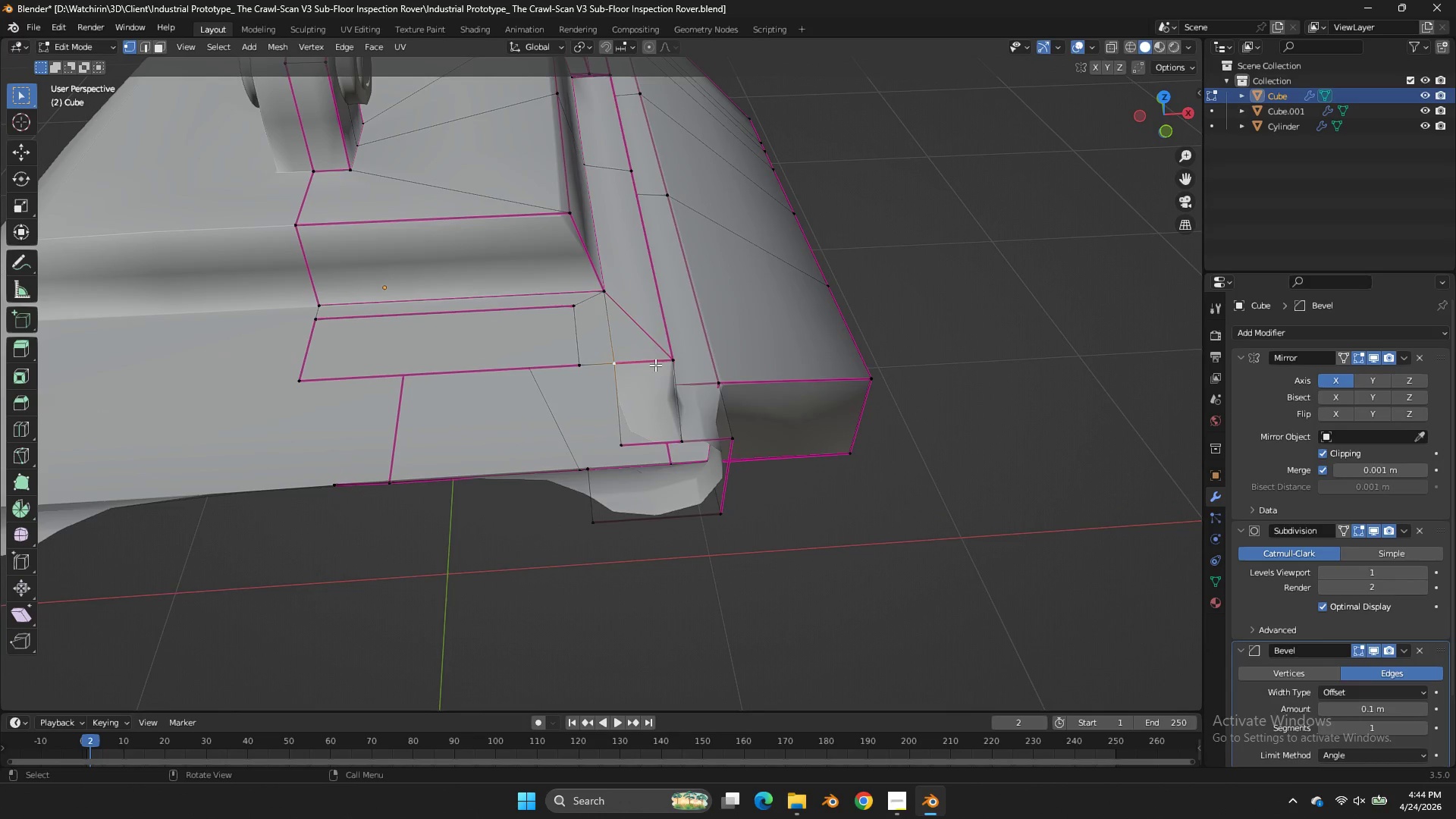 
key(X)
 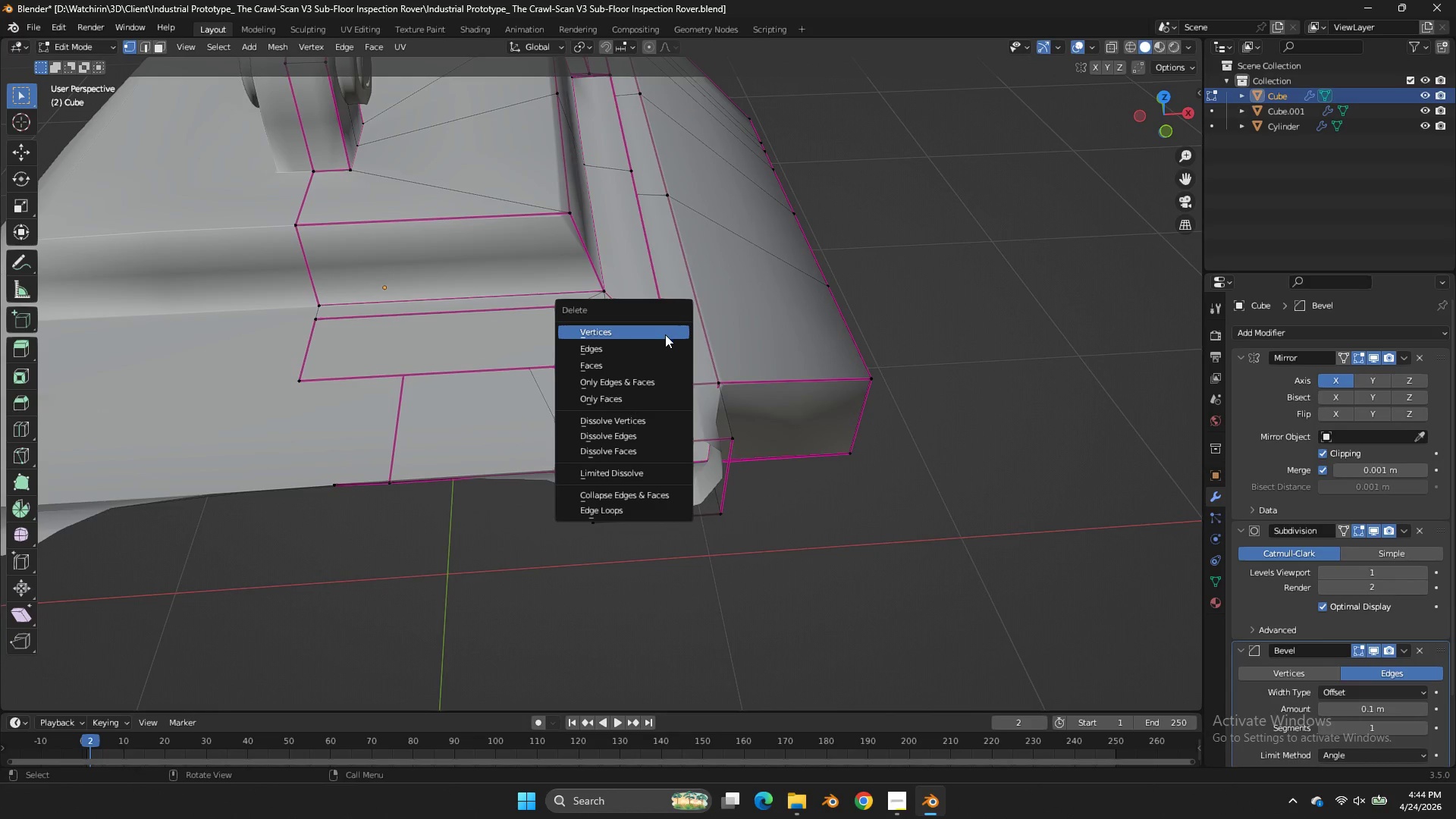 
left_click([665, 334])
 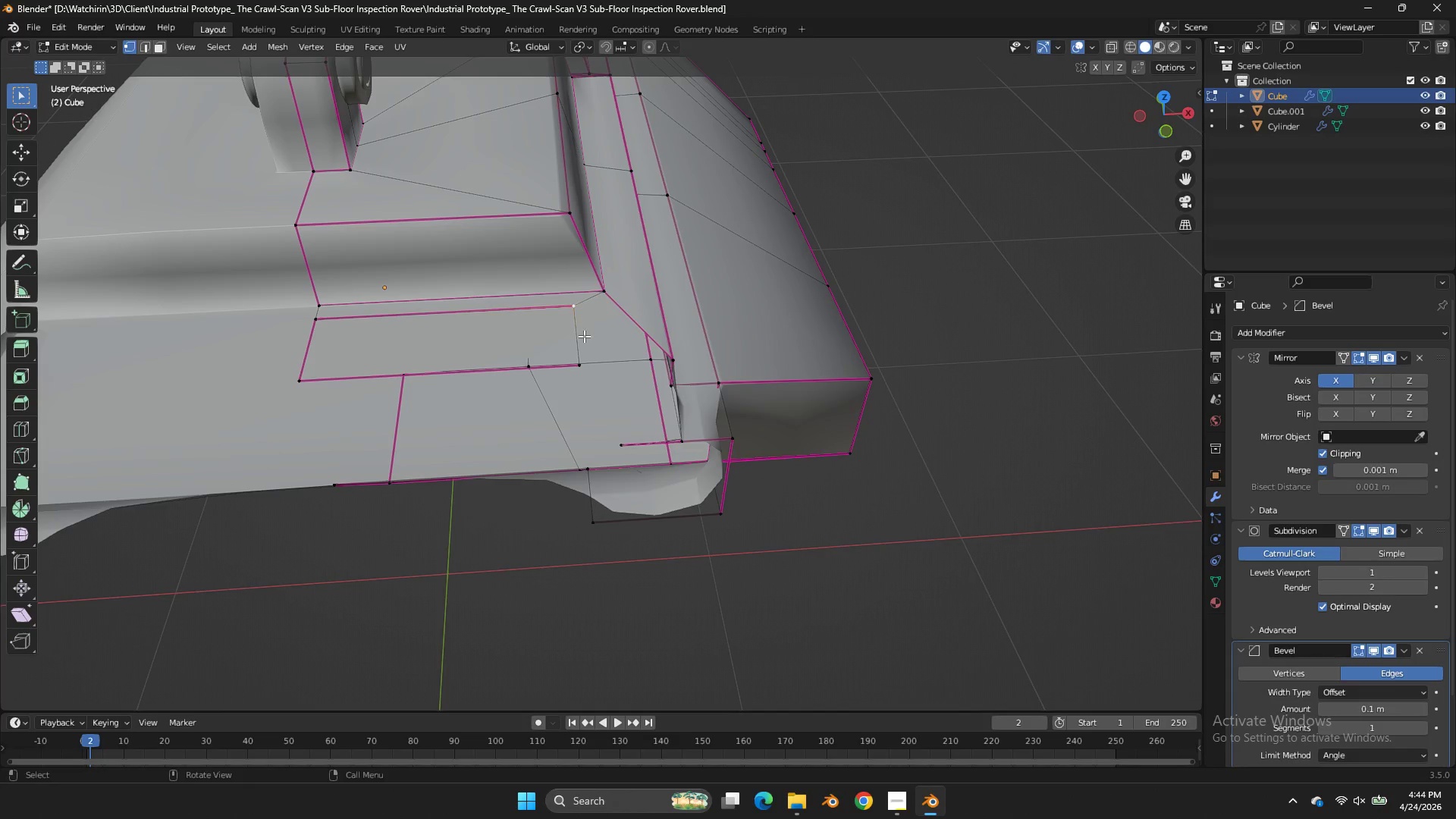 
hold_key(key=ShiftLeft, duration=0.59)
 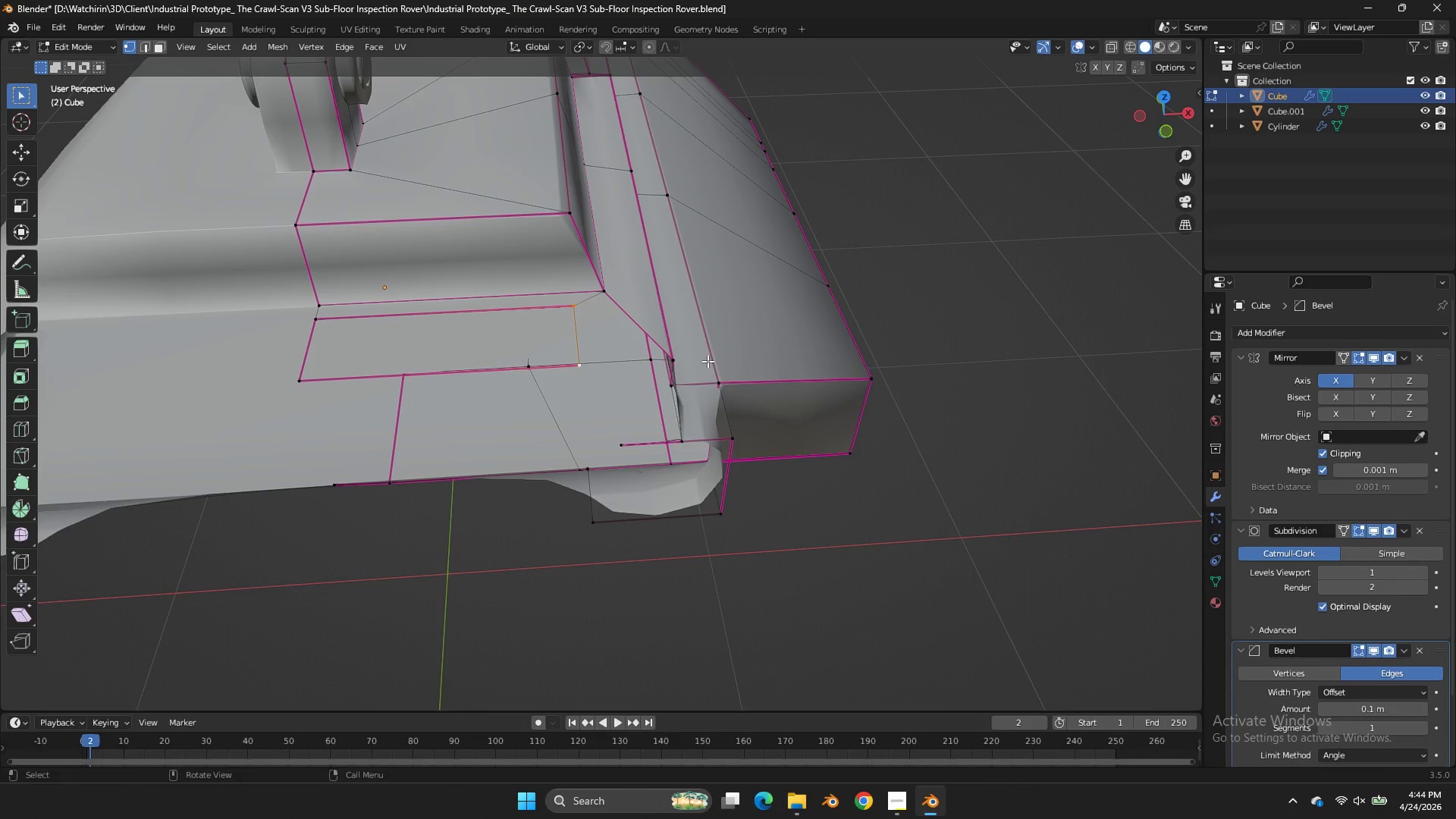 
type(gx)
 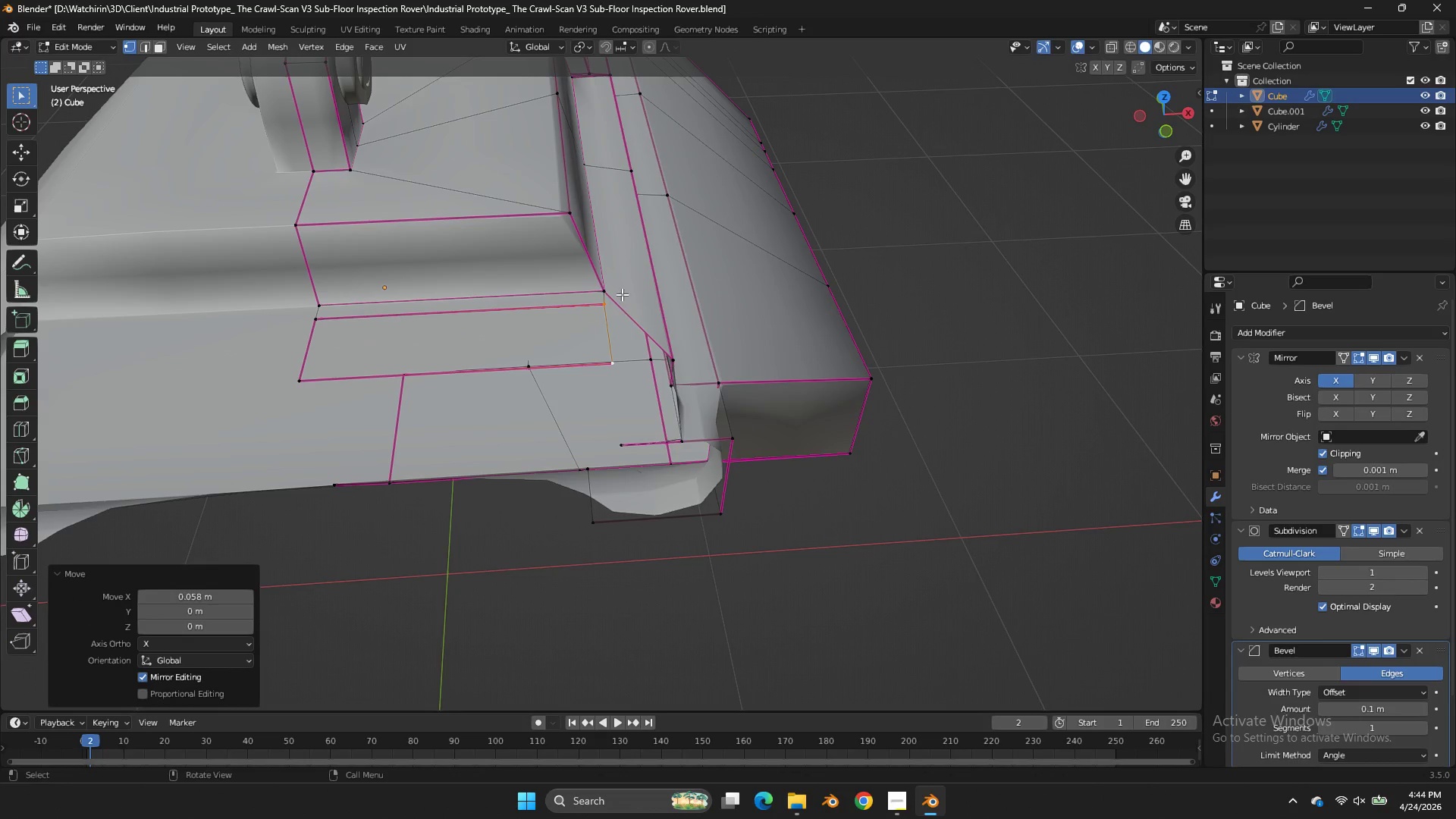 
left_click([652, 317])
 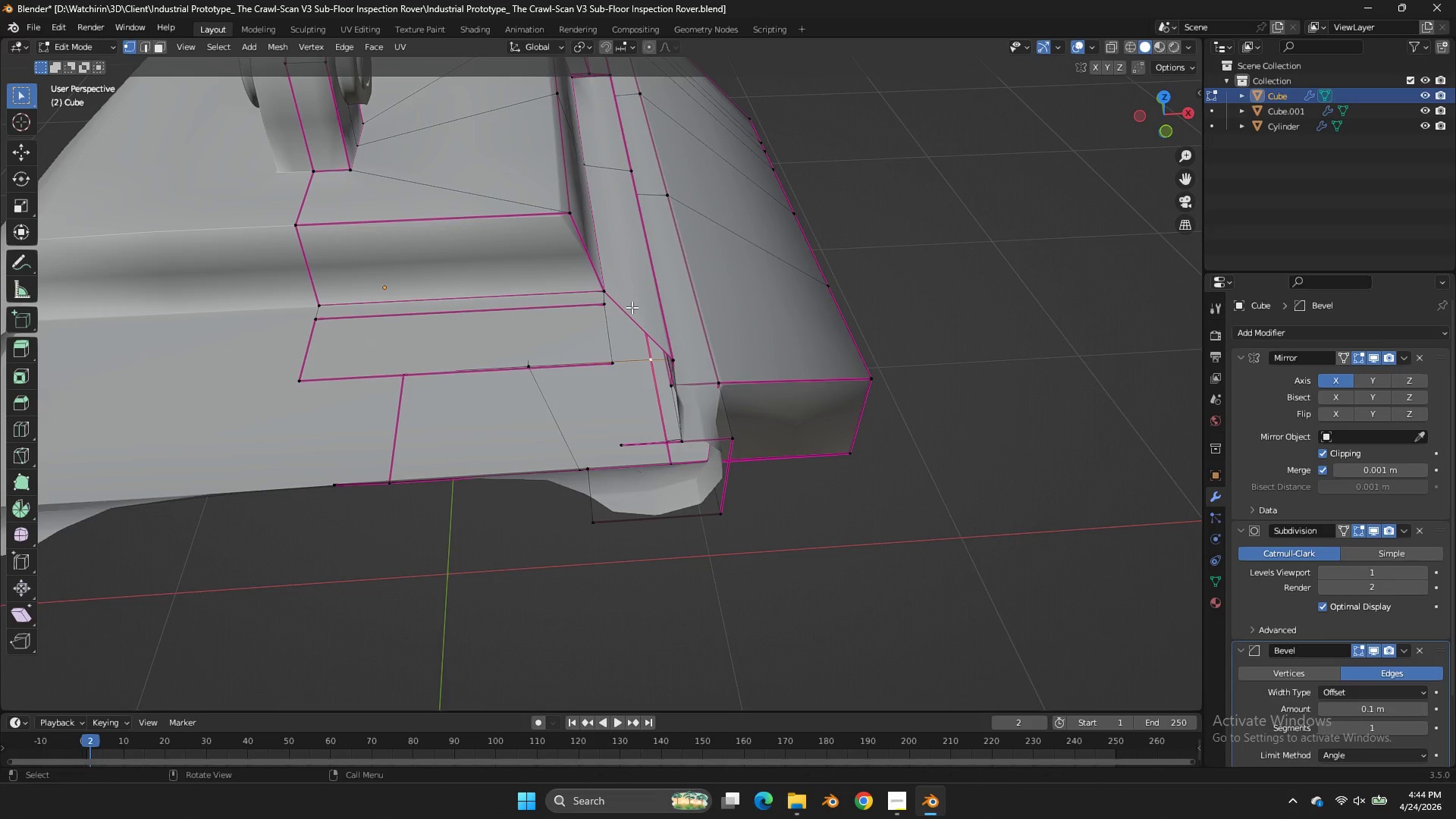 
key(Control+ControlLeft)
 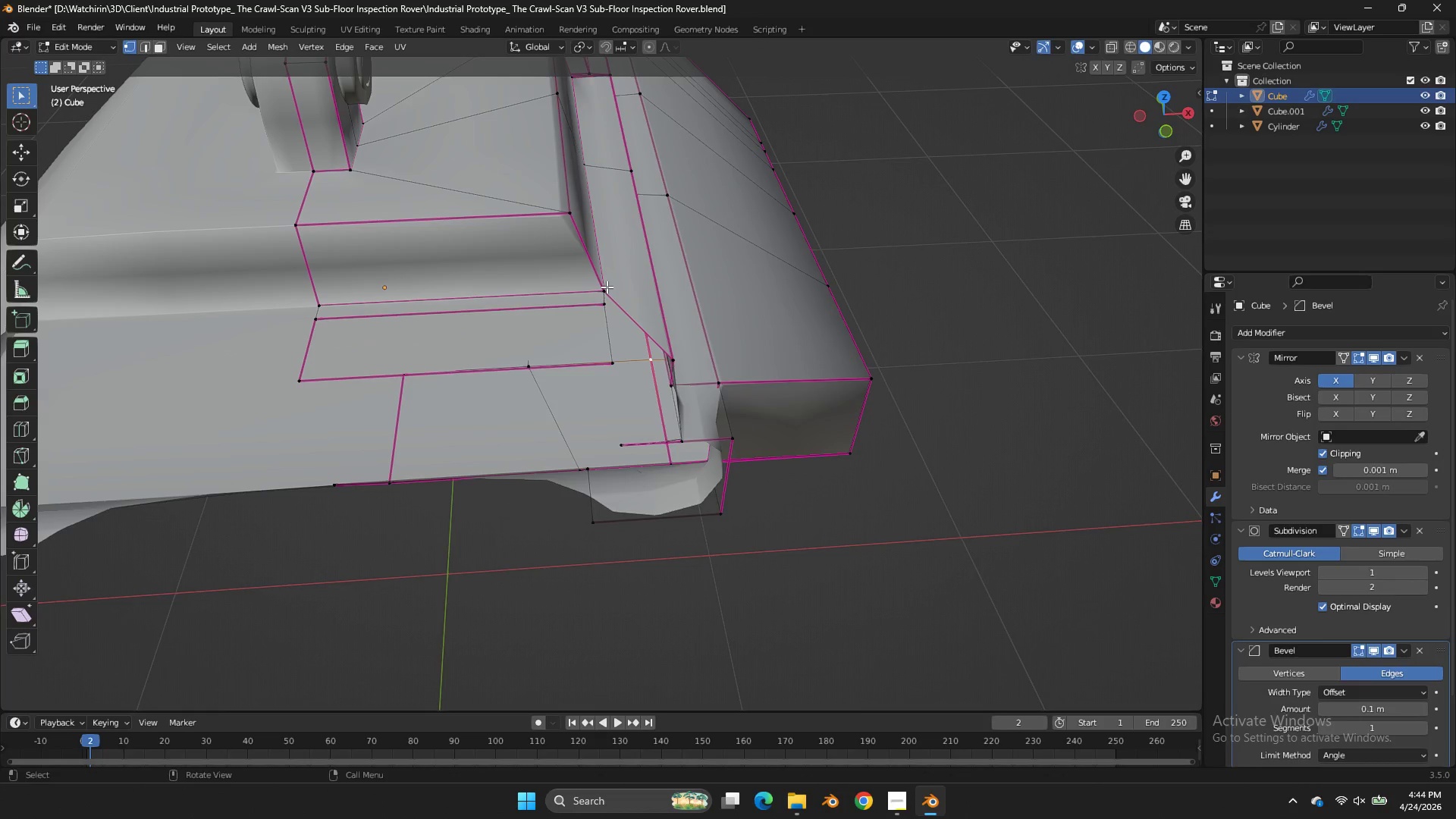 
left_click([607, 287])
 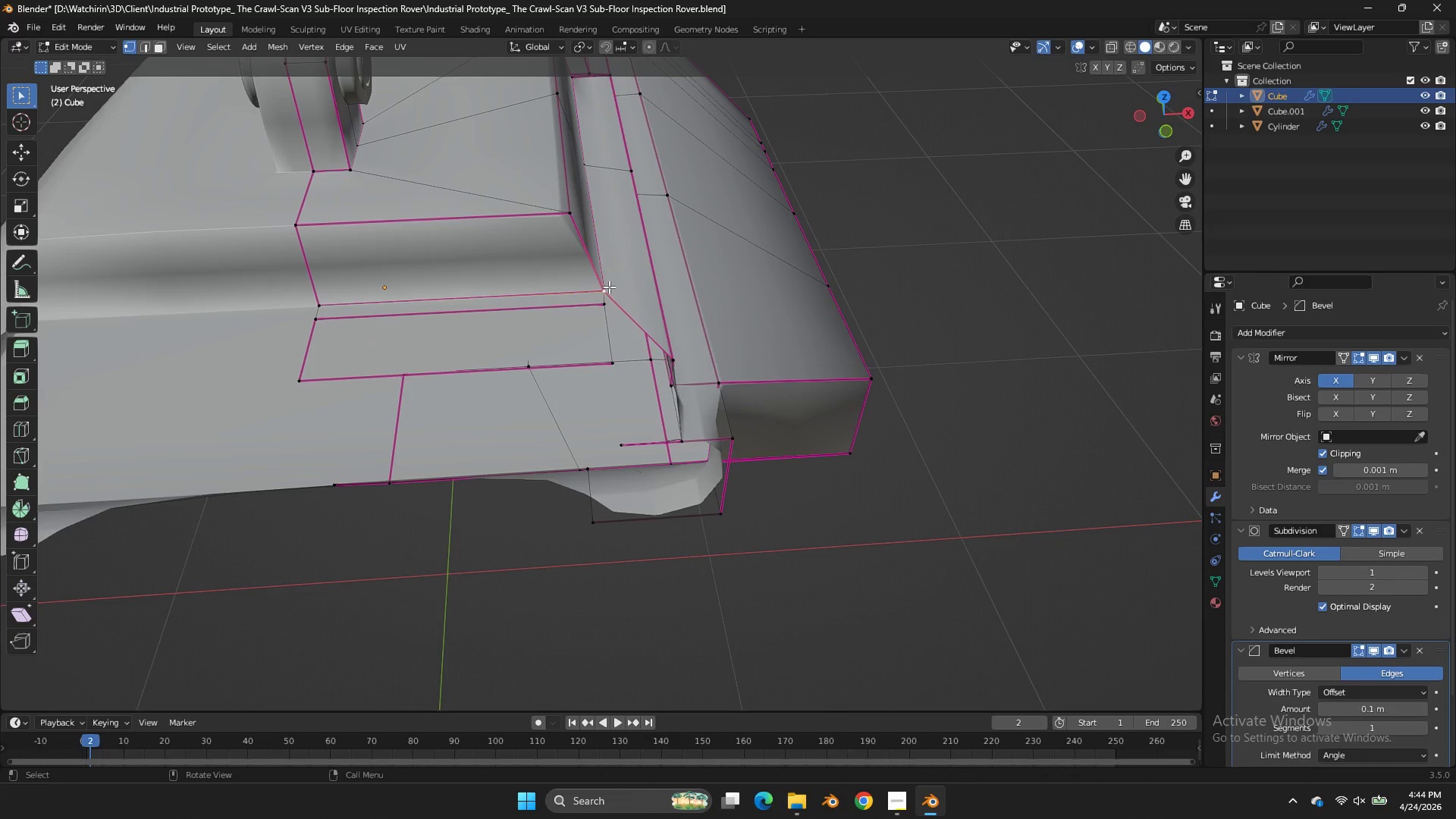 
key(F)
 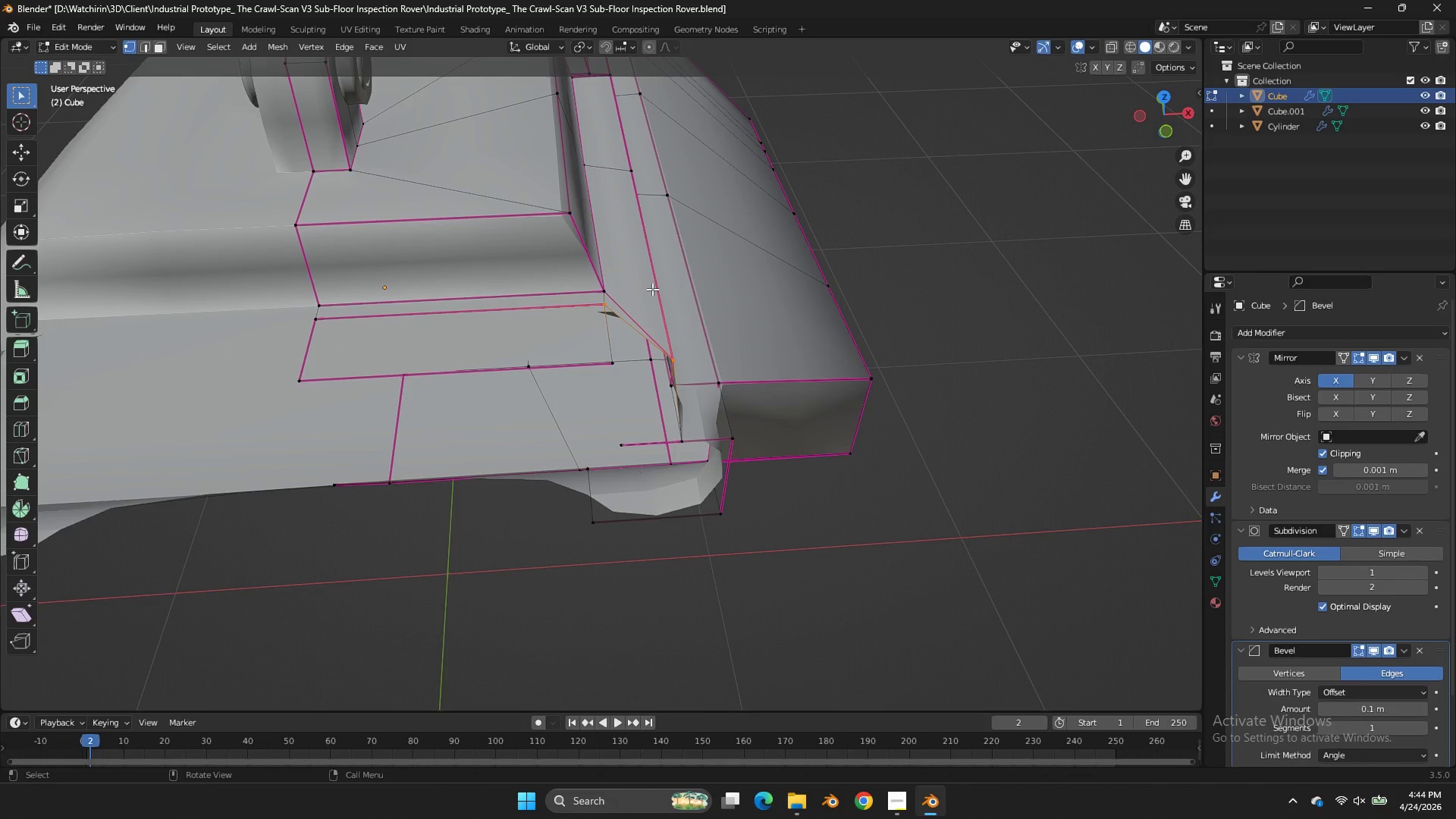 
key(Control+Z)
 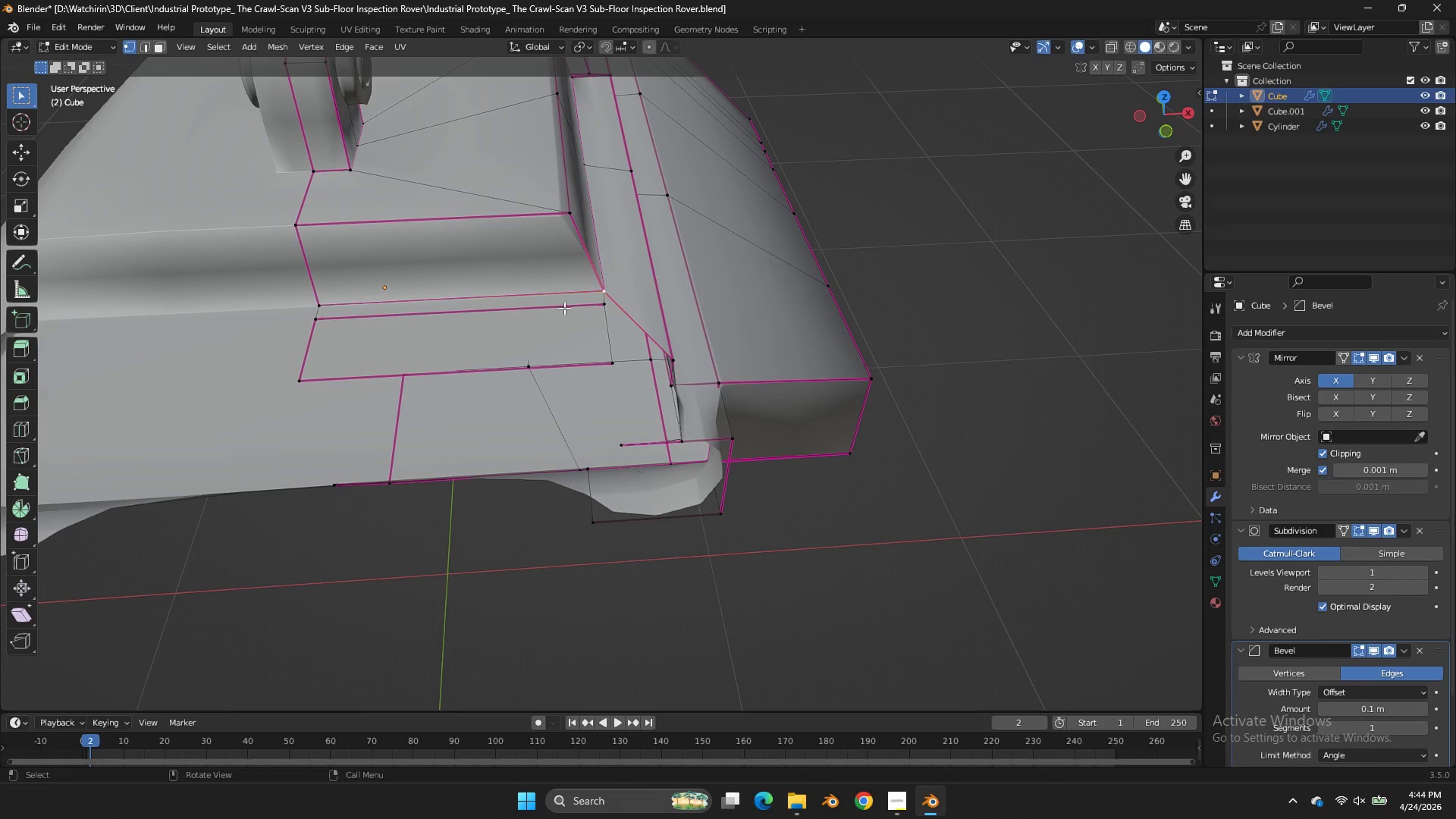 
hold_key(key=AltLeft, duration=0.38)
left_click([555, 309])
 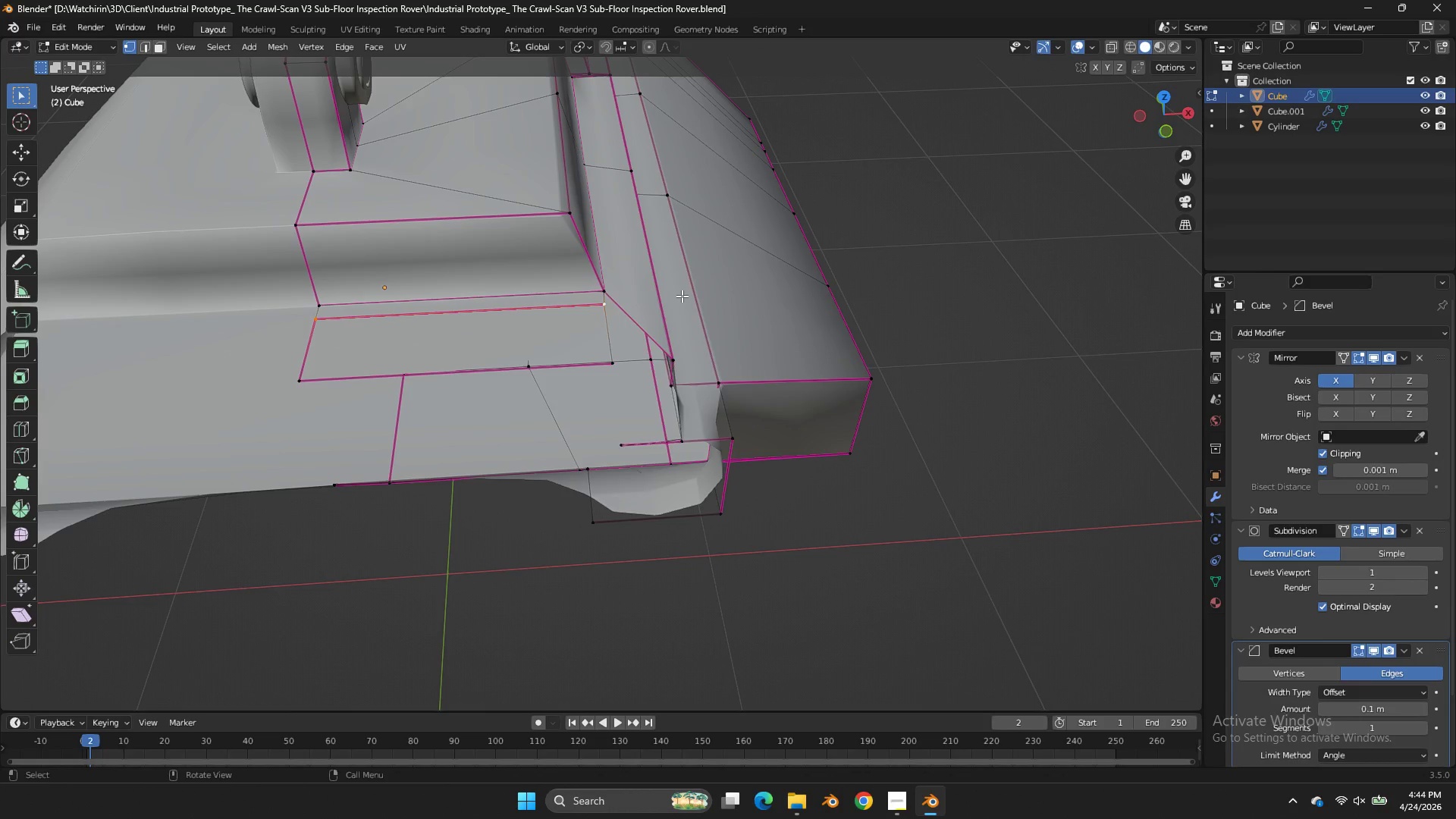 
key(X)
 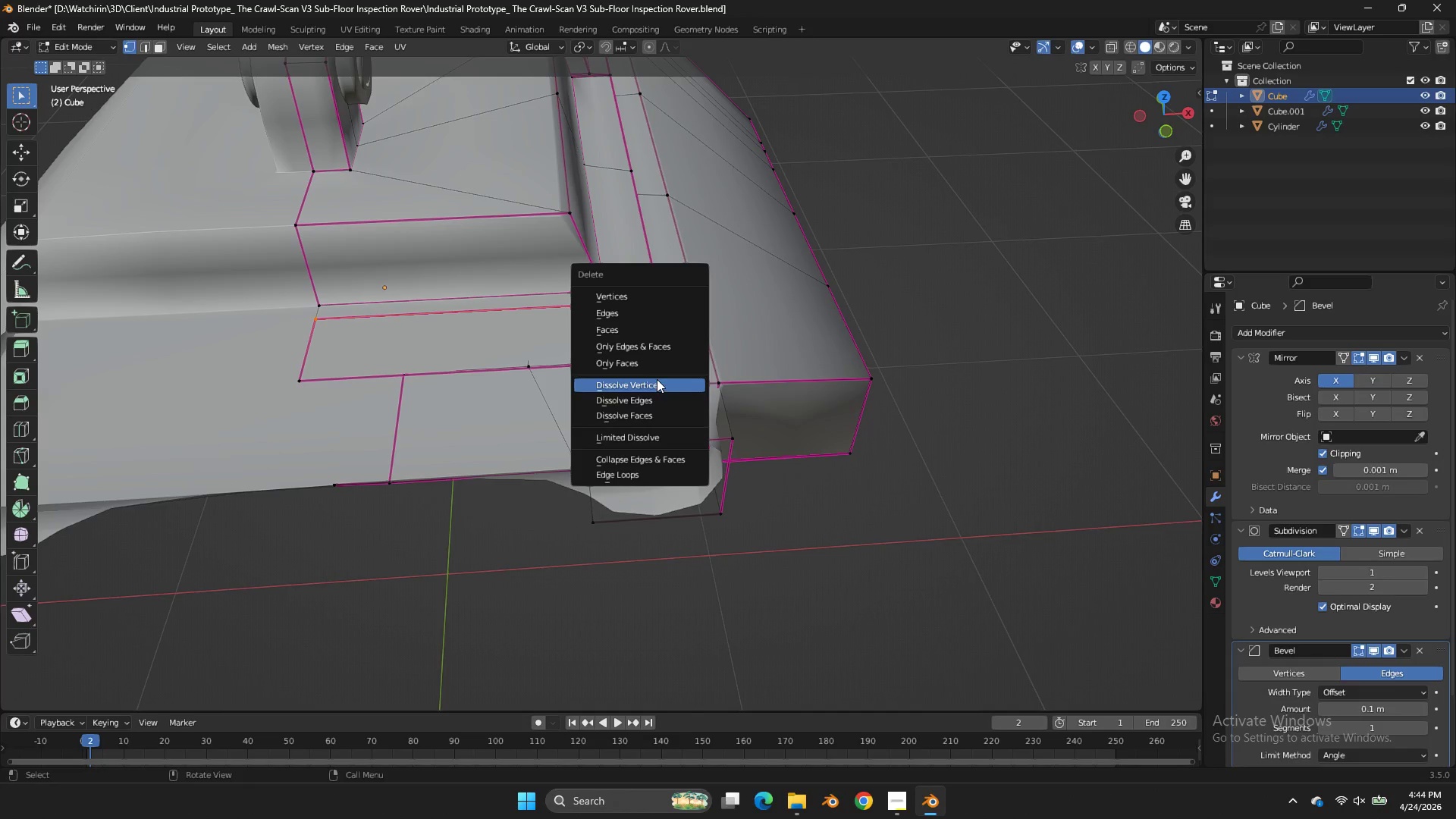 
left_click([655, 394])
 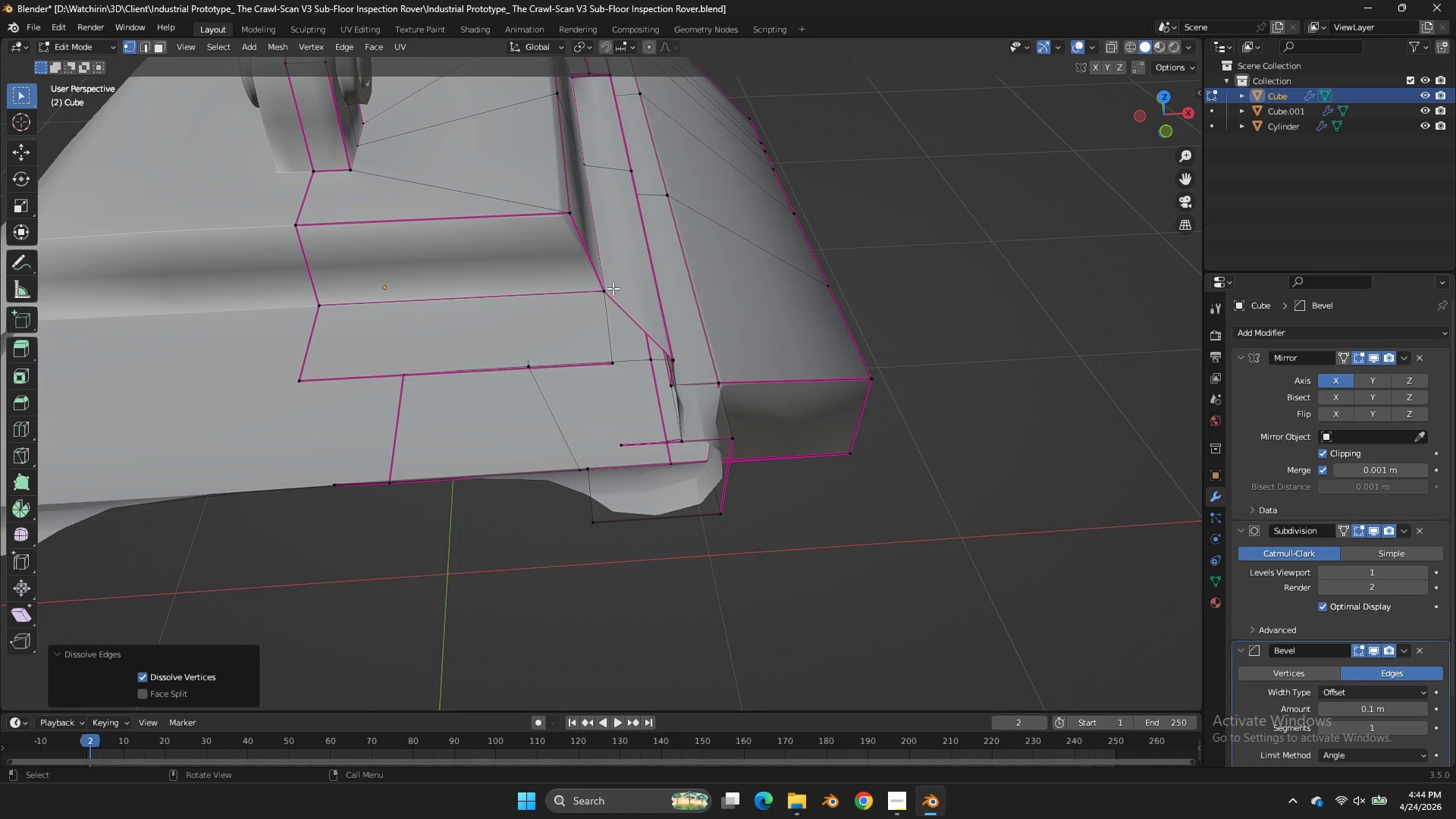 
left_click([611, 286])
 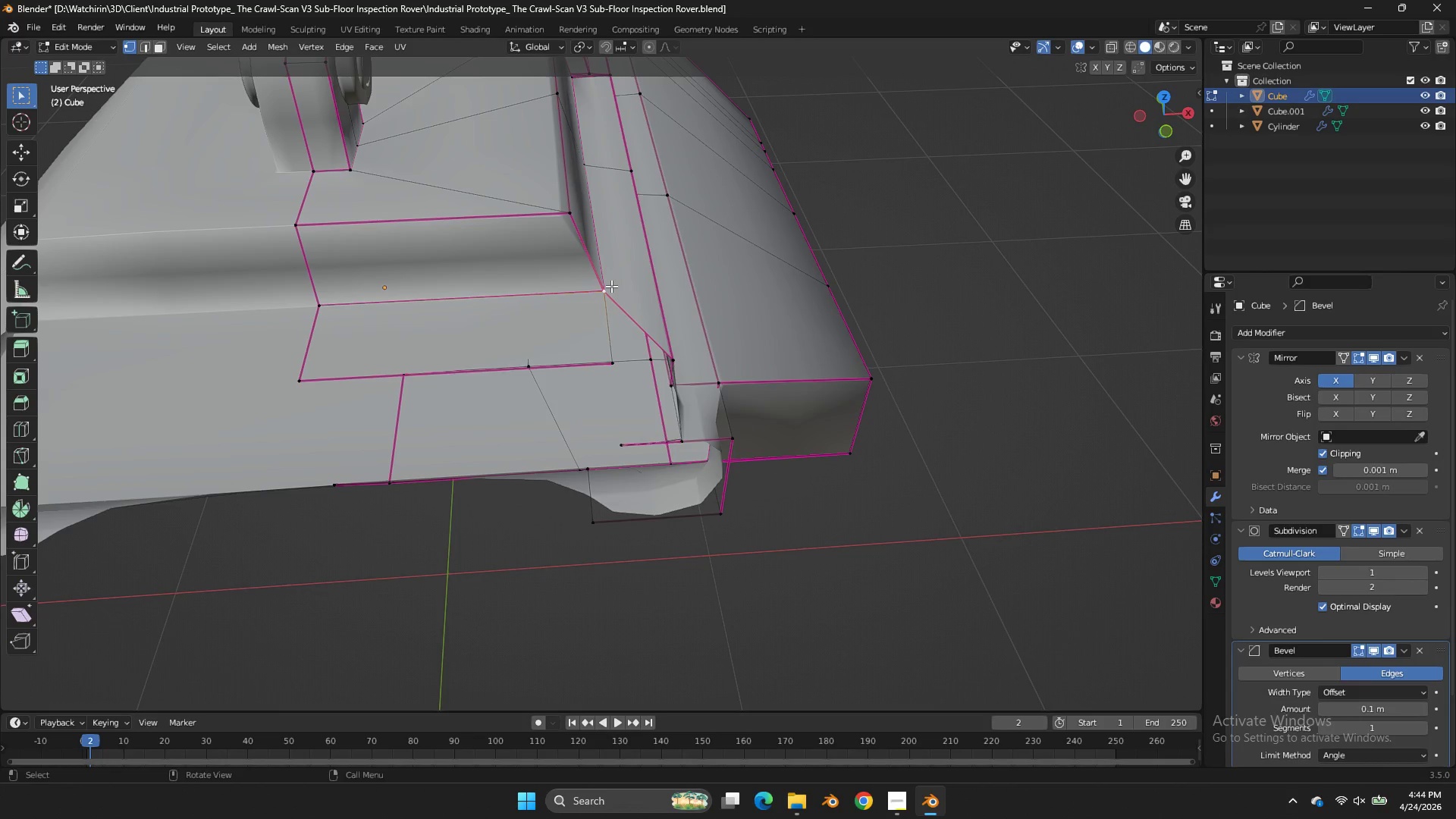 
key(F)
 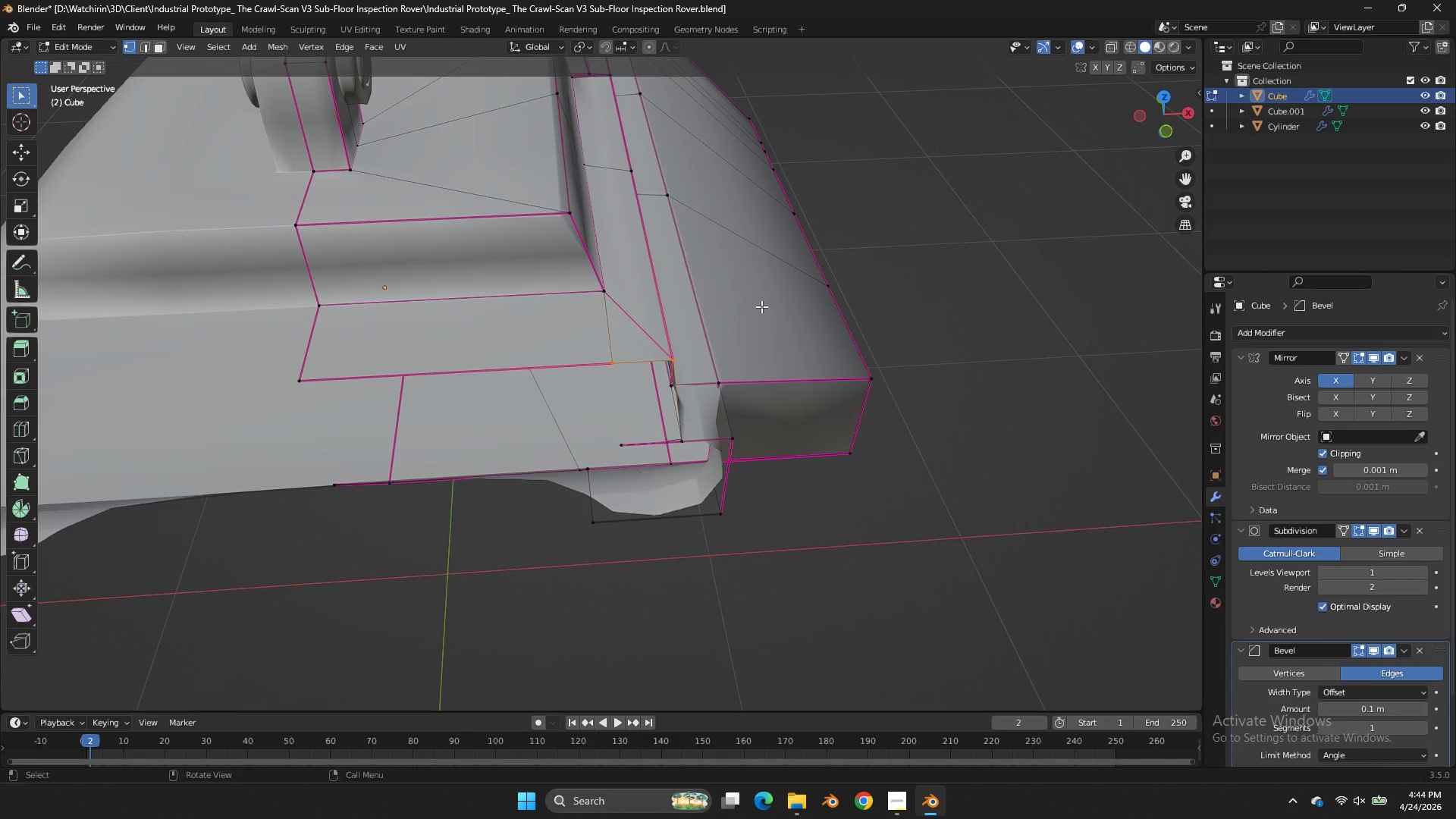 
key(Tab)
 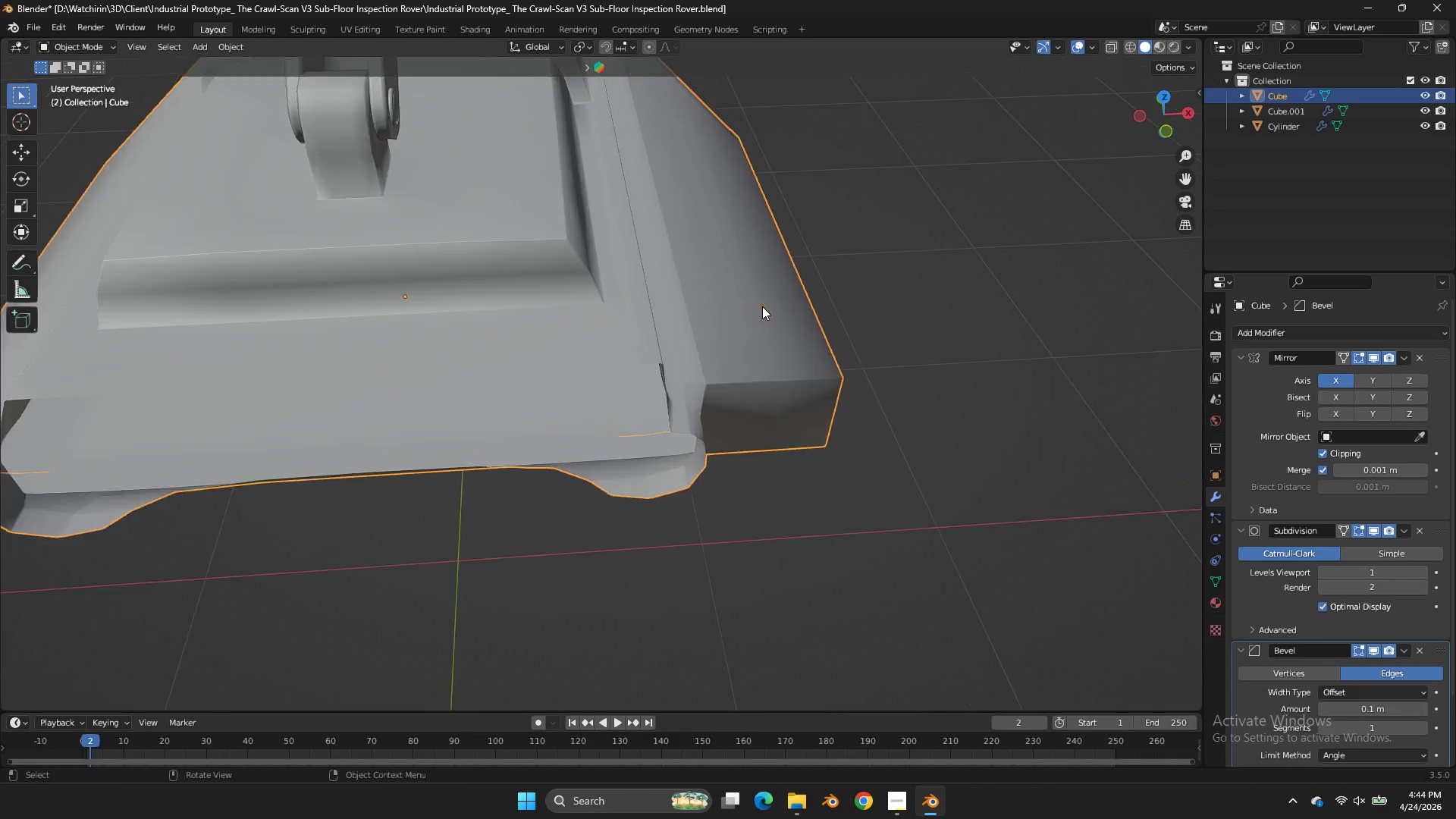 
scroll: coordinate [762, 306], scroll_direction: down, amount: 3.0
 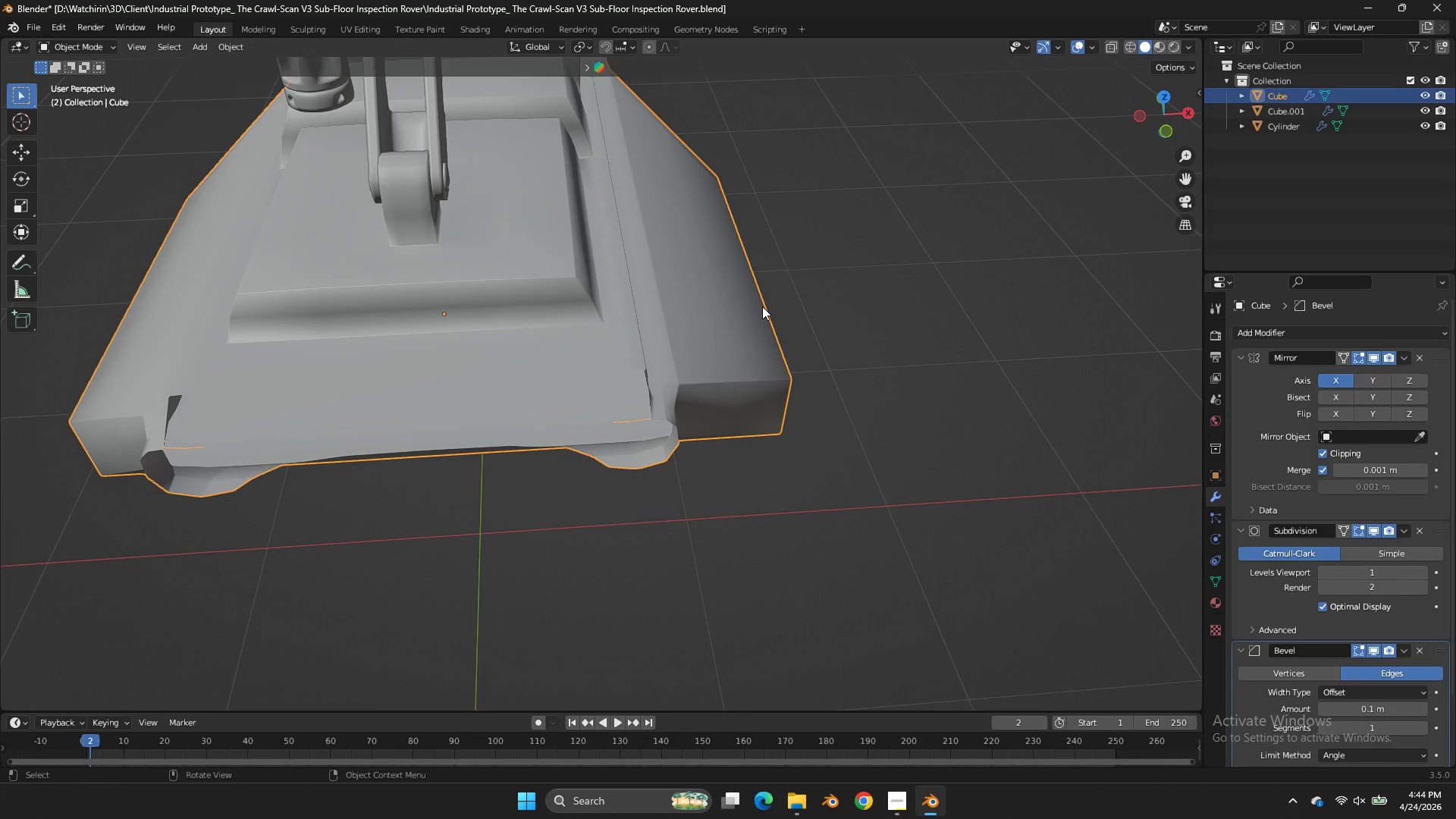 
key(Tab)
 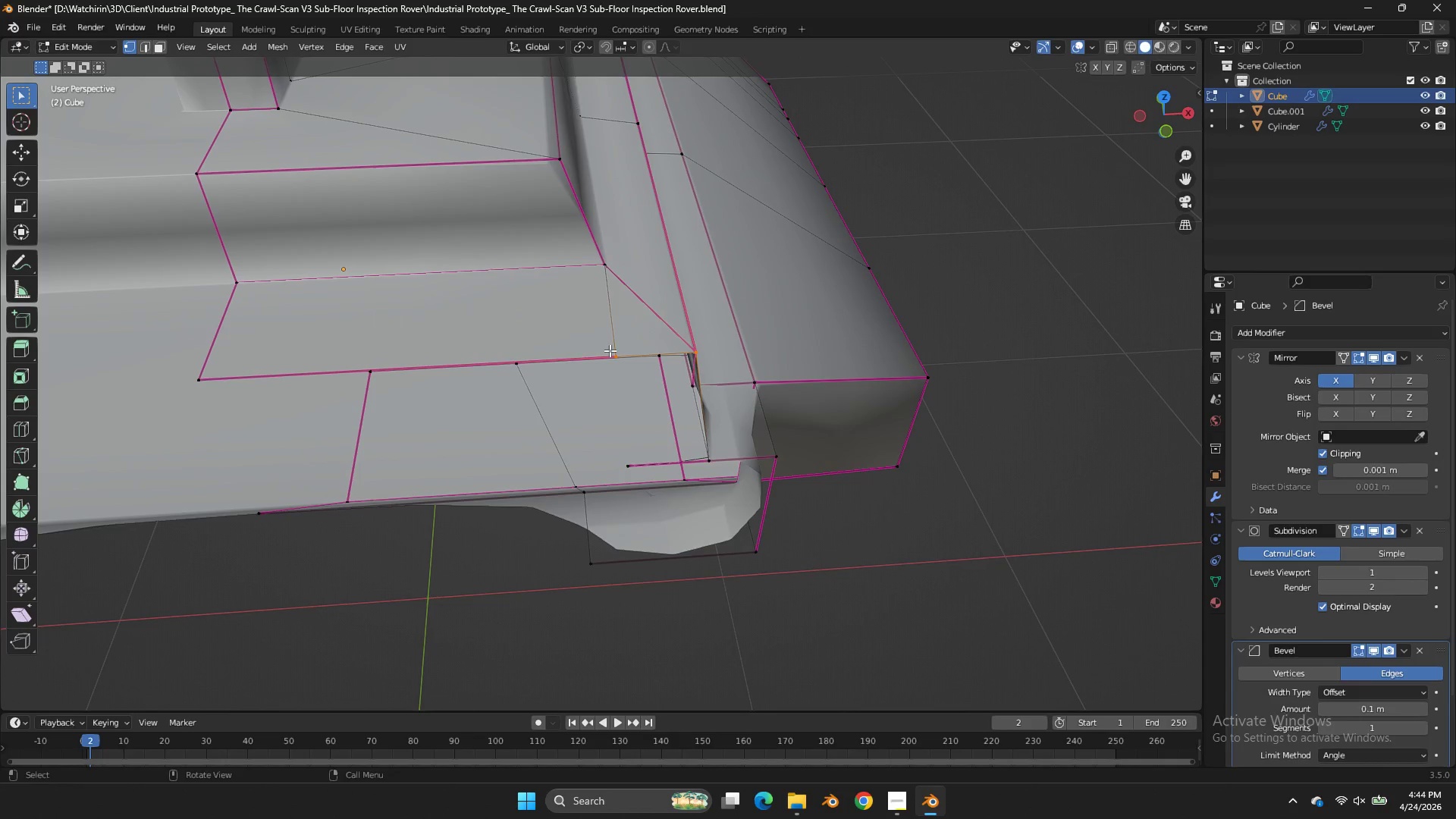 
scroll: coordinate [762, 306], scroll_direction: up, amount: 5.0
 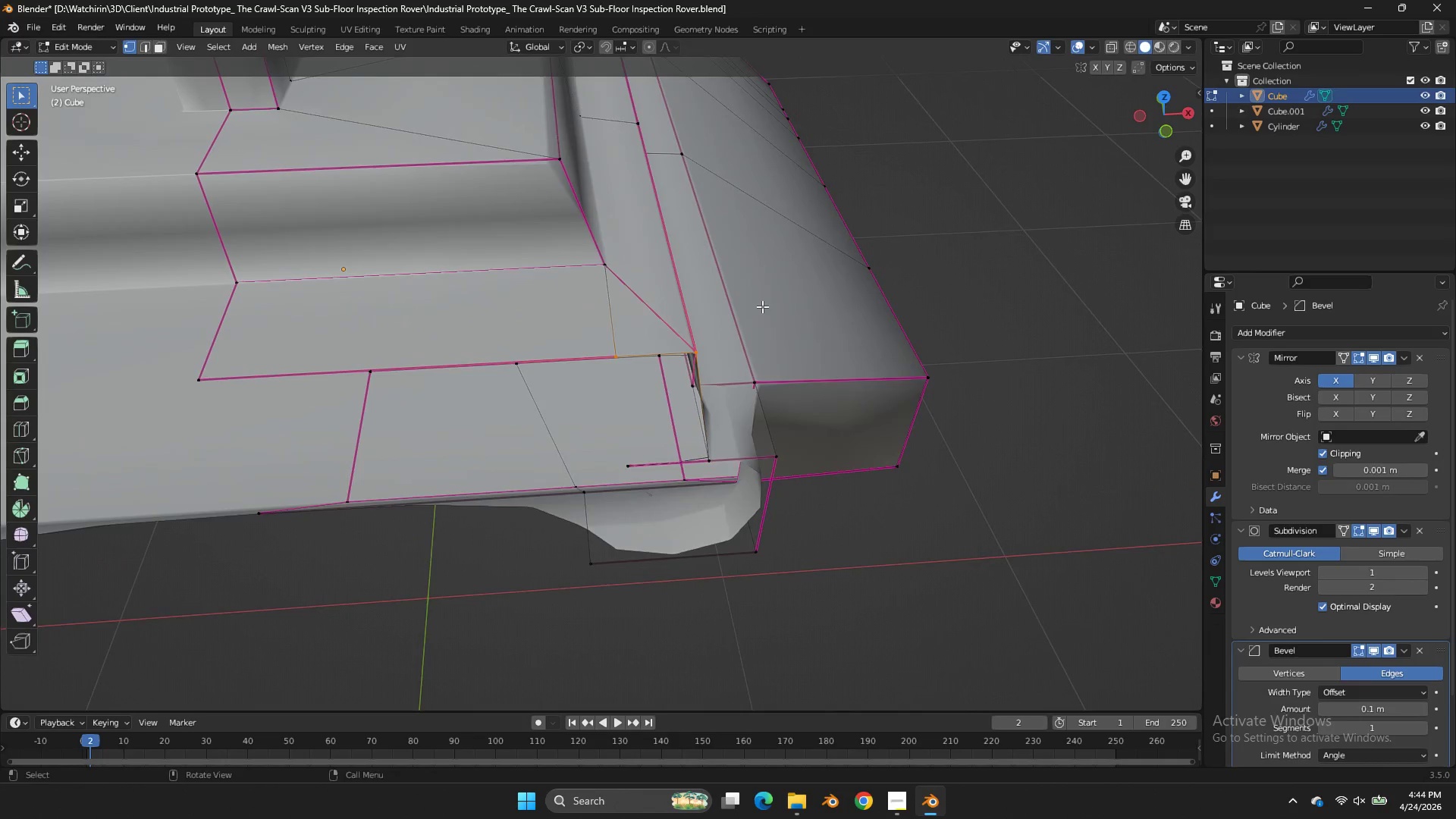 
left_click([609, 350])
 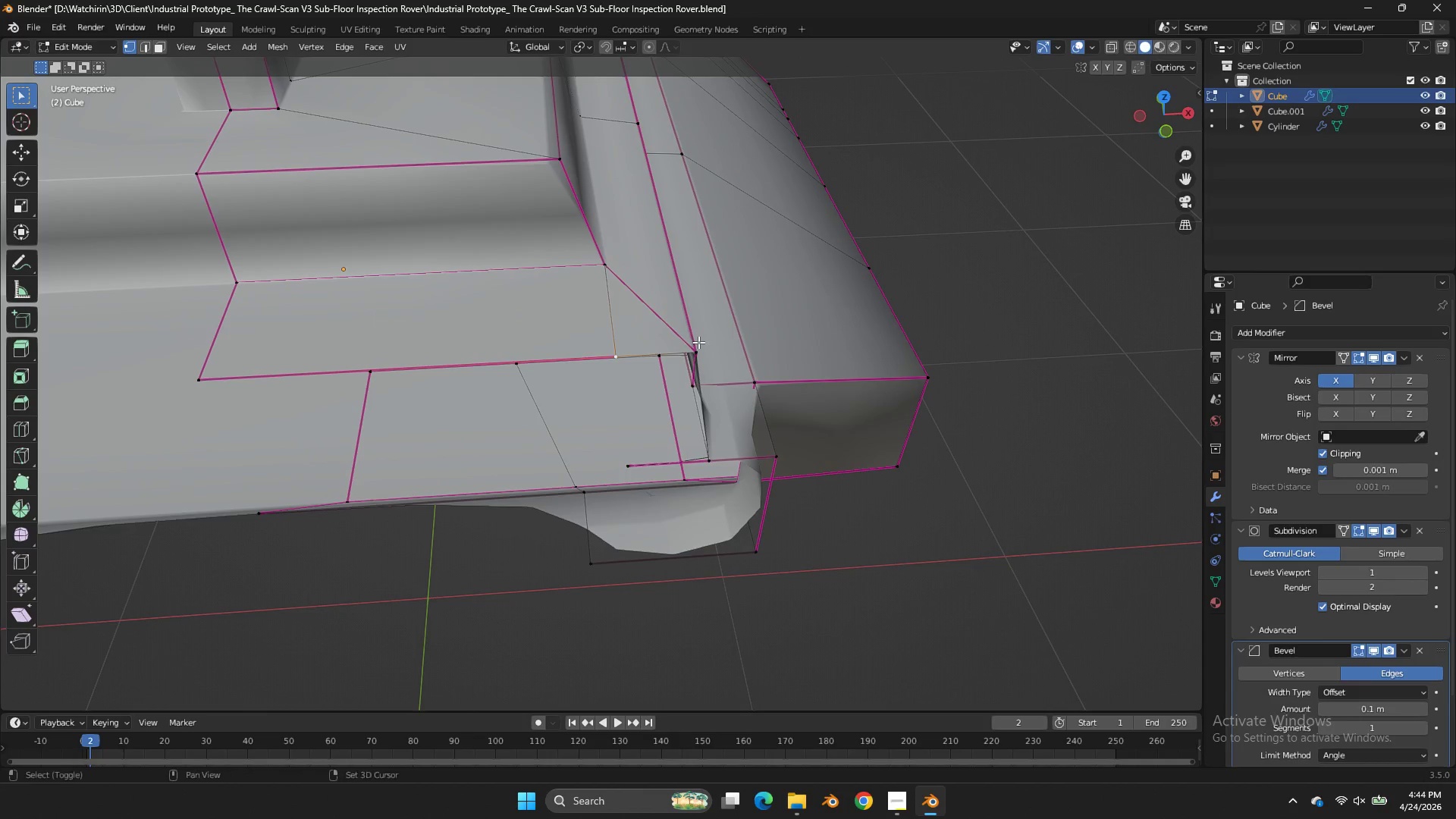 
hold_key(key=ShiftLeft, duration=0.44)
 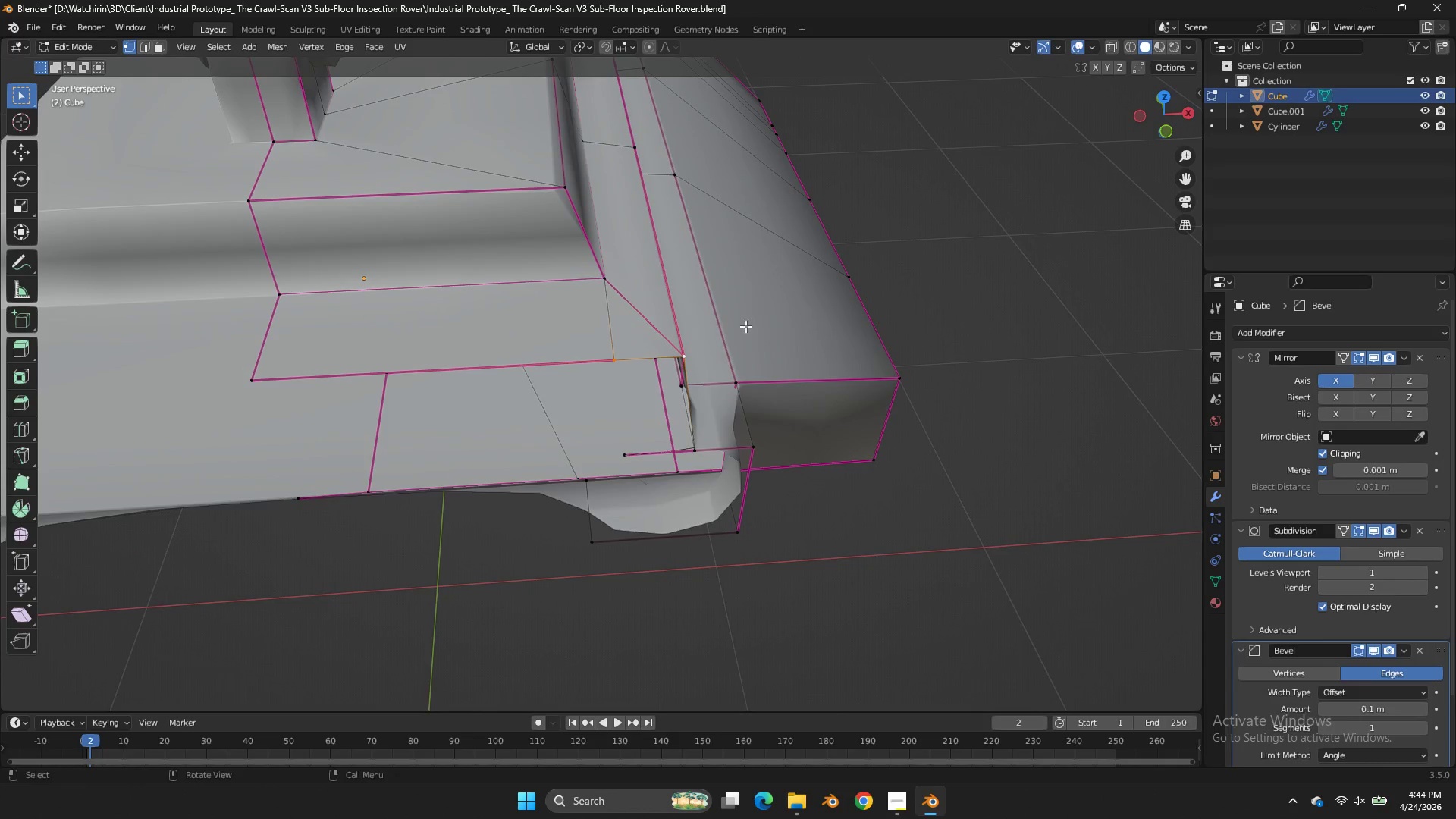 
scroll: coordinate [704, 344], scroll_direction: down, amount: 1.0
 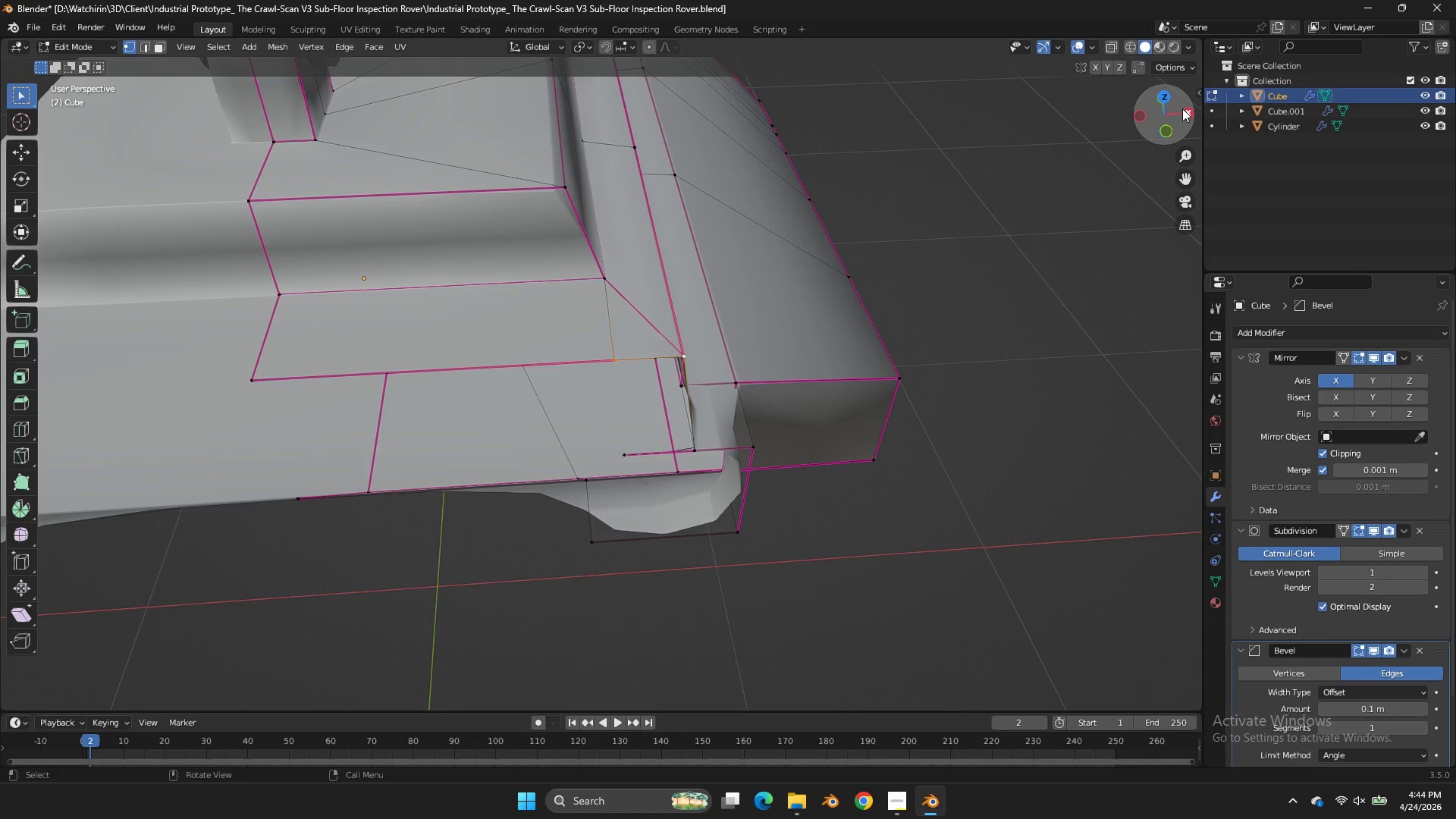 
left_click_drag(start_coordinate=[1182, 108], to_coordinate=[24, 711])
 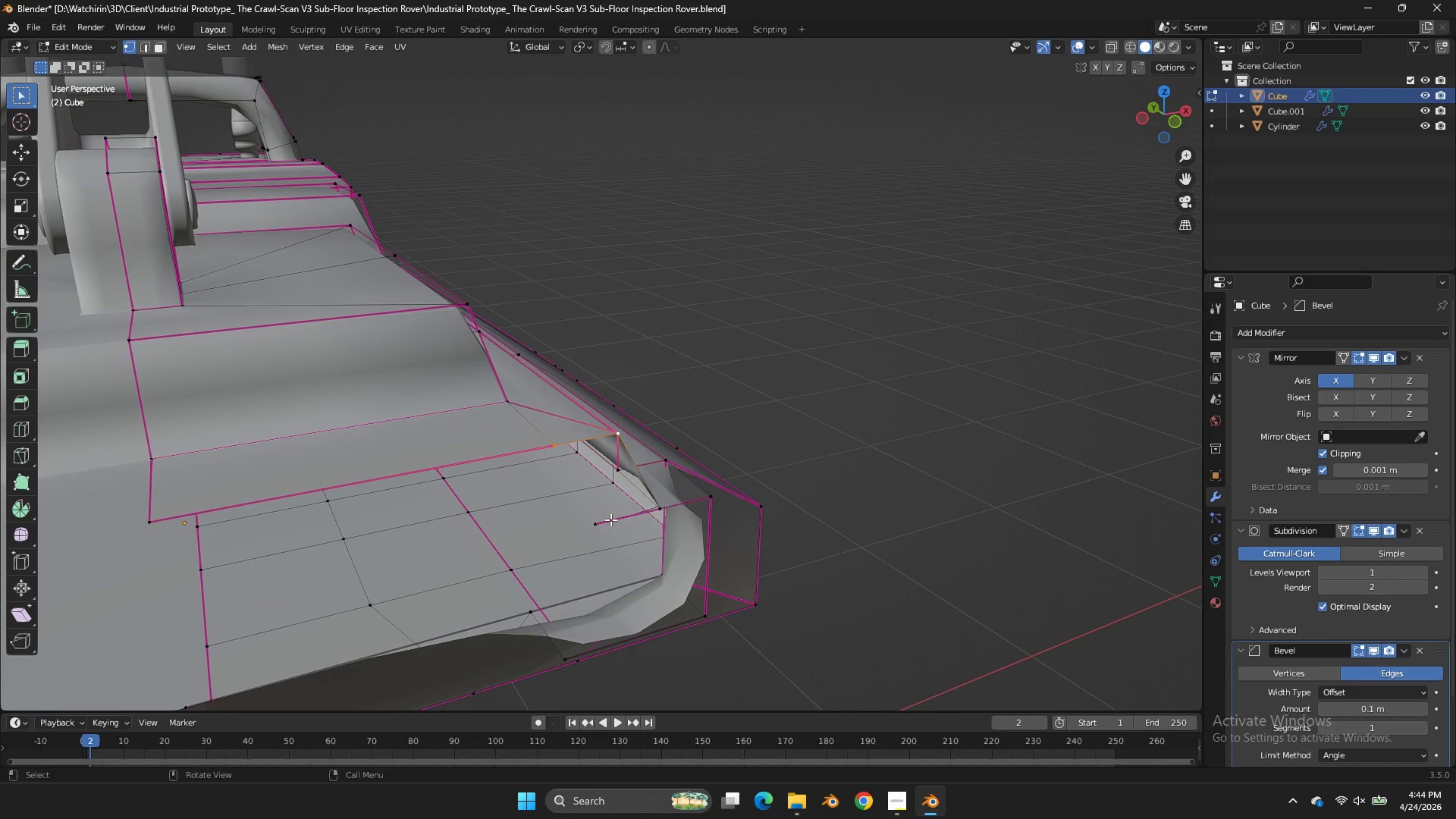 
left_click([610, 519])
 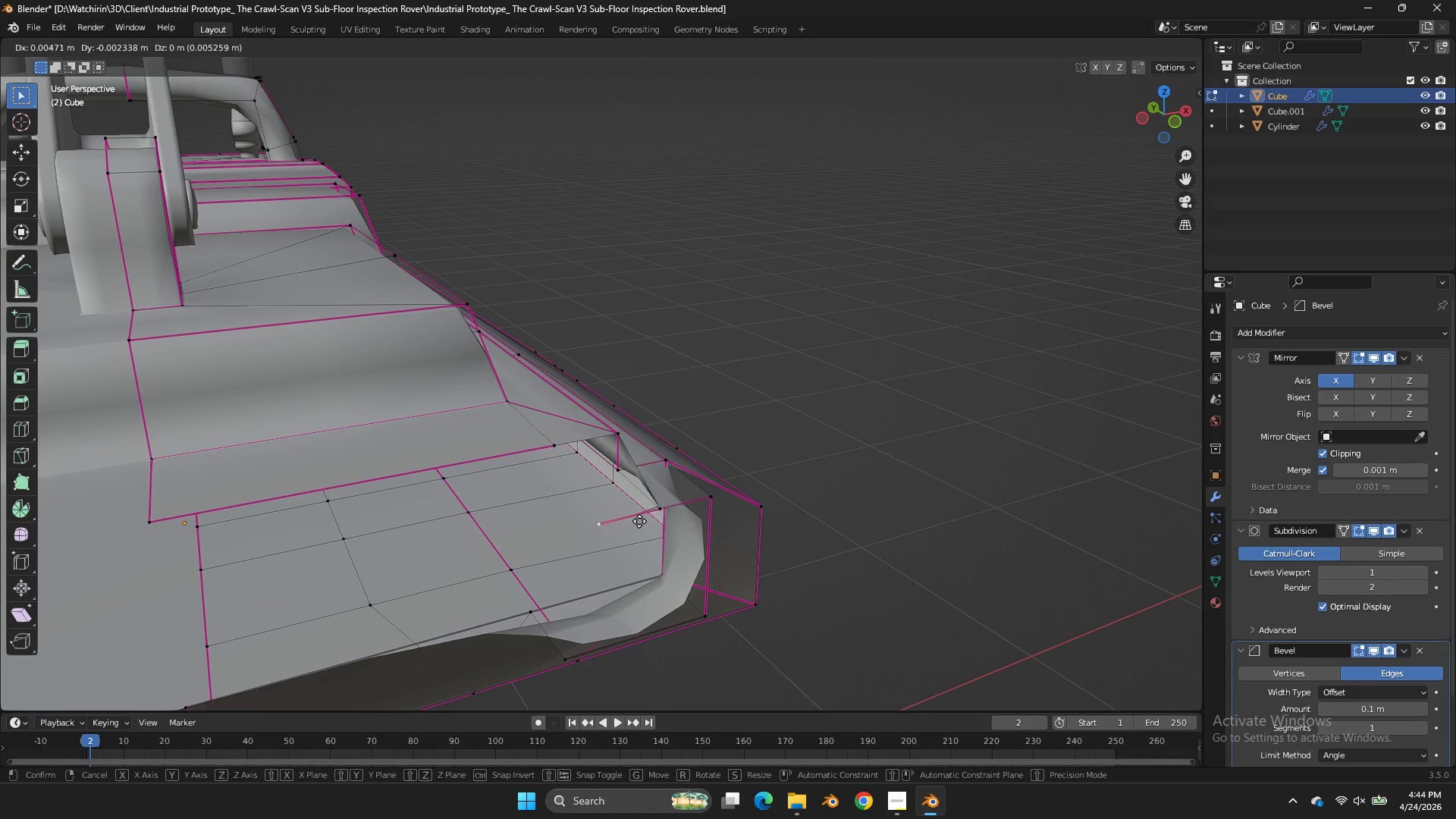 
key(G)
 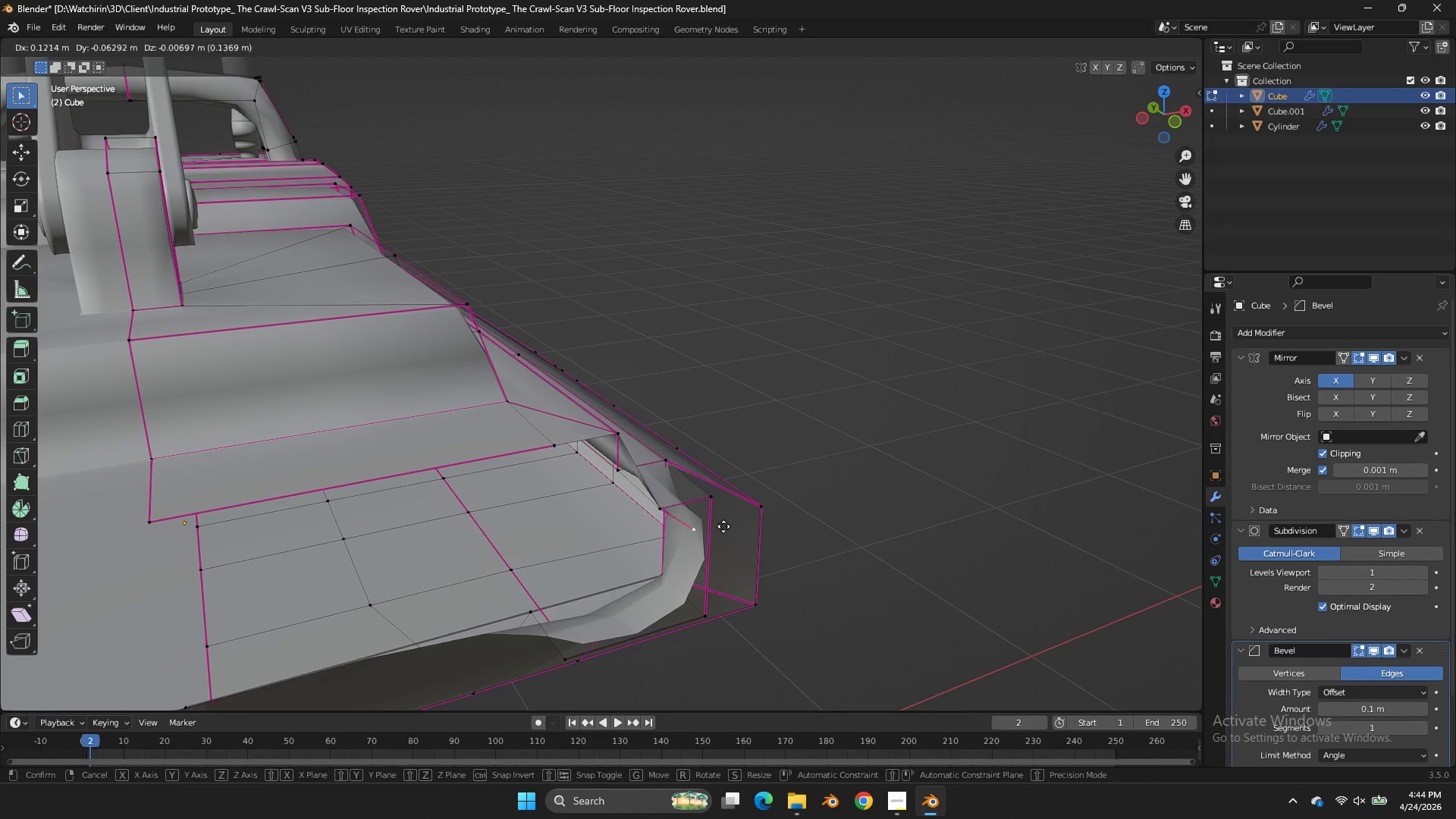 
right_click([723, 526])
 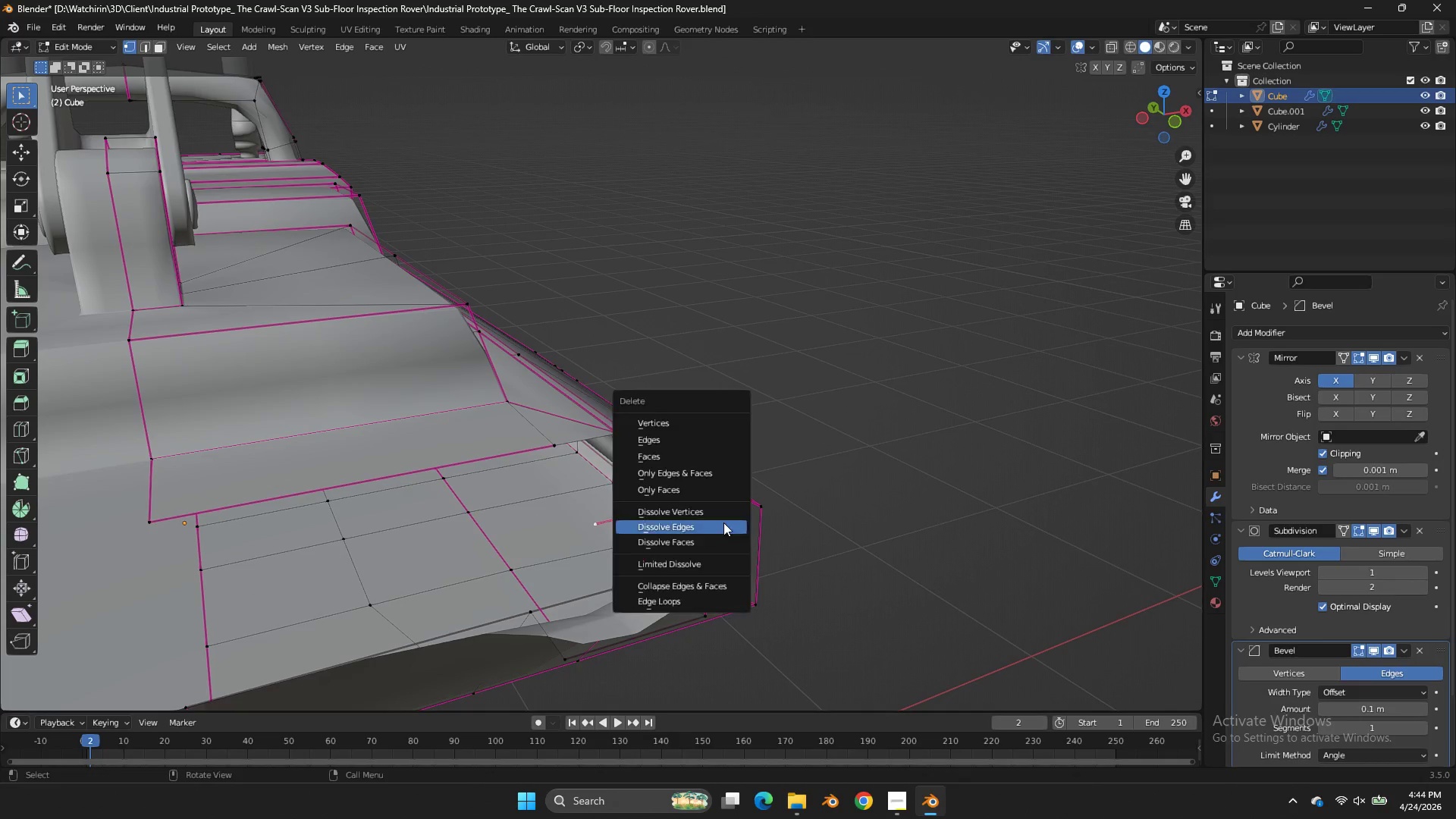 
key(X)
 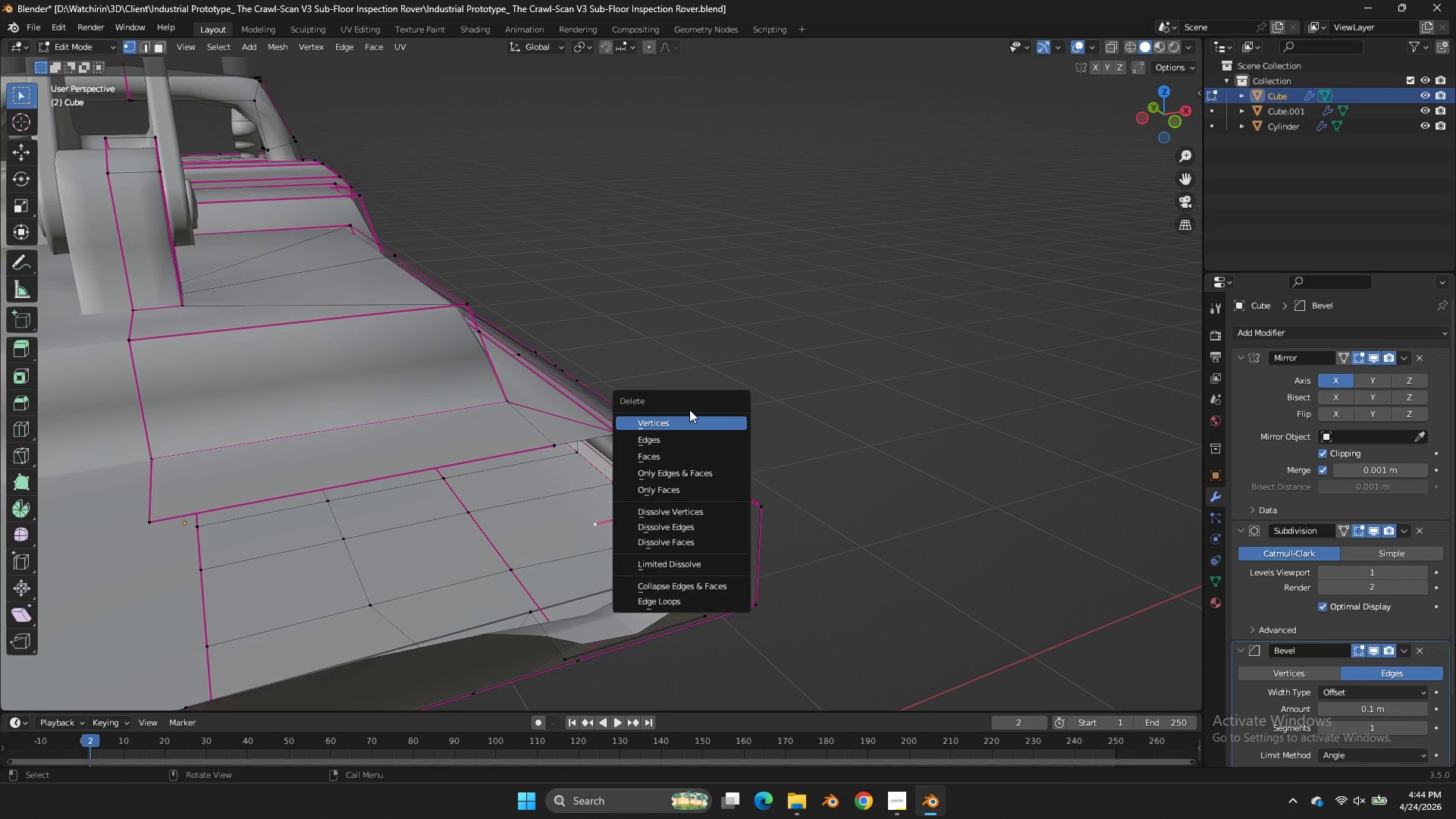 
left_click([689, 410])
 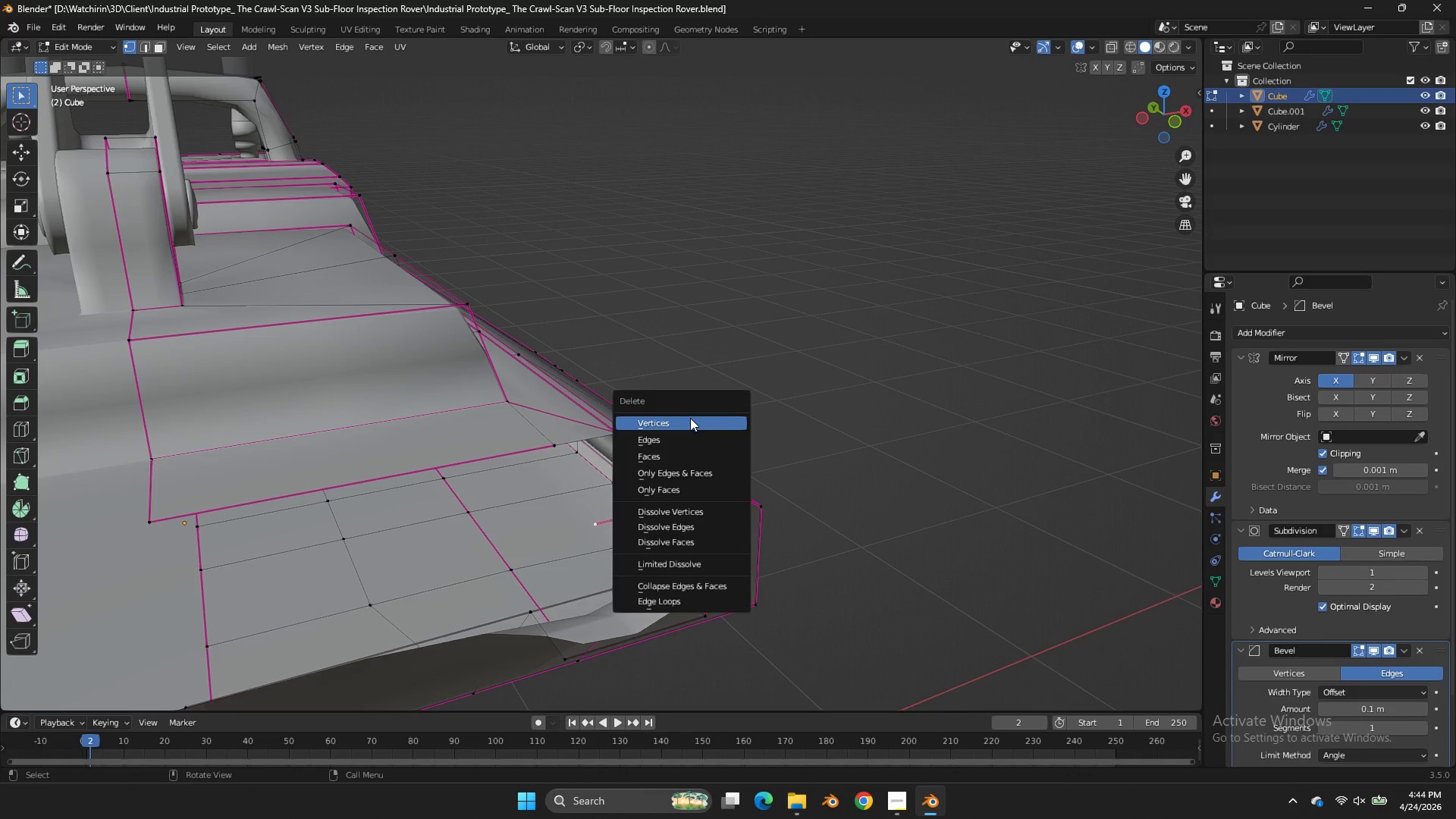 
left_click([690, 418])
 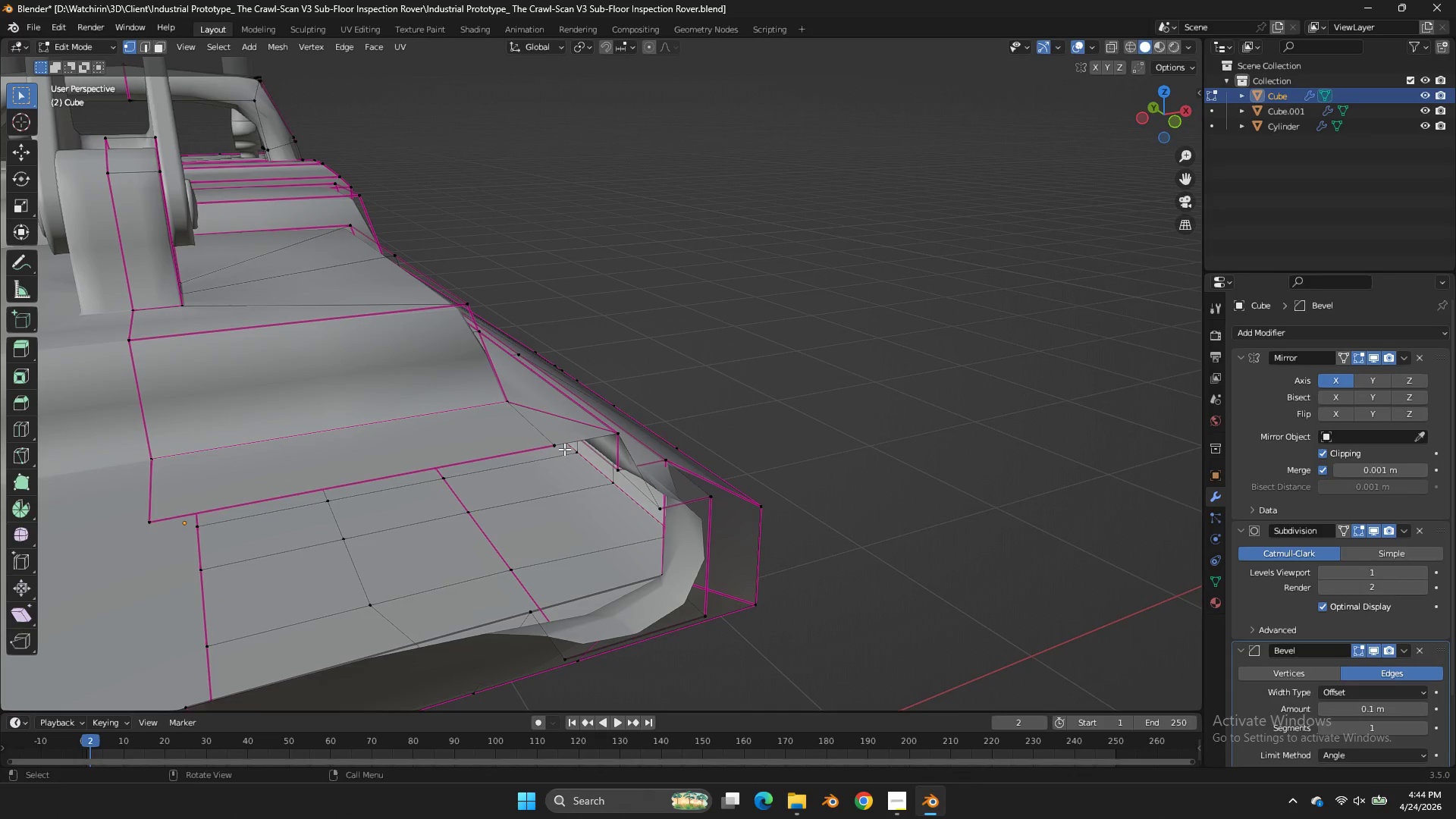 
left_click([564, 449])
 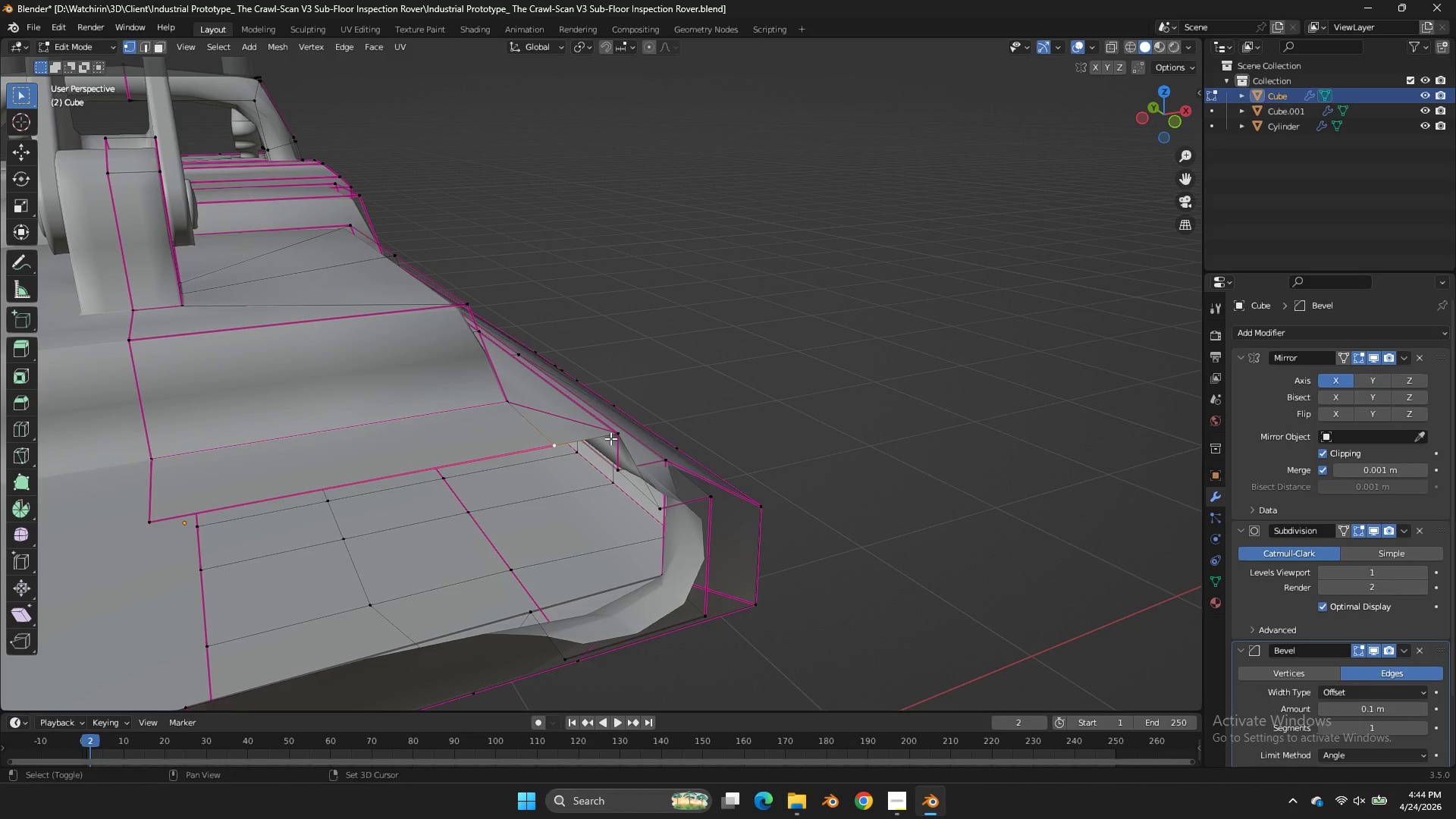 
hold_key(key=ShiftLeft, duration=0.45)
double_click([610, 438])
 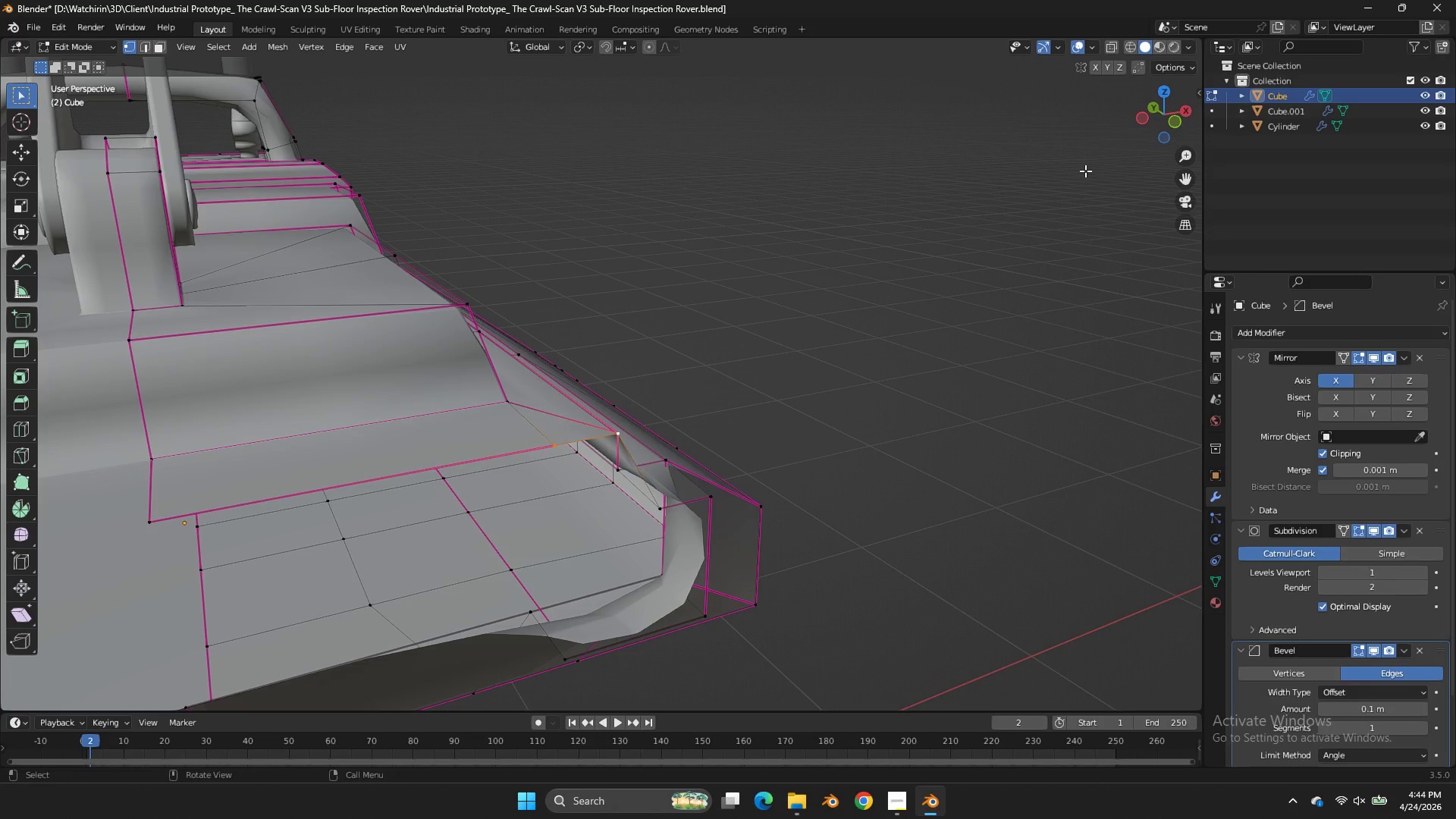 
left_click_drag(start_coordinate=[1147, 123], to_coordinate=[1104, 158])
 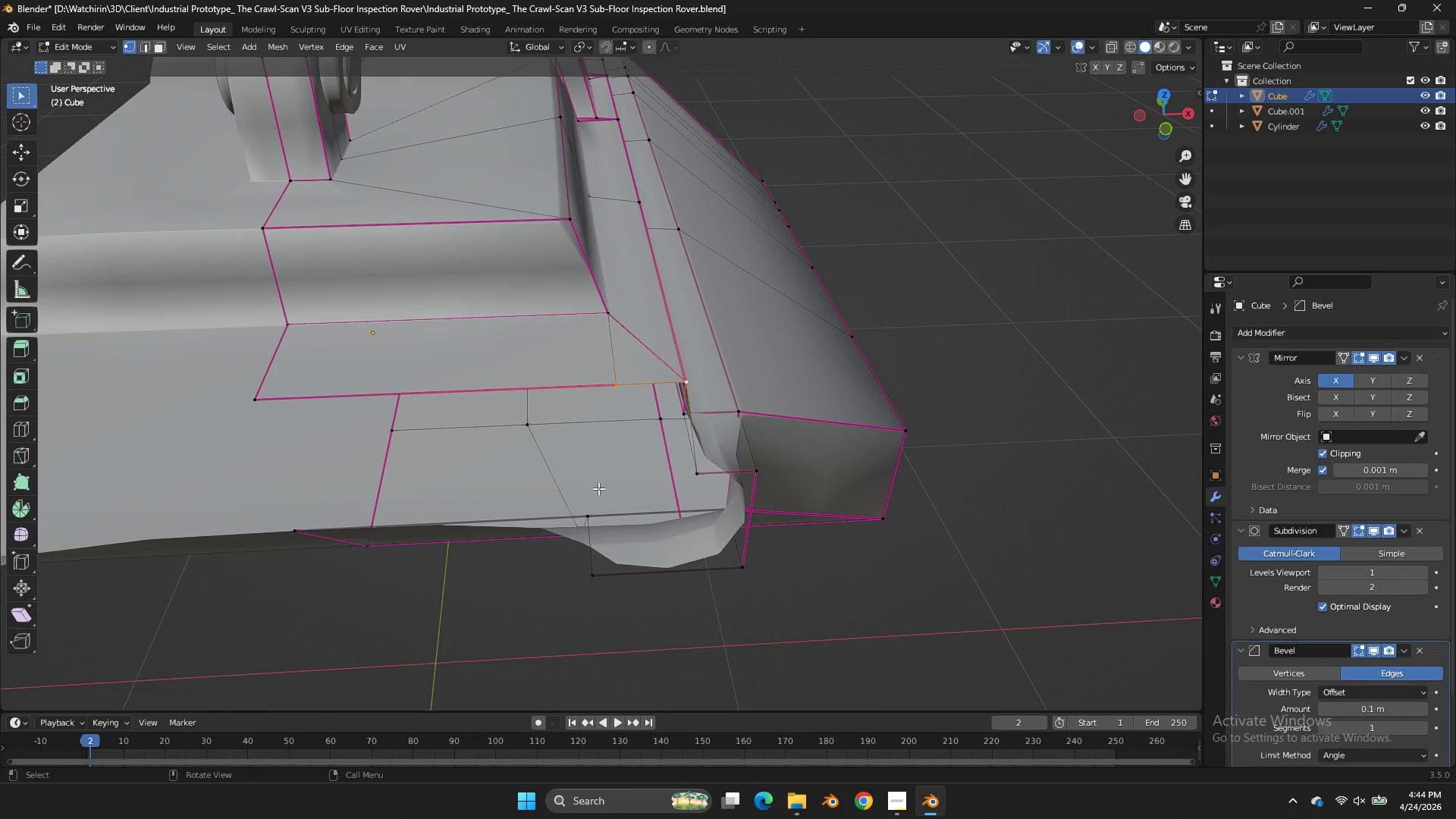 
hold_key(key=AltLeft, duration=0.62)
left_click([585, 549])
 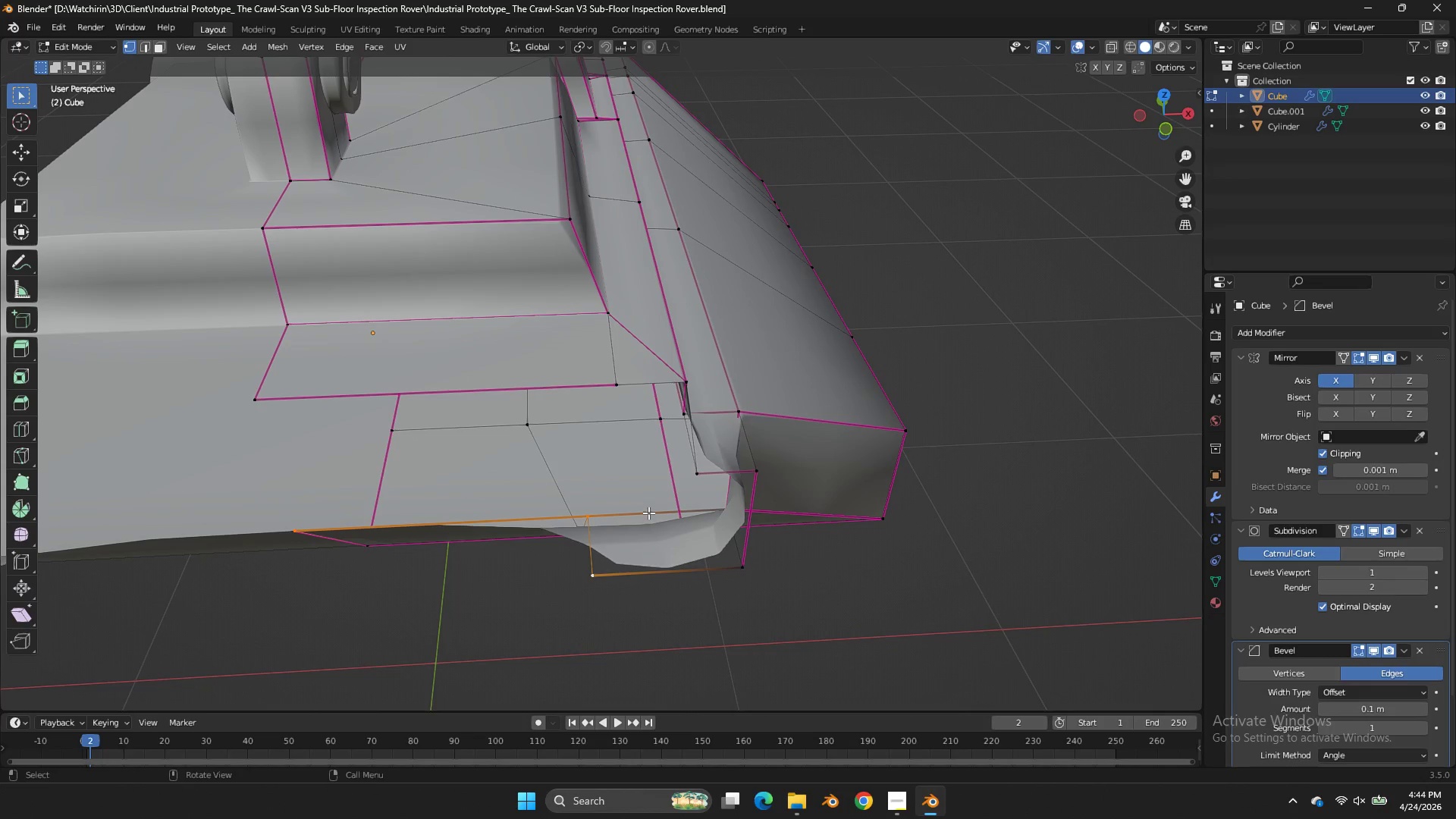 
type(zz)
 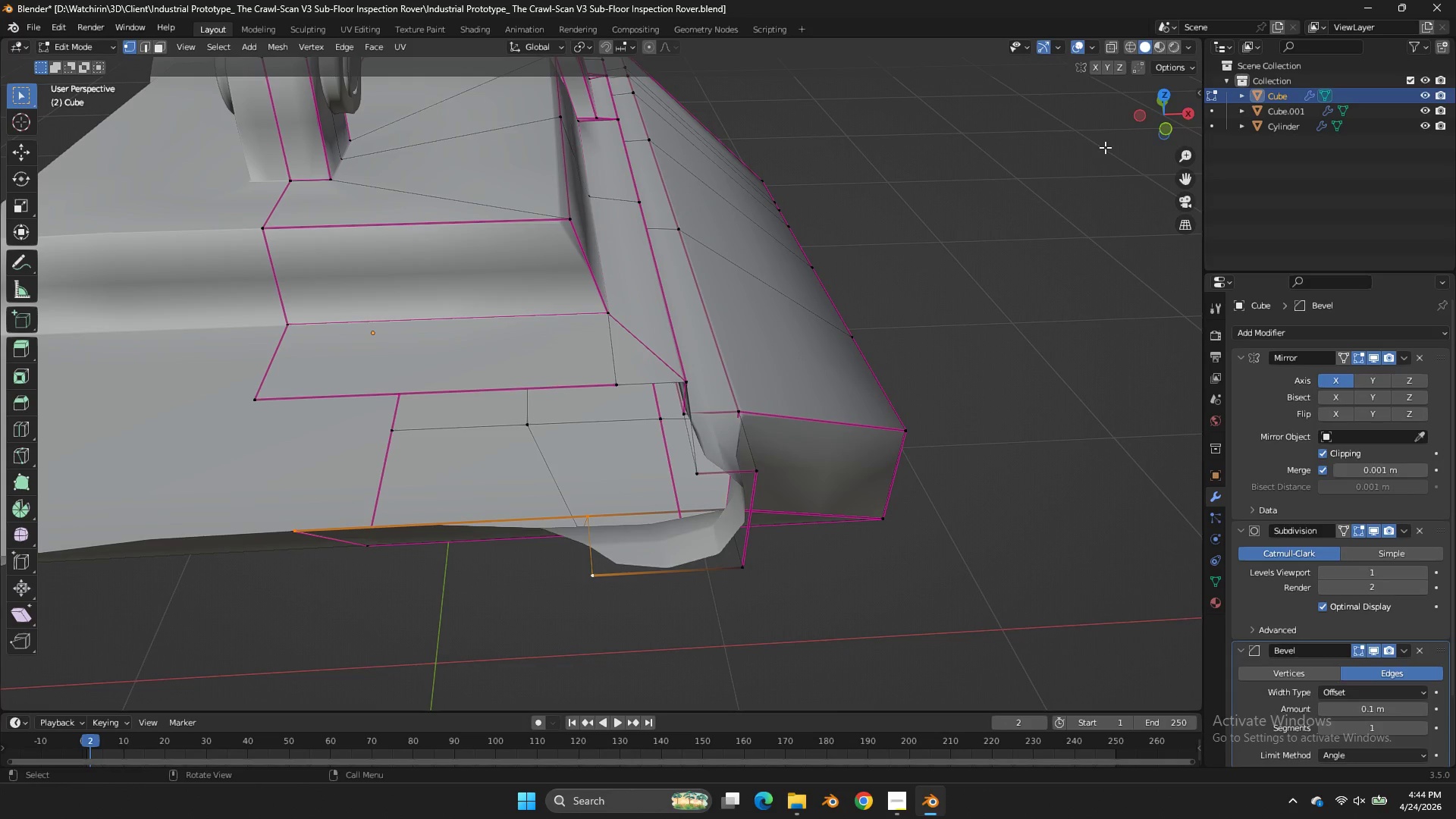 
left_click_drag(start_coordinate=[1166, 121], to_coordinate=[1148, 108])
 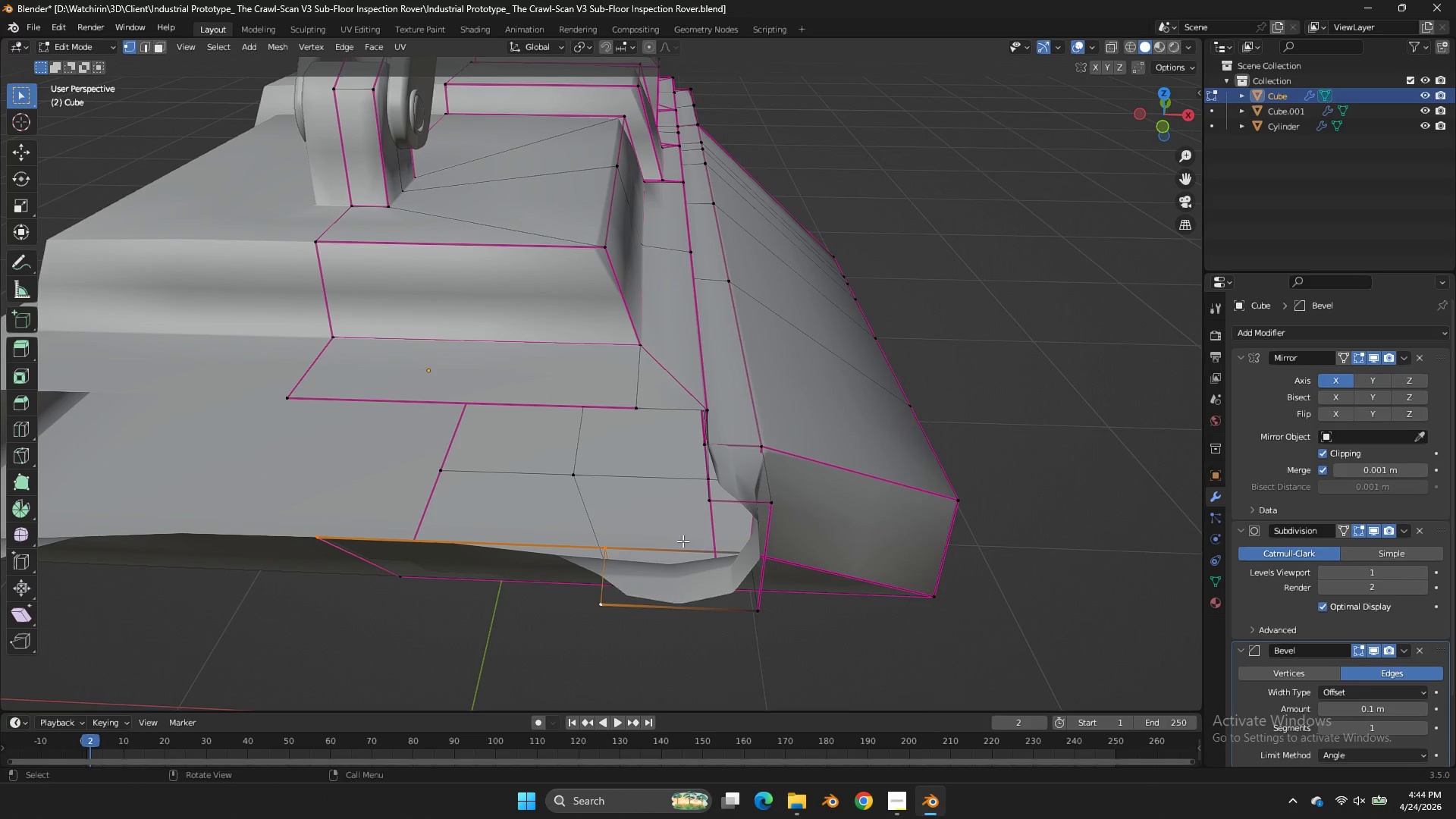 
scroll: coordinate [717, 510], scroll_direction: none, amount: 0.0
 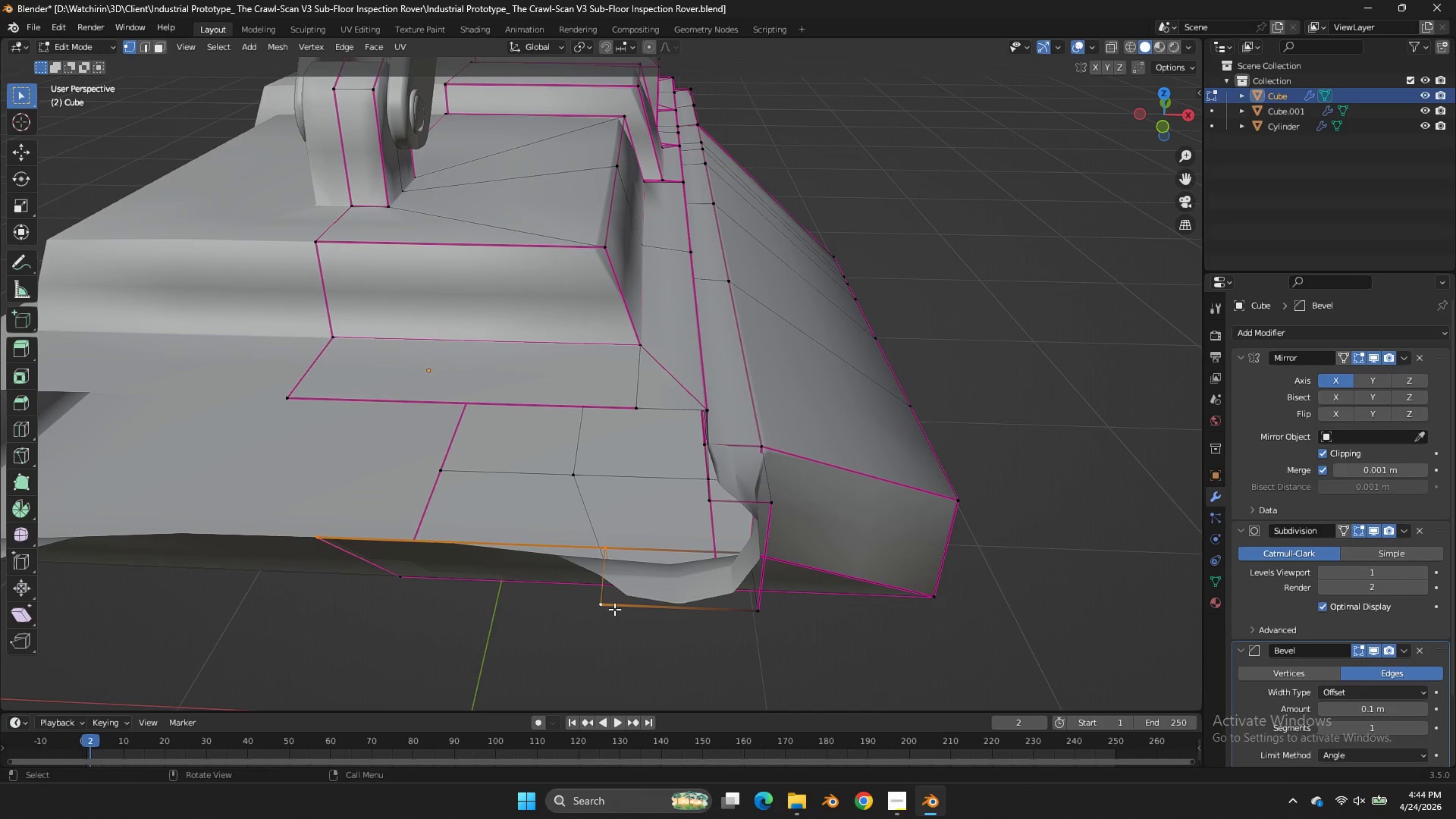 
left_click([614, 609])
 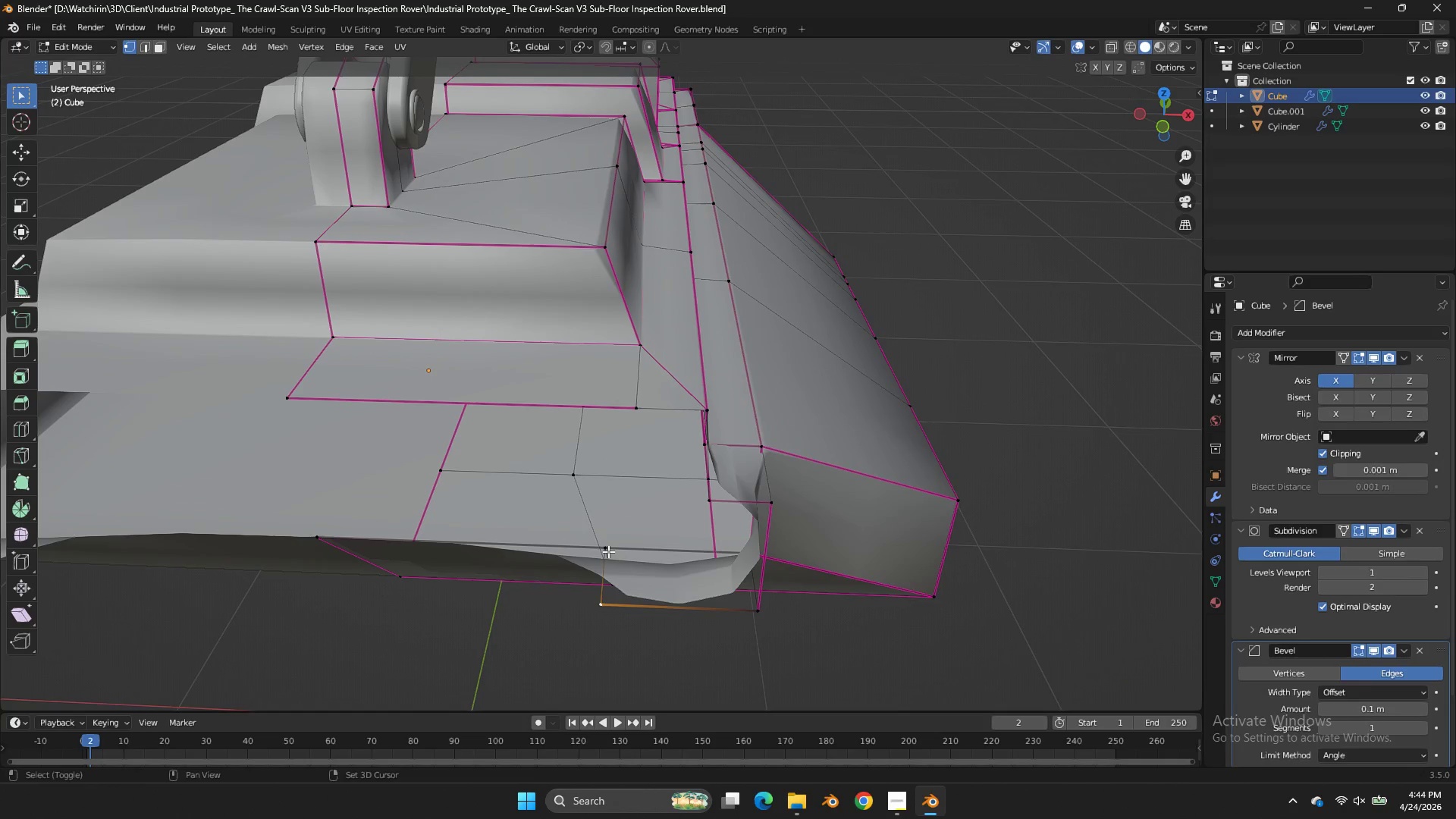 
hold_key(key=ShiftLeft, duration=0.31)
left_click([608, 551])
 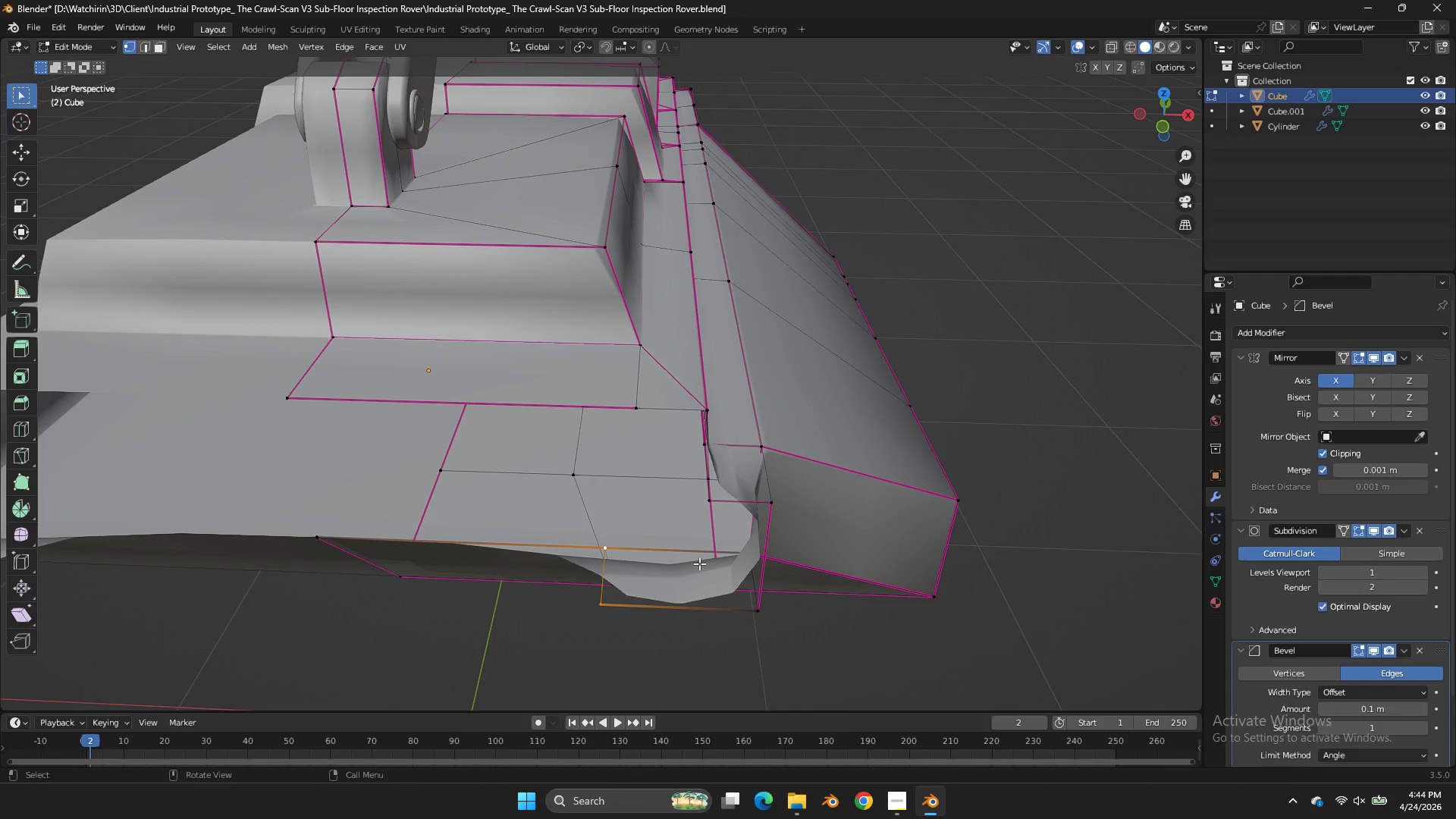 
type(gx)
 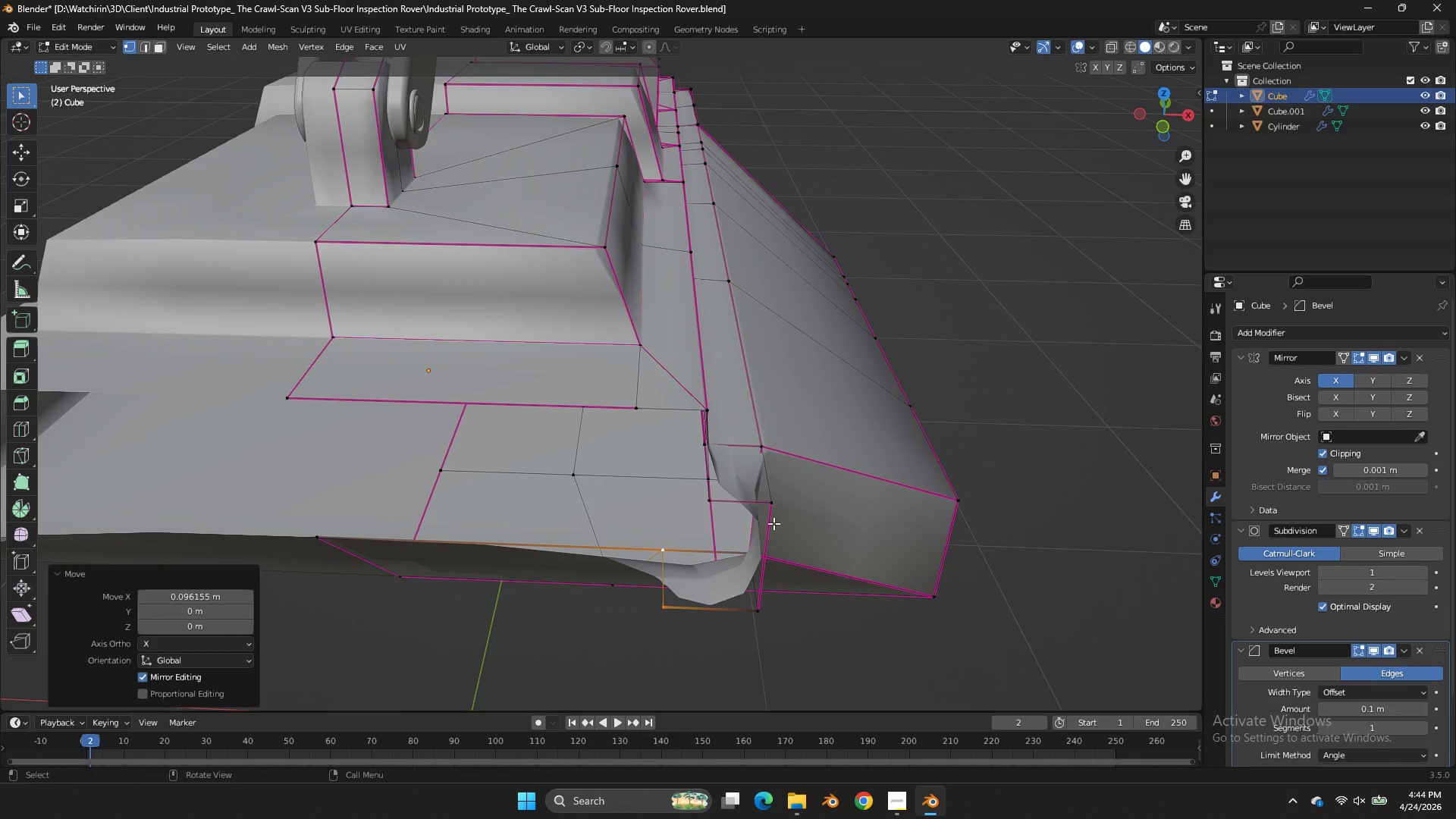 
left_click([775, 517])
 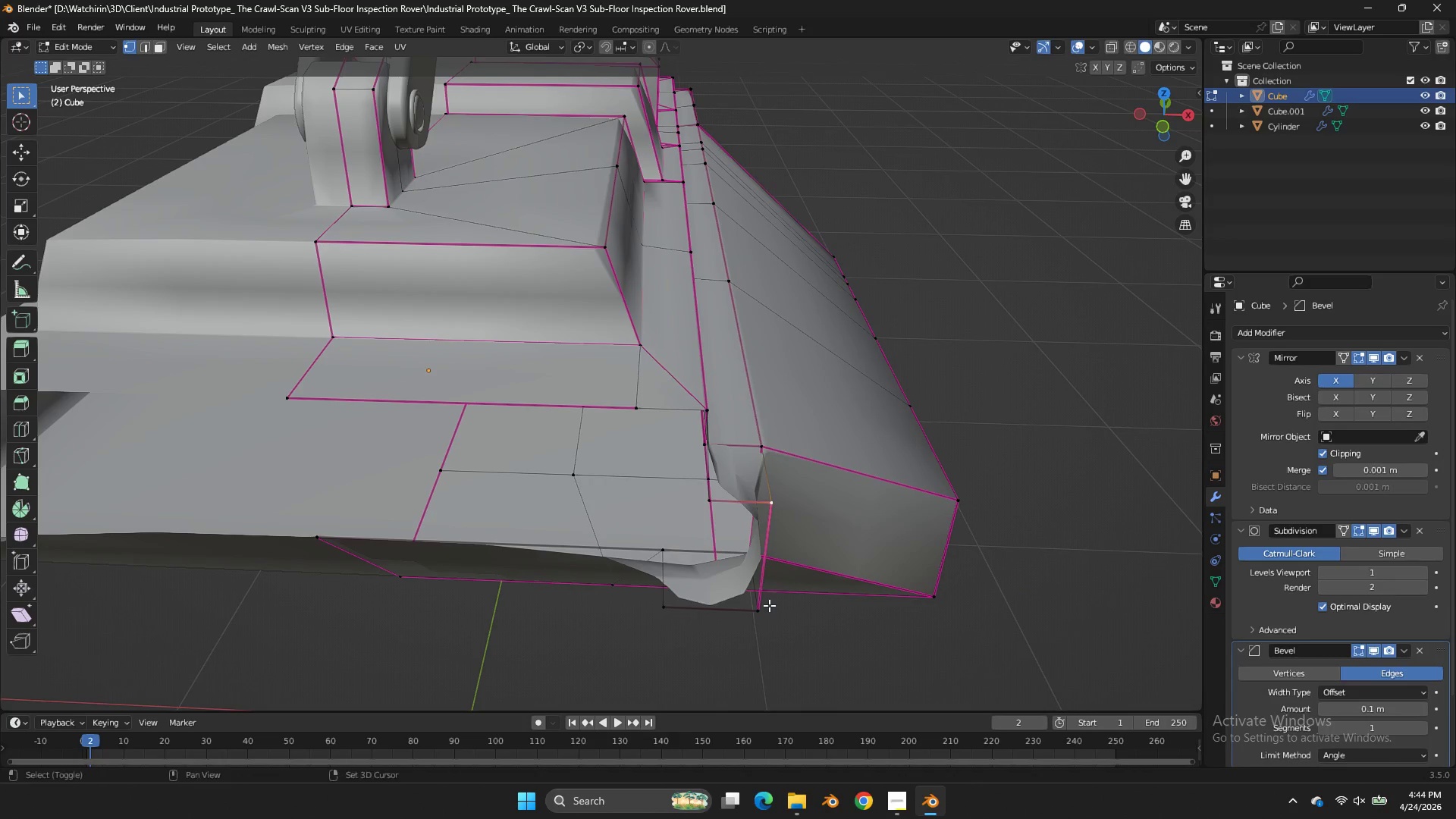 
hold_key(key=ShiftLeft, duration=0.33)
double_click([769, 606])
 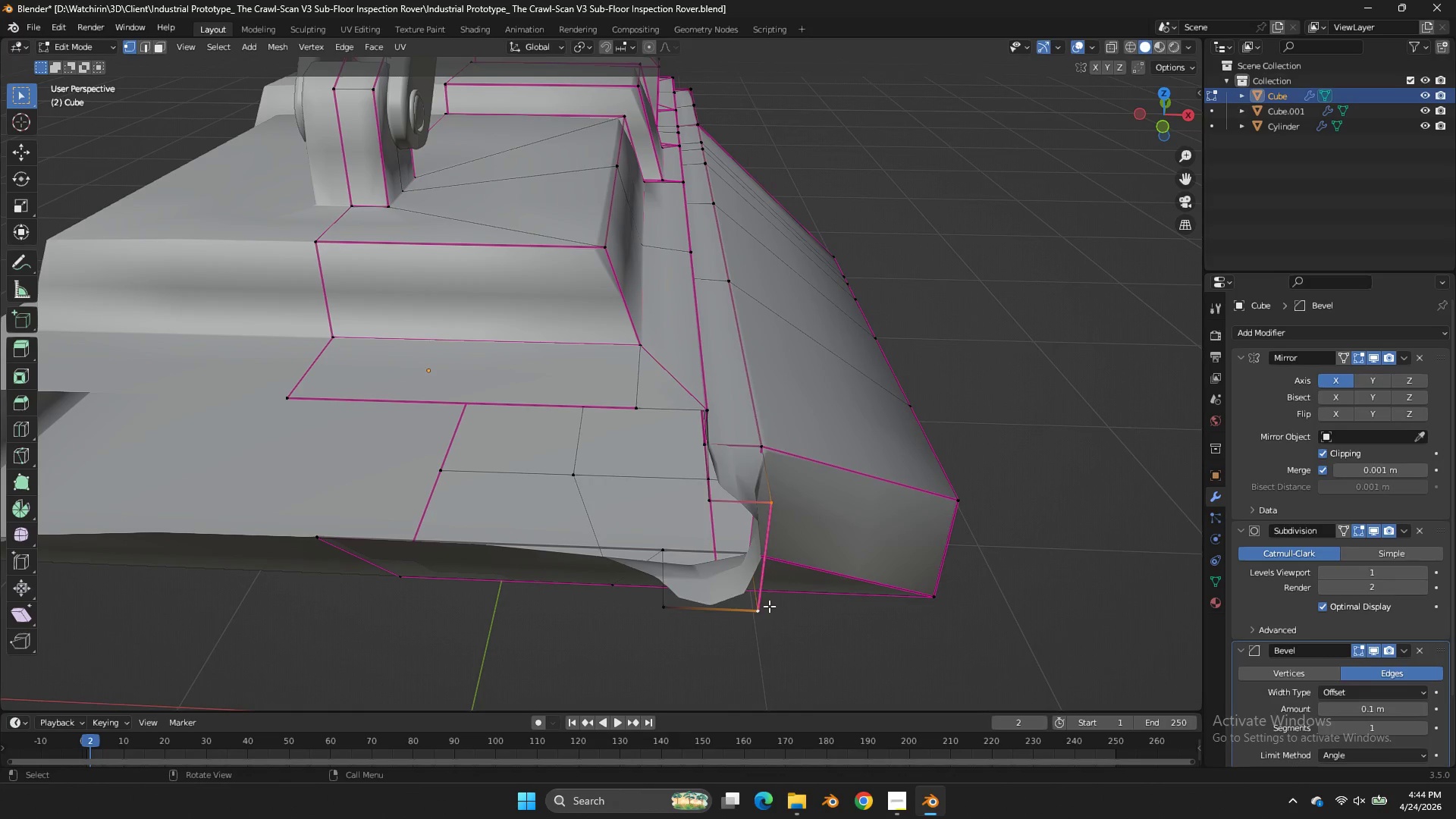 
key(F)
 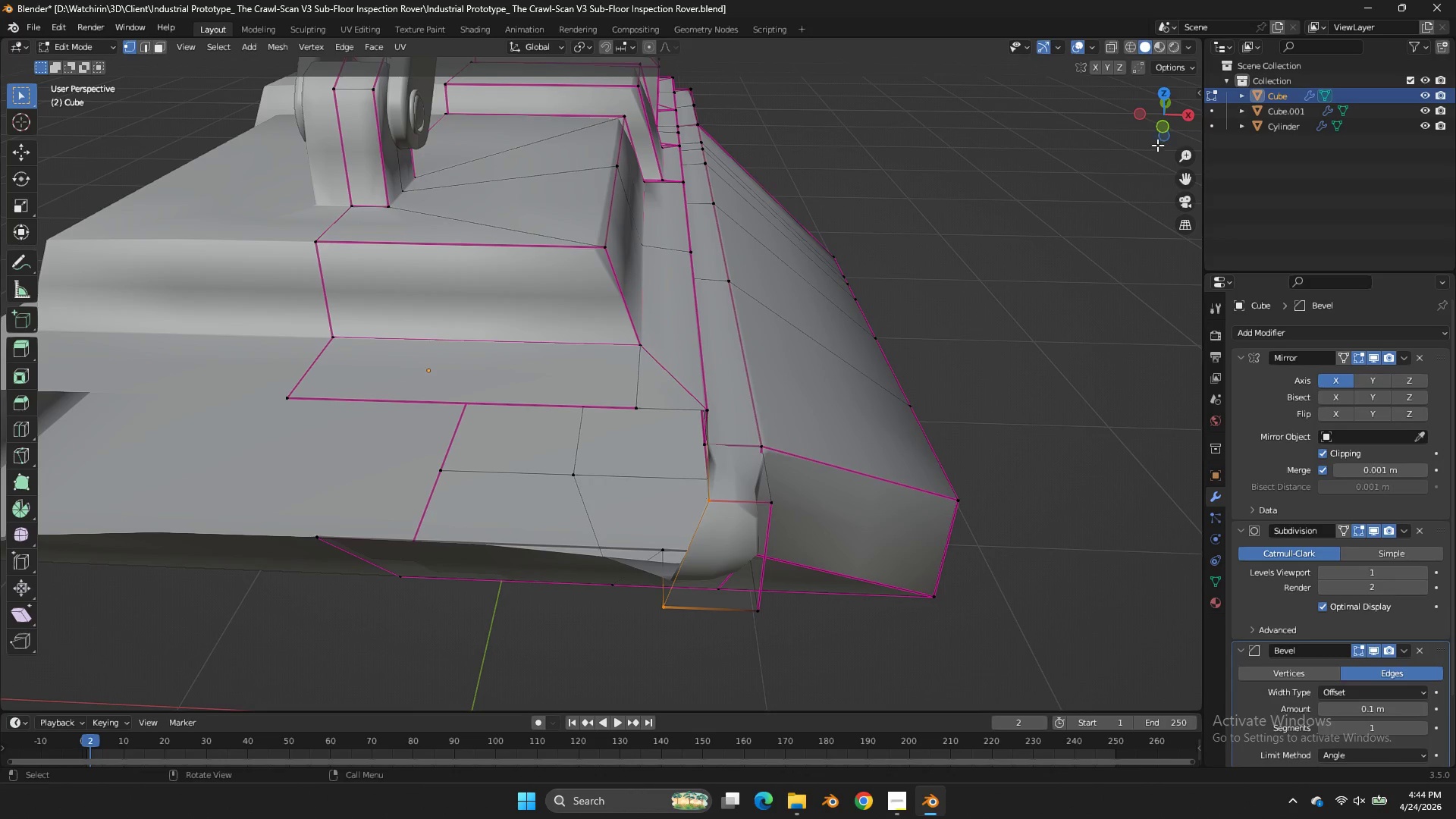 
left_click_drag(start_coordinate=[1153, 132], to_coordinate=[1164, 155])
 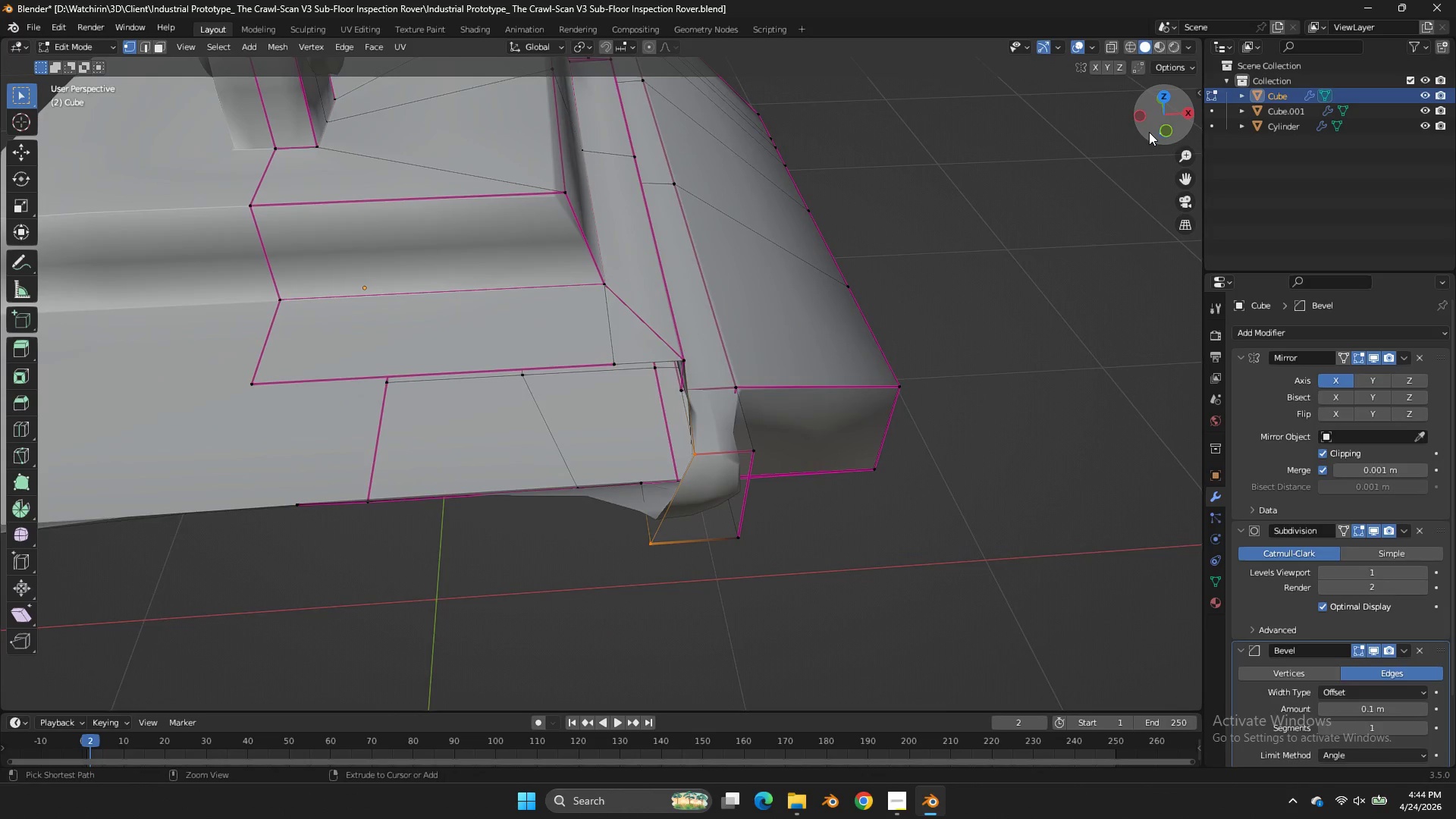 
key(Control+Z)
 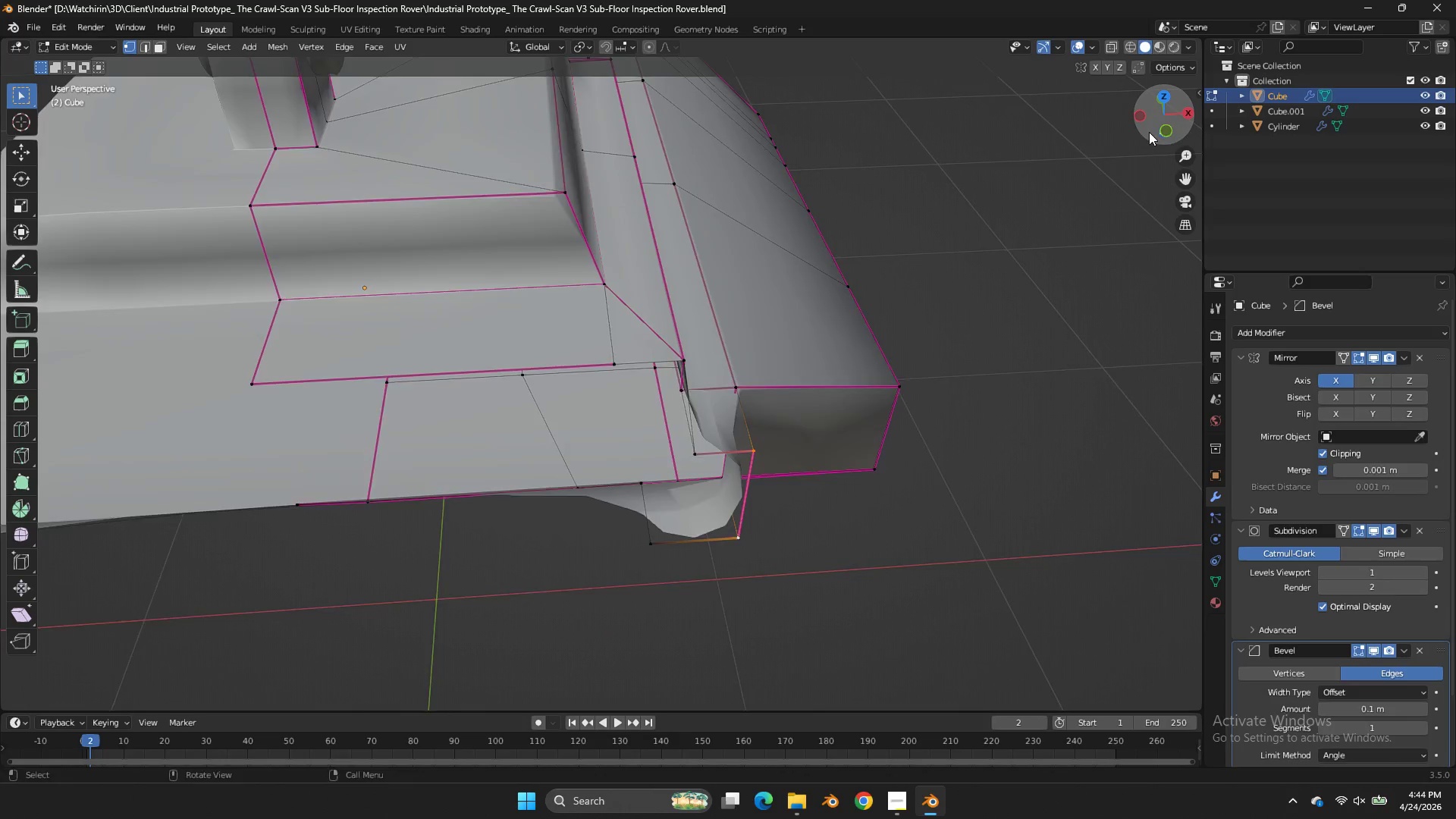 
left_click_drag(start_coordinate=[1147, 132], to_coordinate=[1130, 98])
 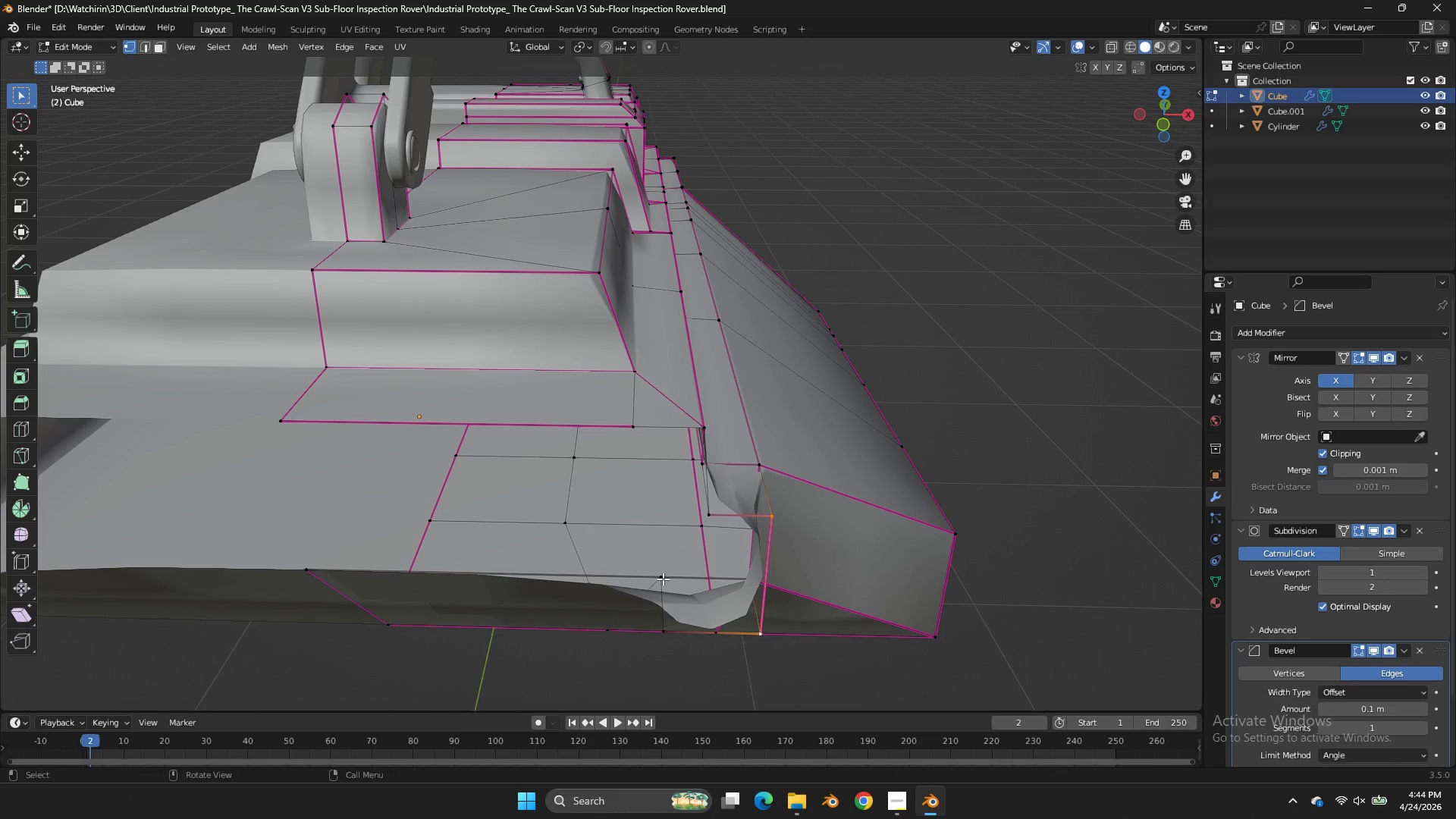 
left_click([663, 579])
 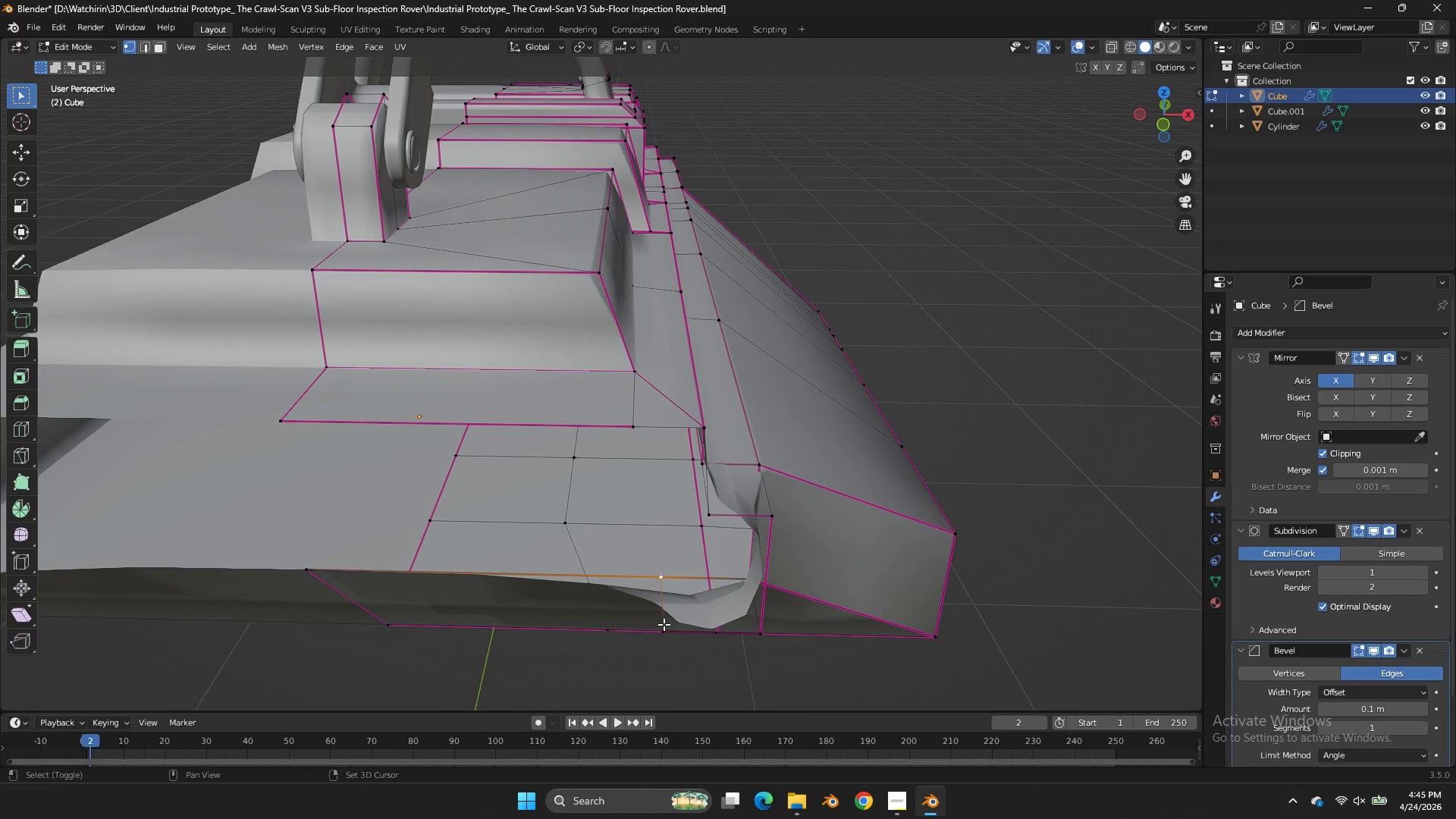 
hold_key(key=ShiftLeft, duration=0.34)
left_click_drag(start_coordinate=[664, 624], to_coordinate=[668, 628])
 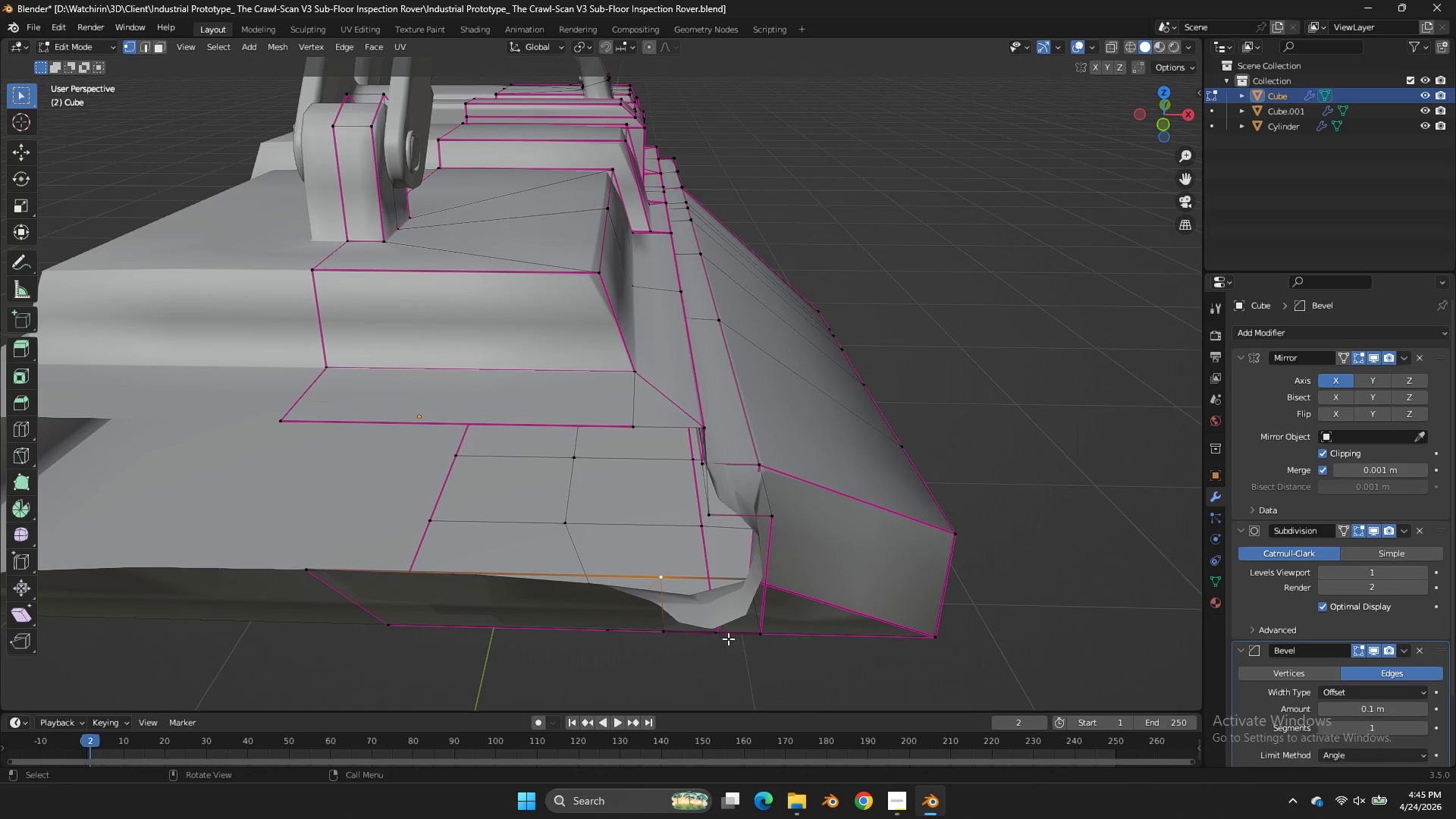 
left_click([728, 639])
 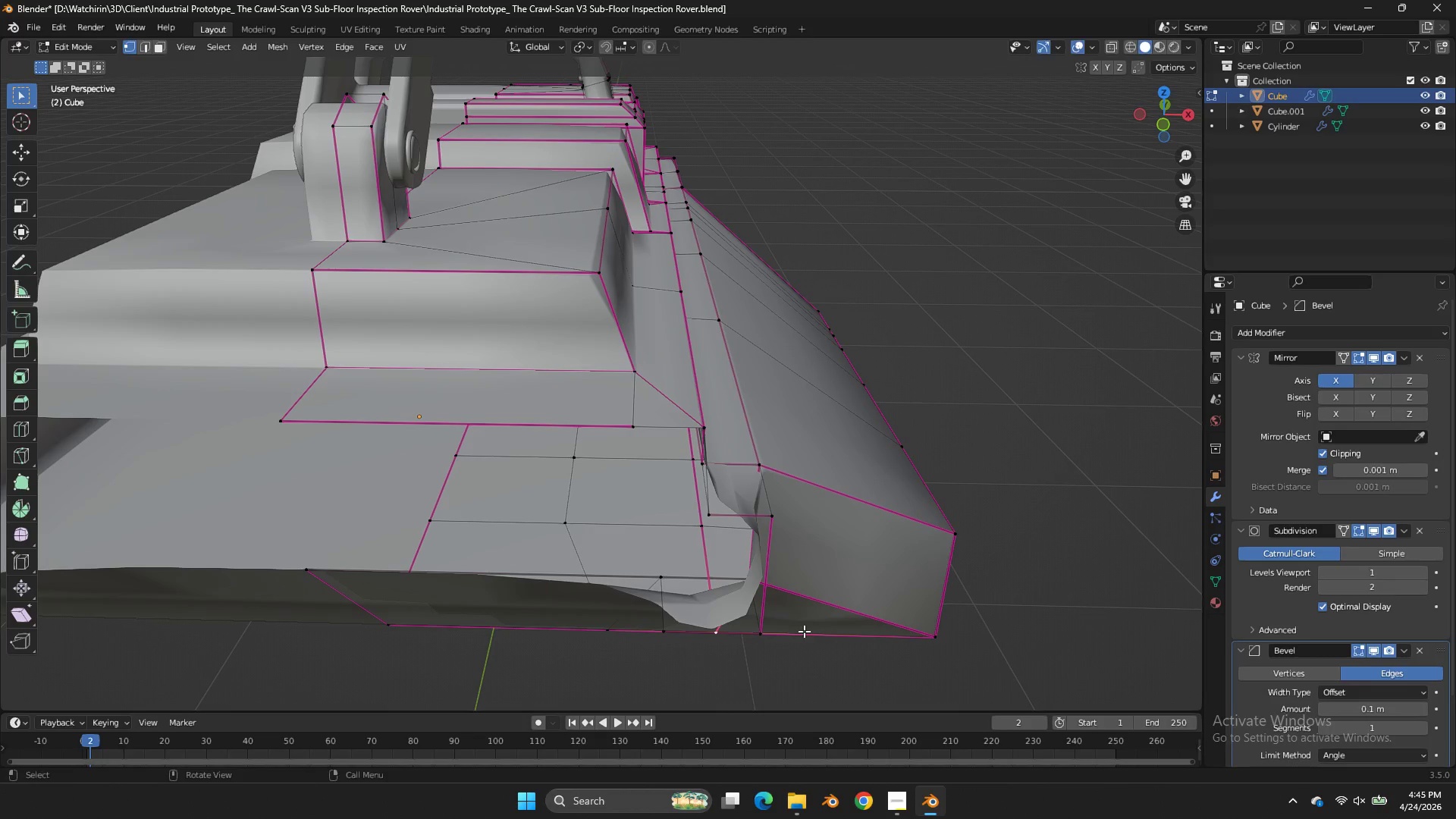 
key(G)
 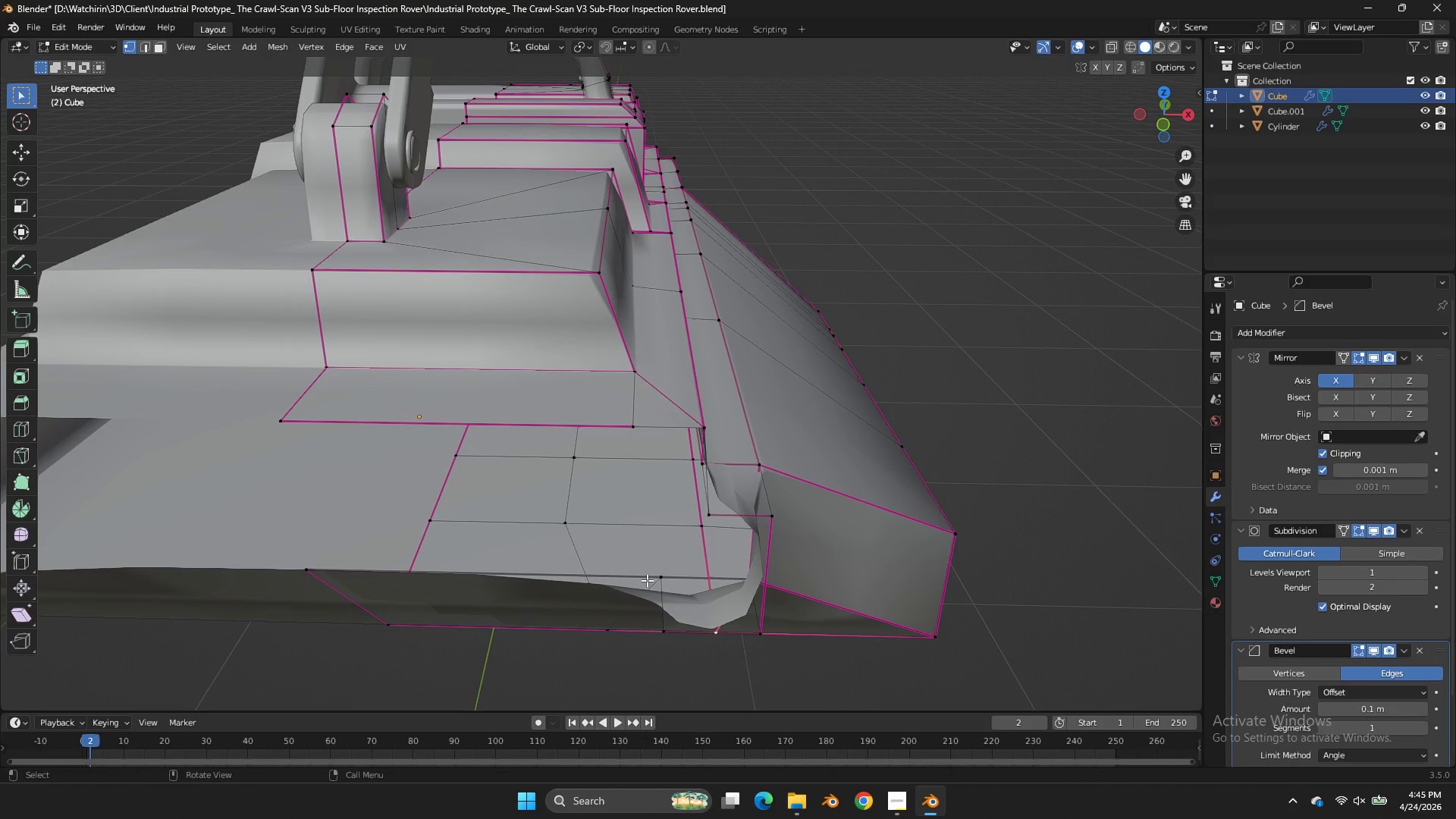 
key(Shift+ShiftLeft)
 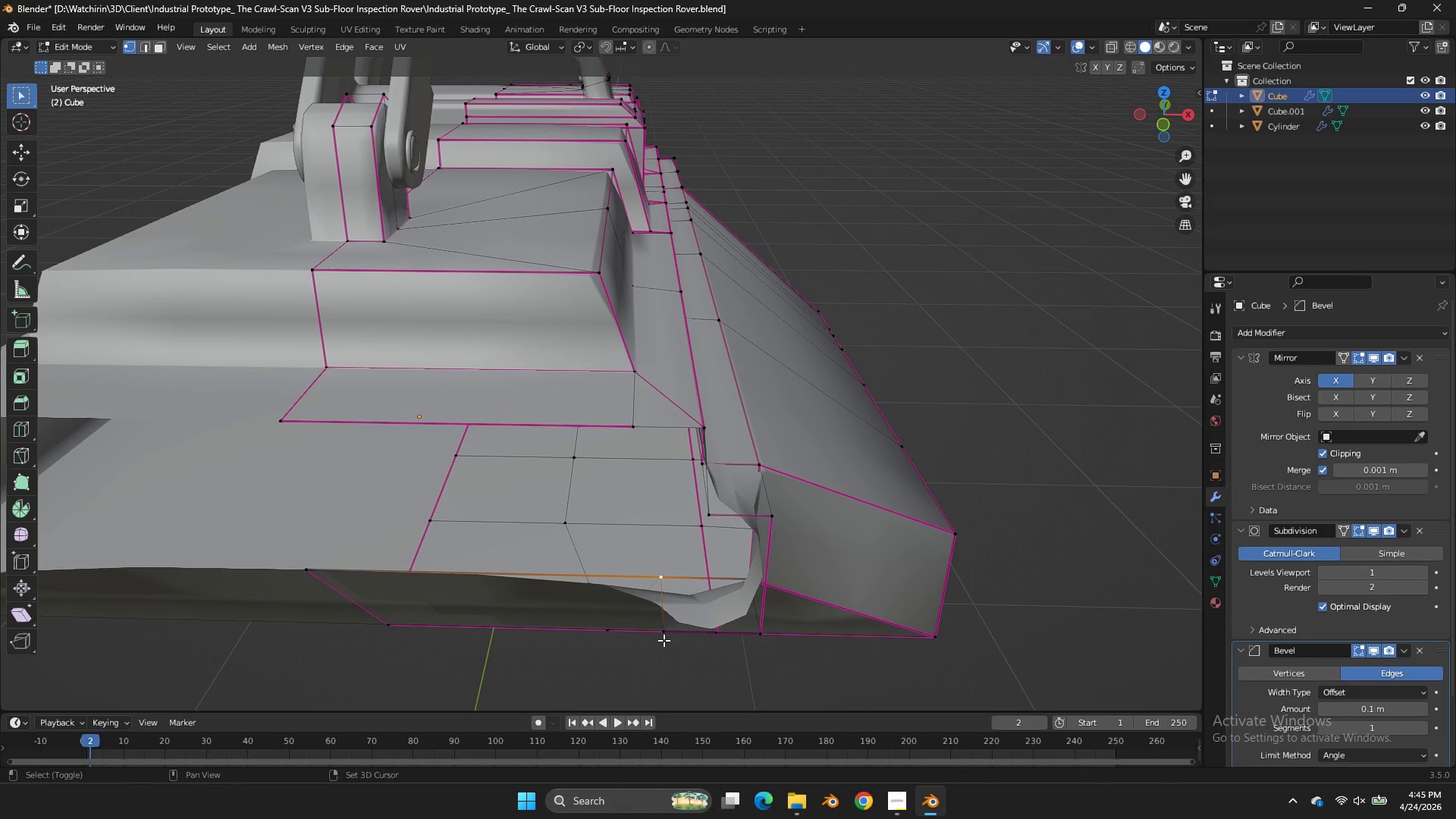 
double_click([664, 640])
 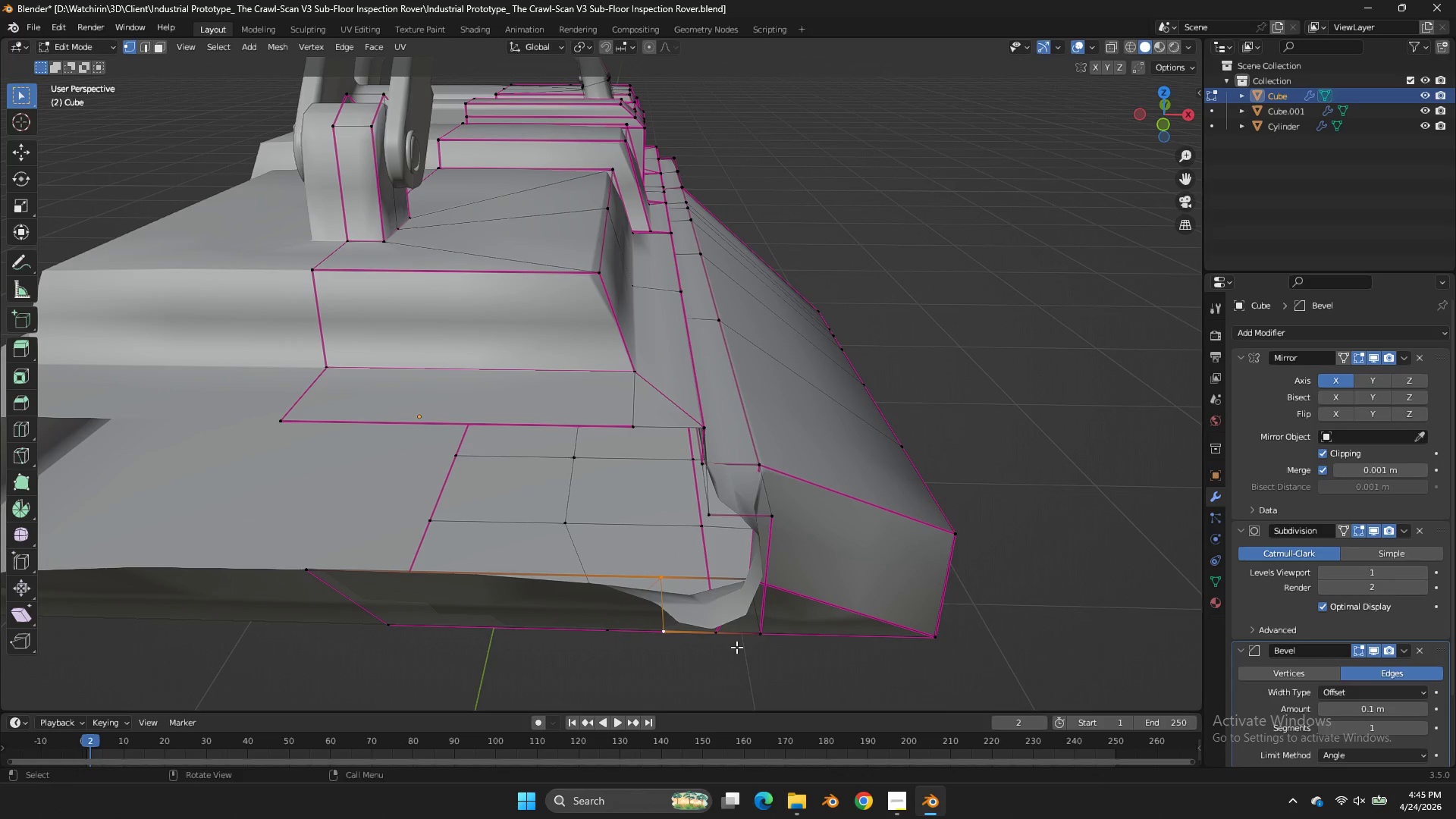 
type(gx)
 